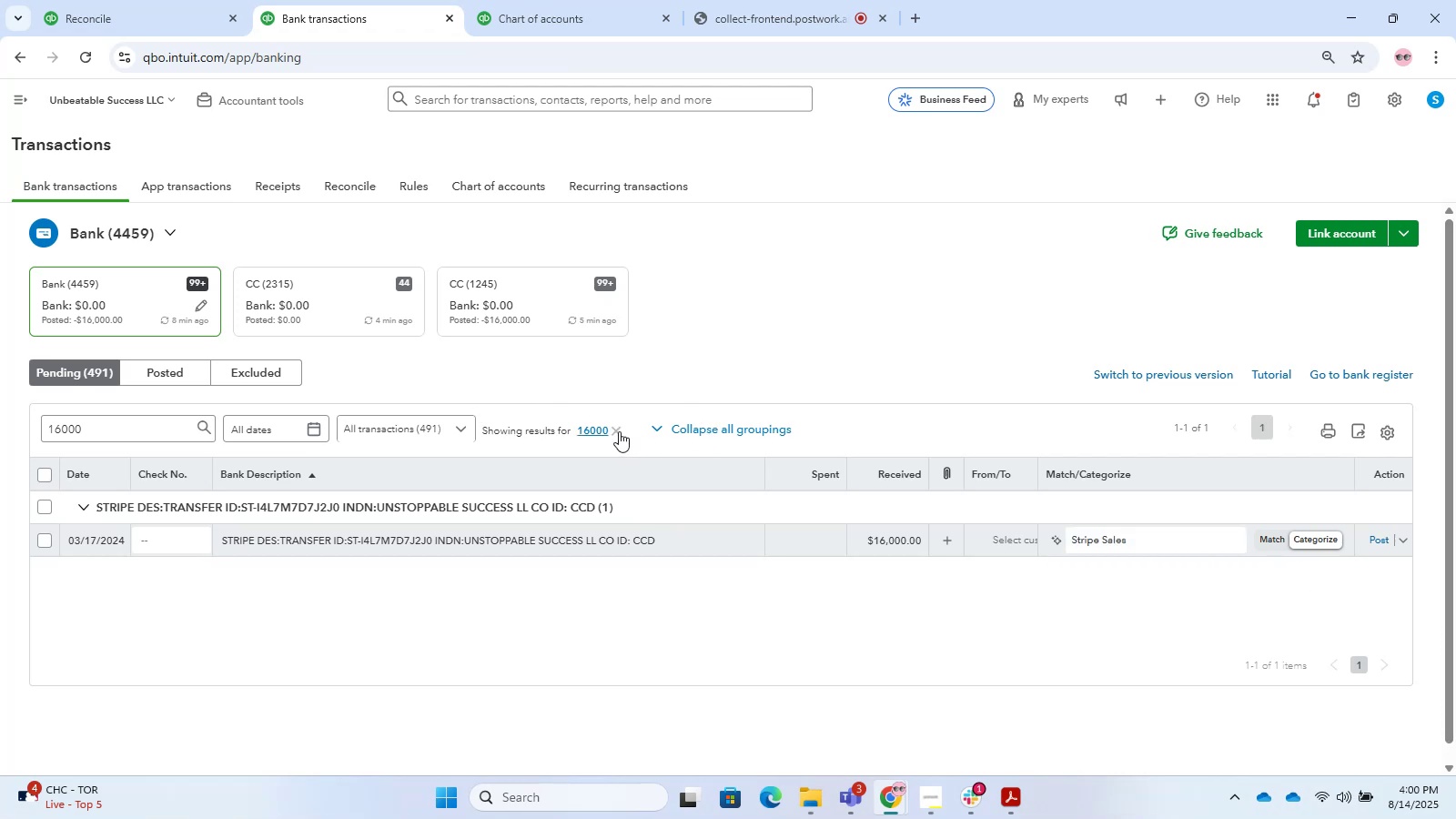 
left_click([619, 431])
 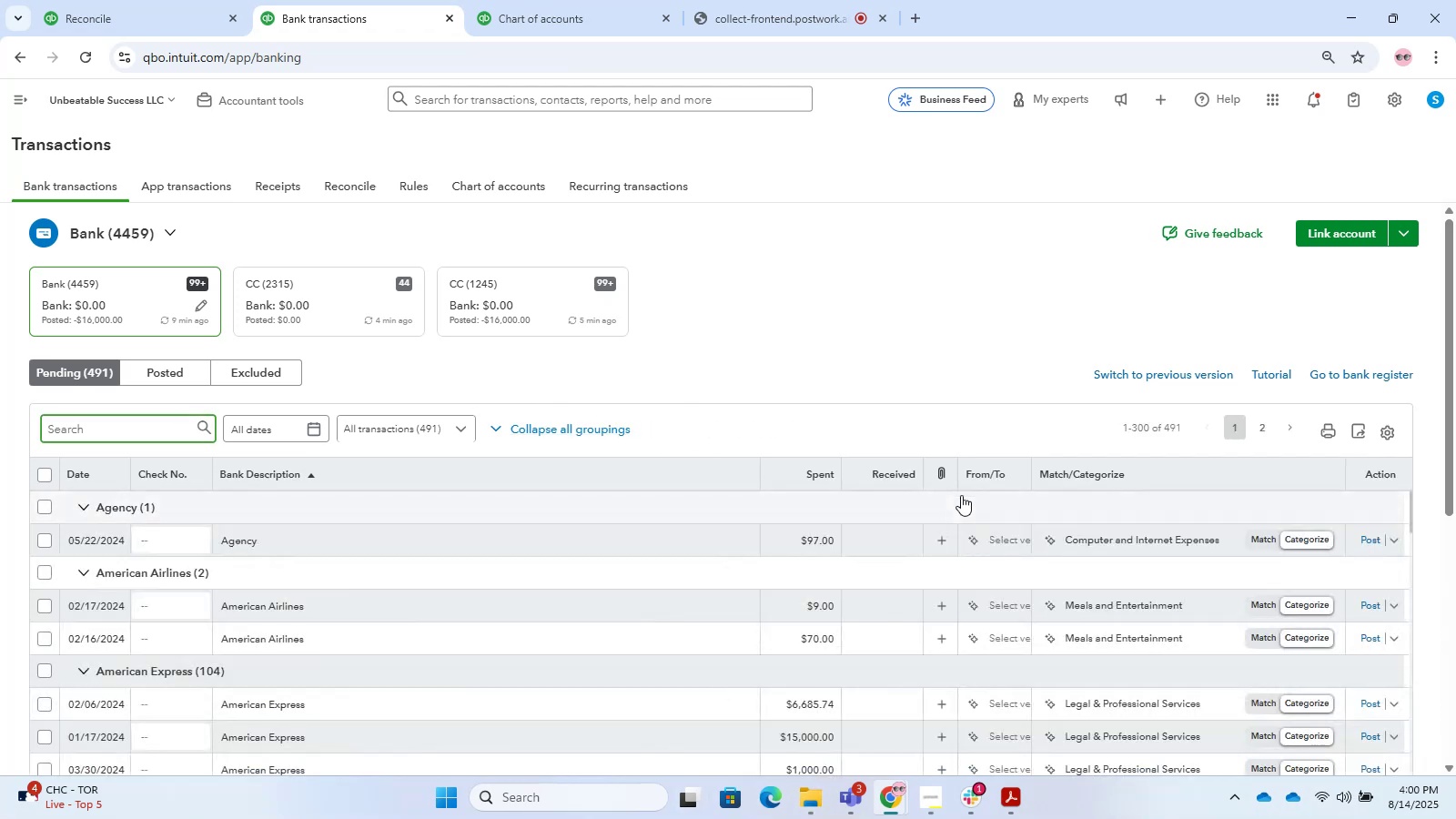 
scroll: coordinate [382, 647], scroll_direction: down, amount: 5.0
 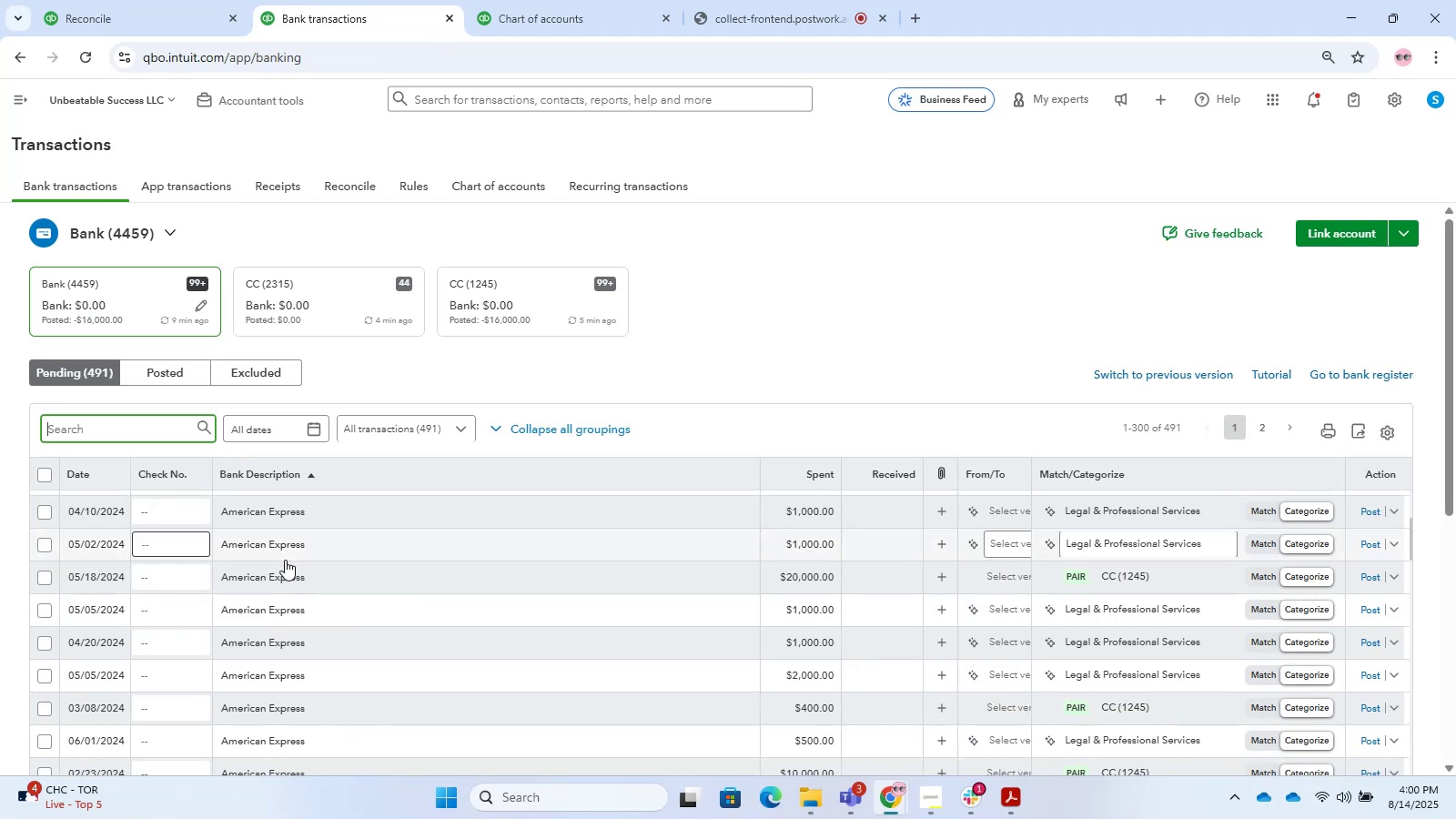 
wait(10.82)
 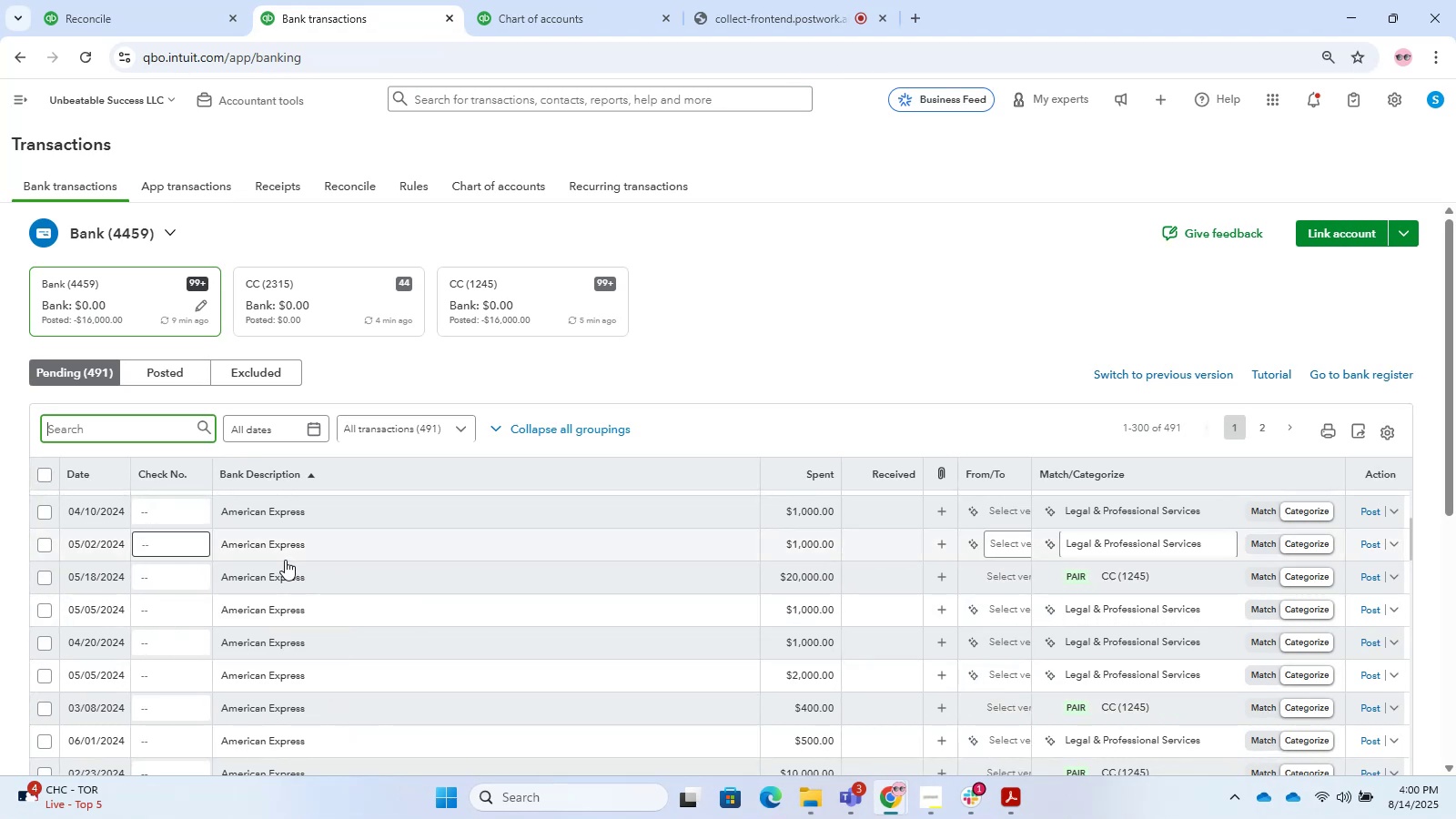 
scroll: coordinate [315, 624], scroll_direction: down, amount: 4.0
 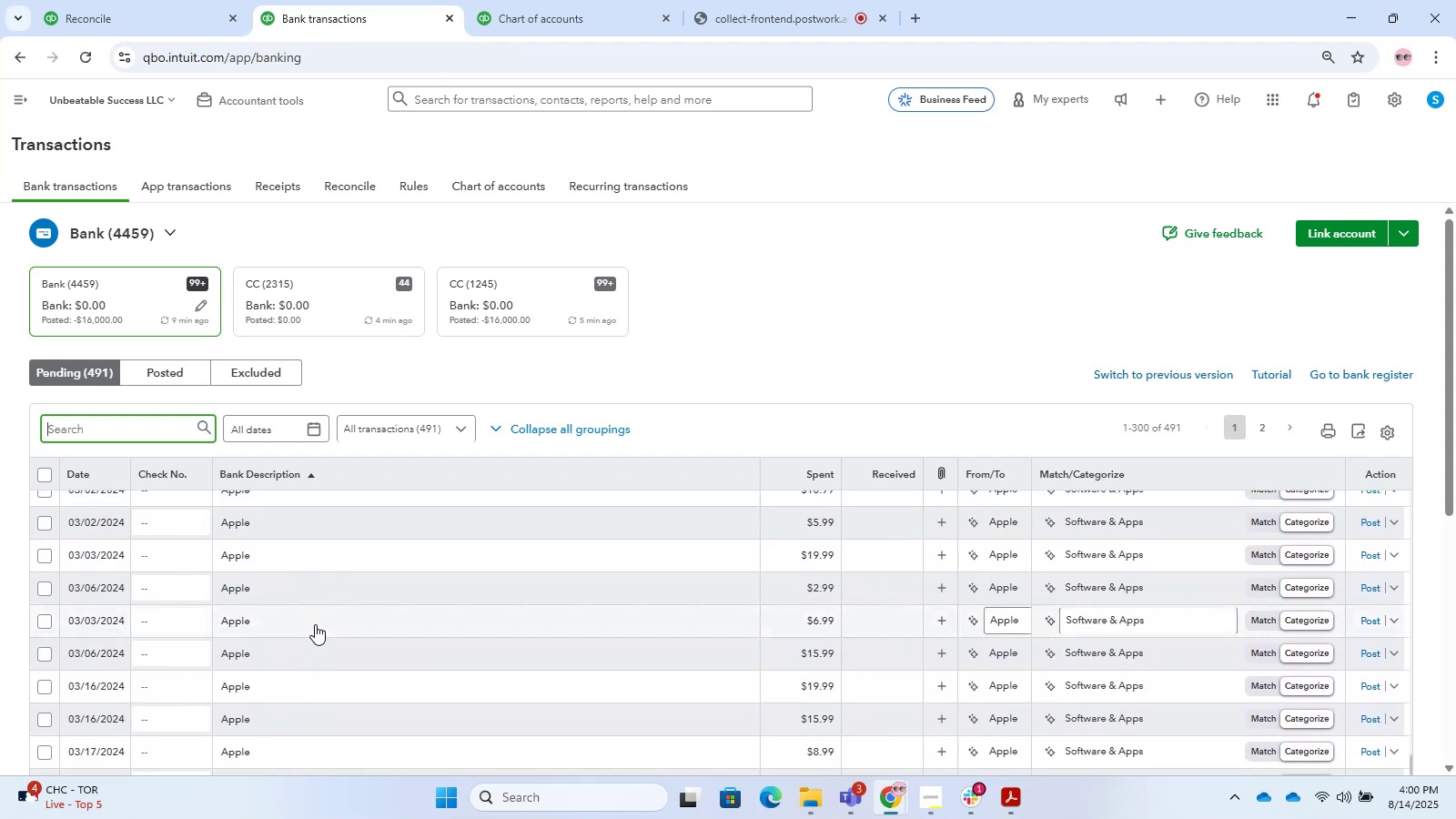 
scroll: coordinate [315, 624], scroll_direction: up, amount: 4.0
 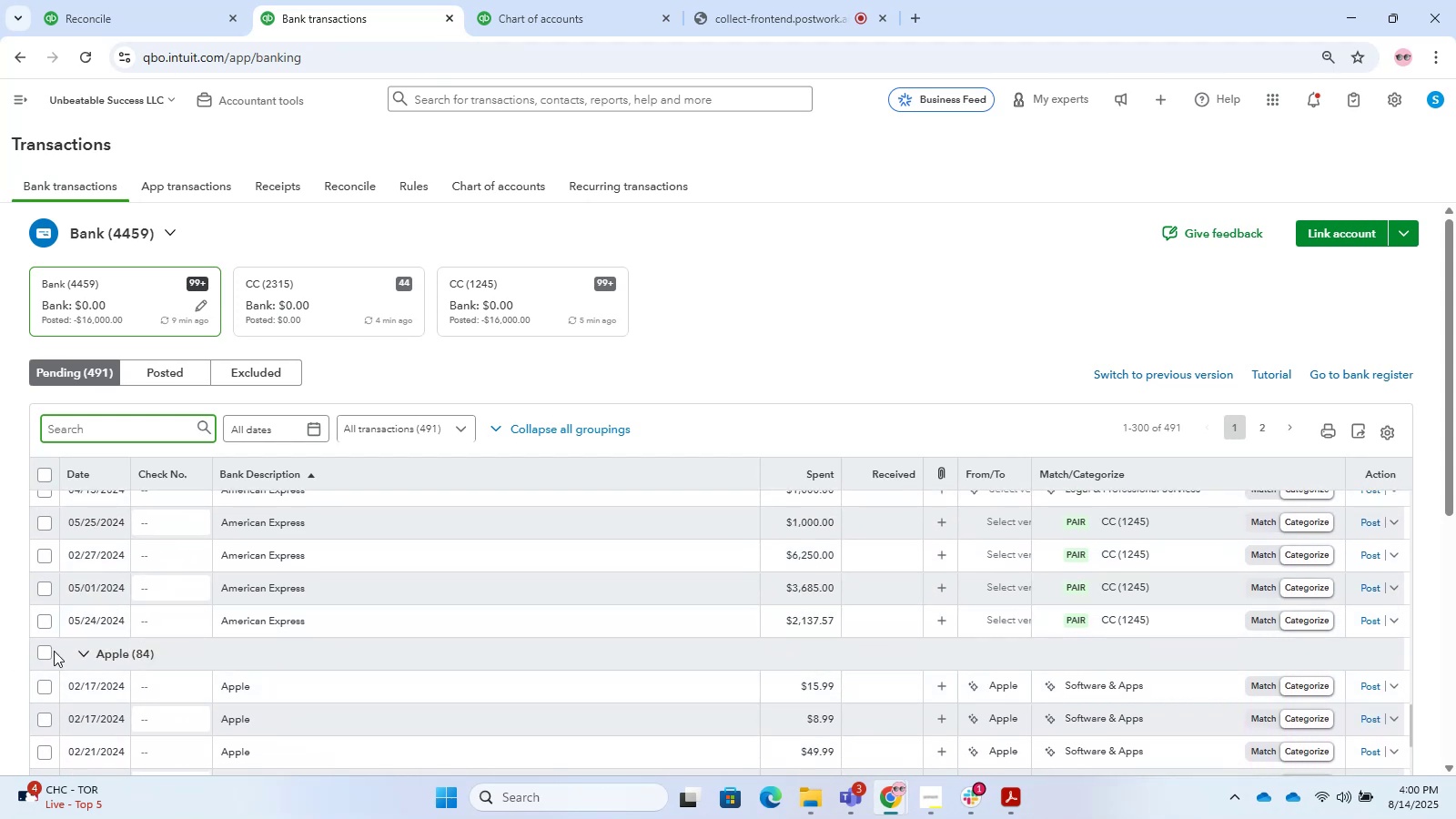 
left_click([42, 659])
 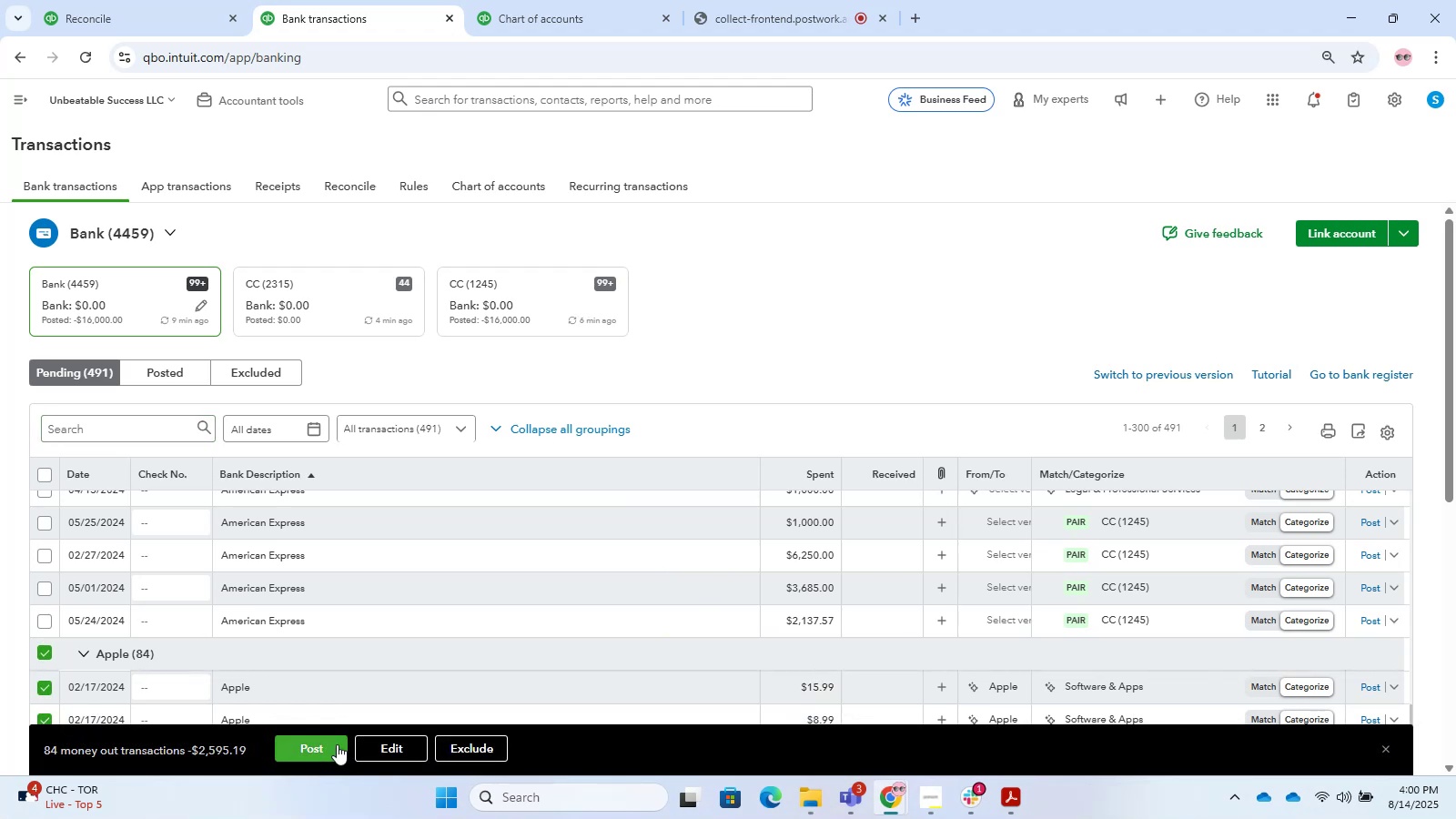 
left_click([401, 757])
 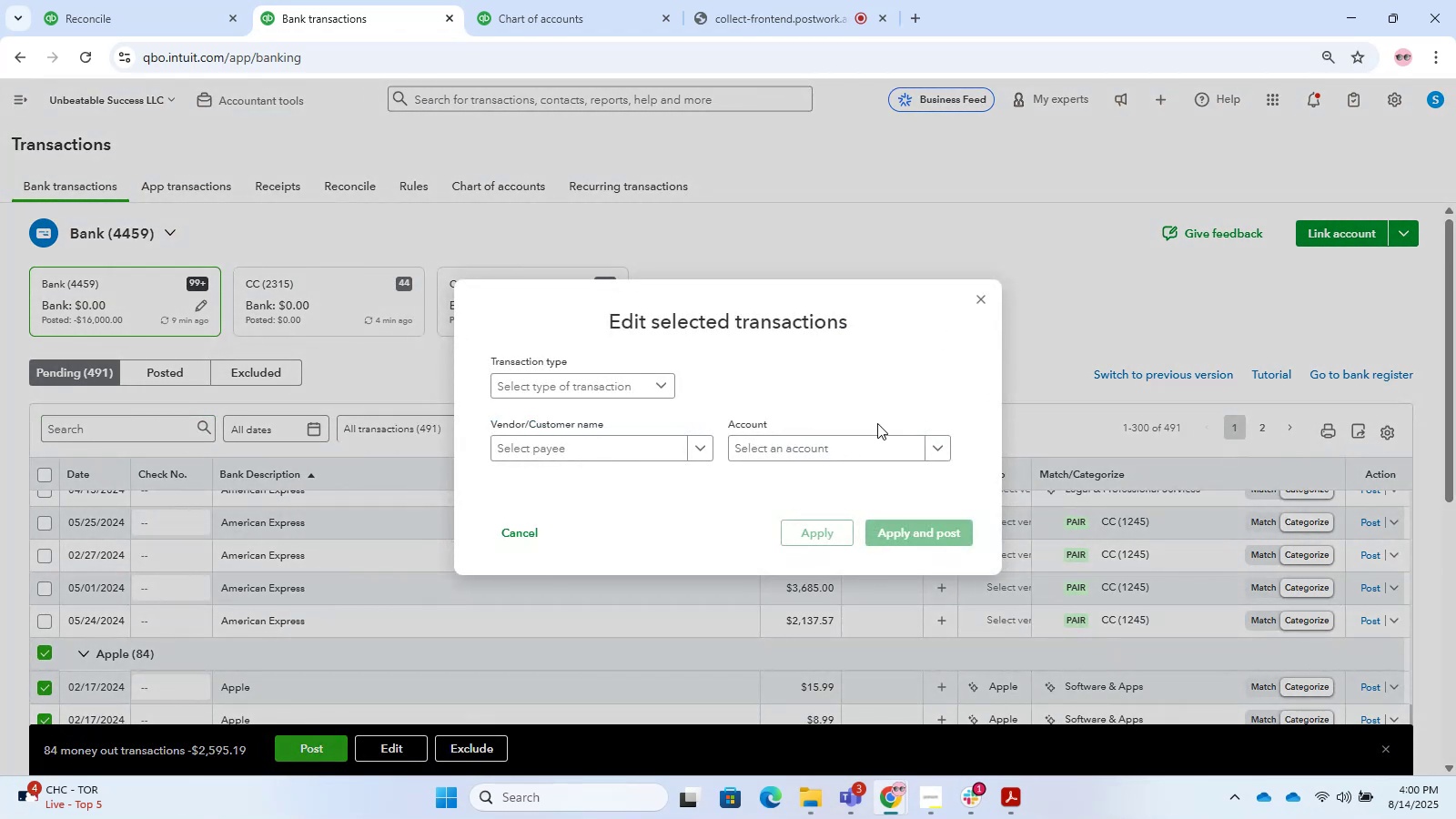 
left_click([822, 460])
 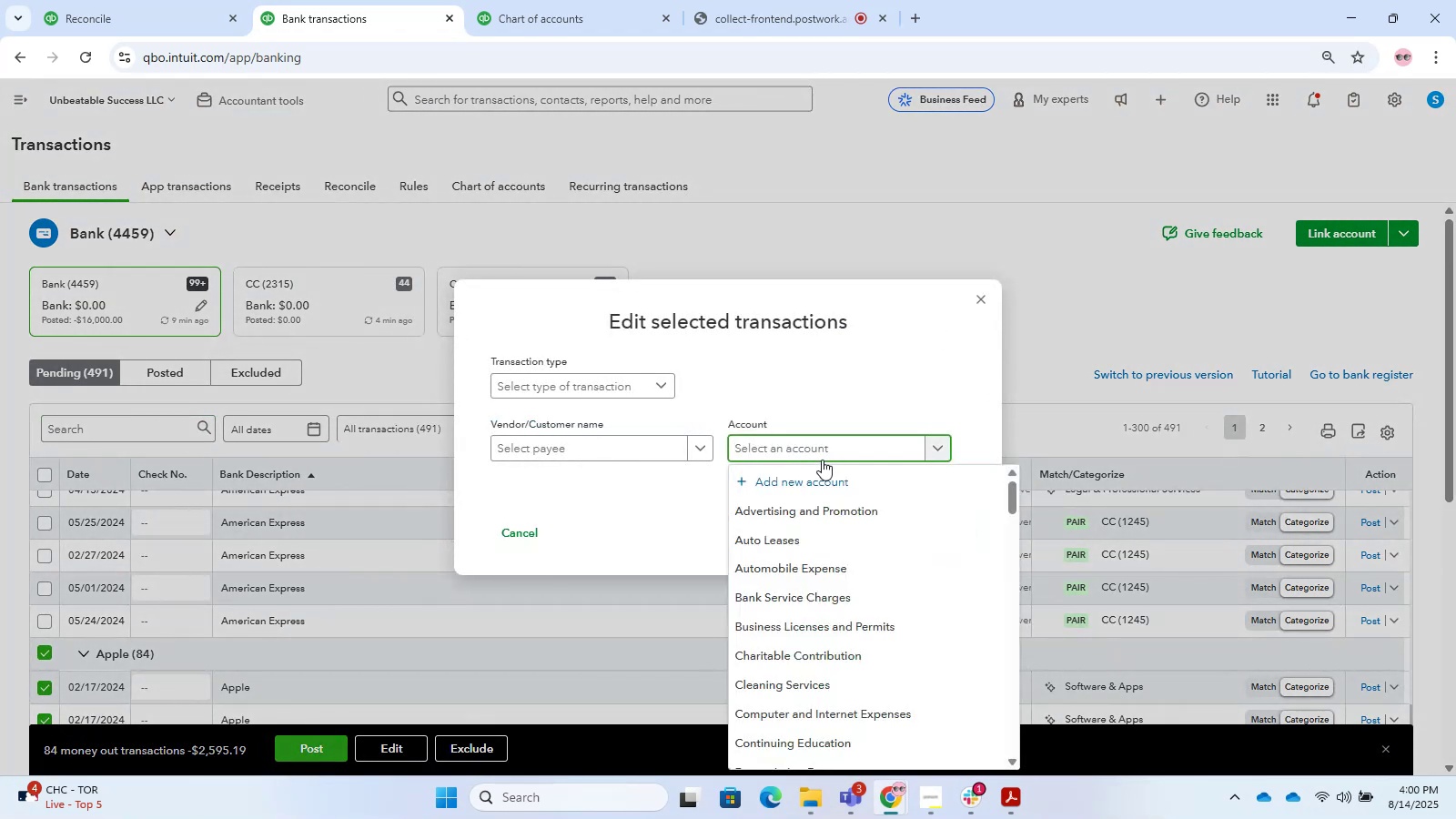 
type(soft)
 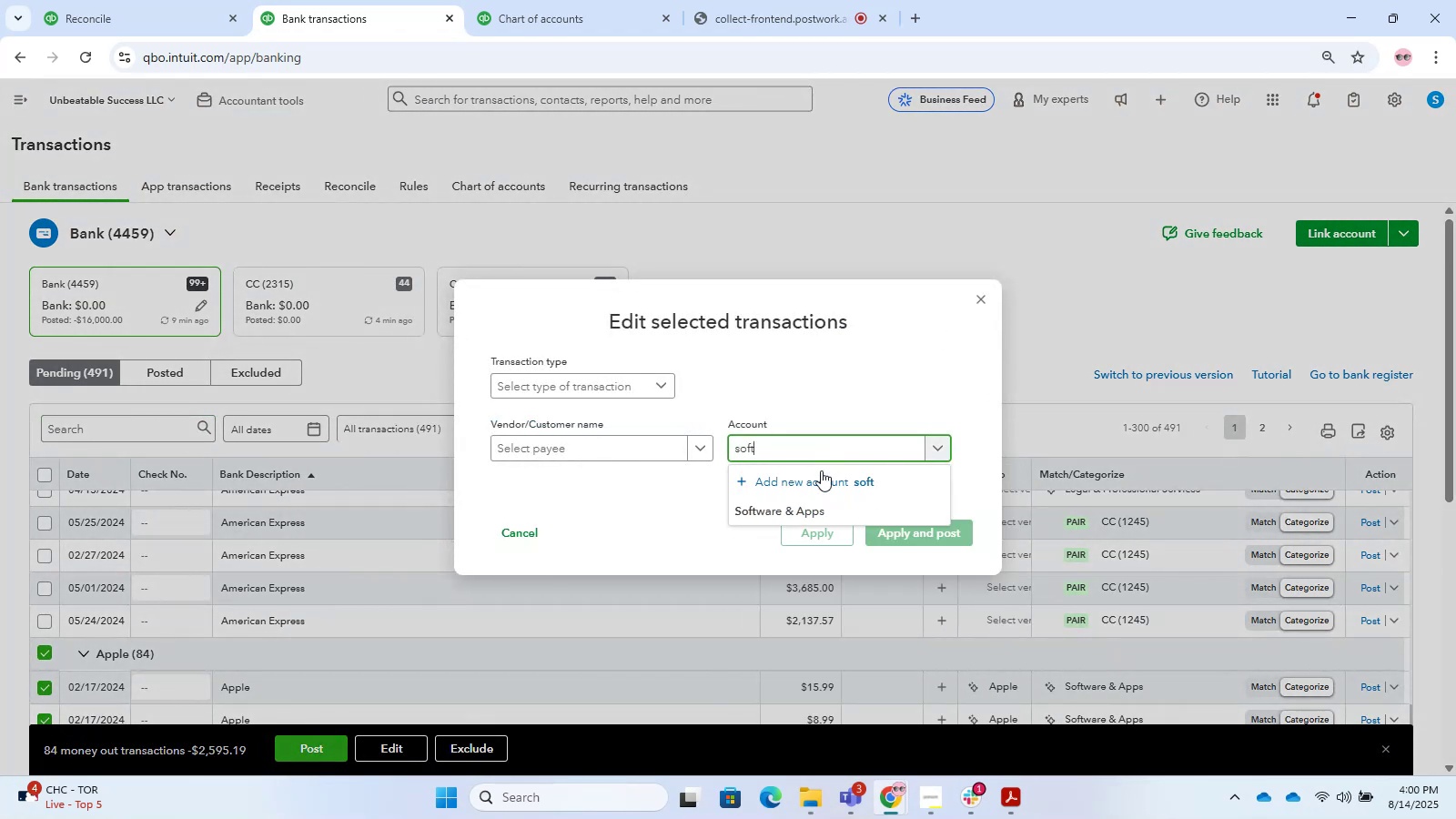 
left_click([784, 509])
 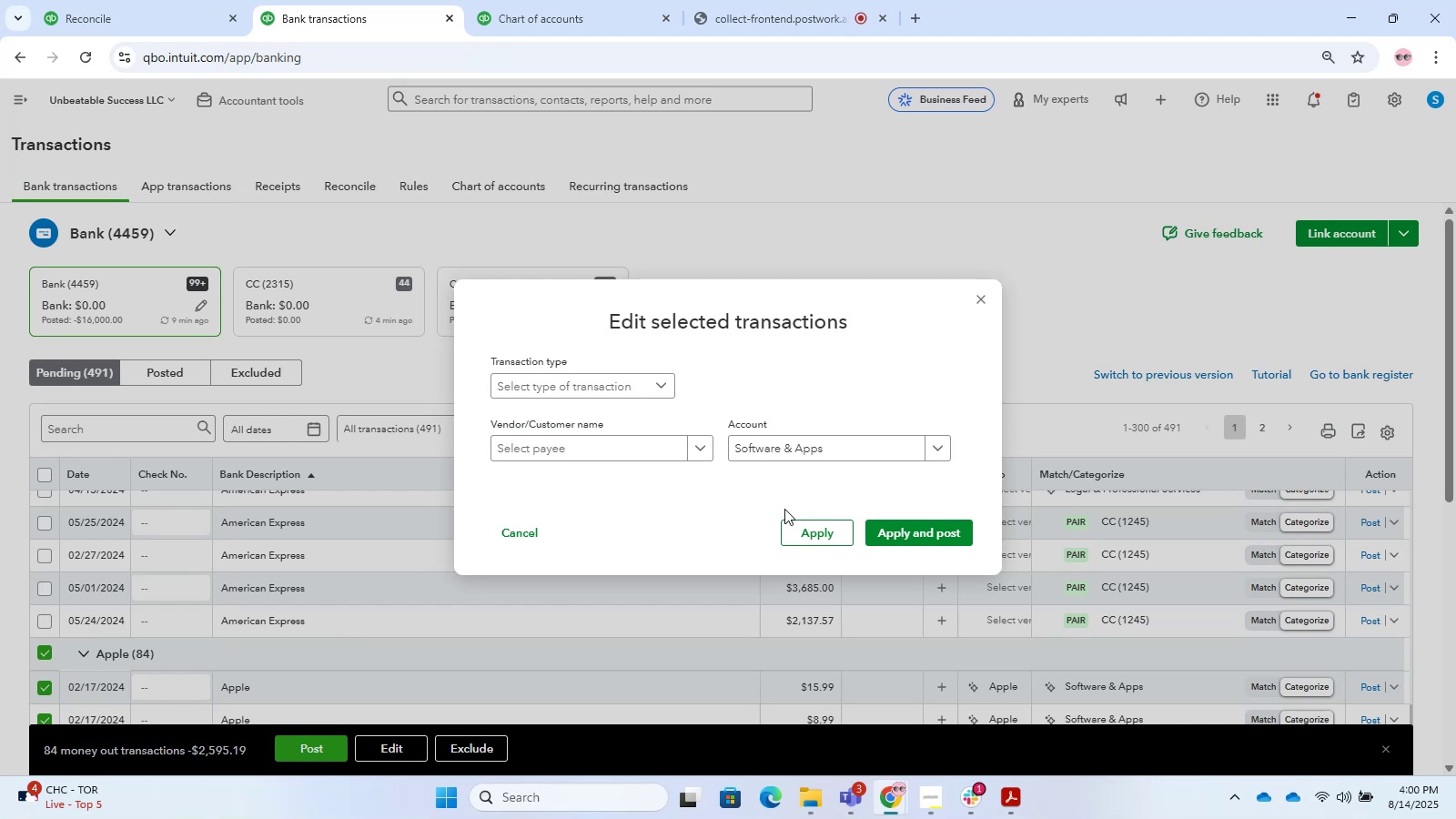 
wait(10.53)
 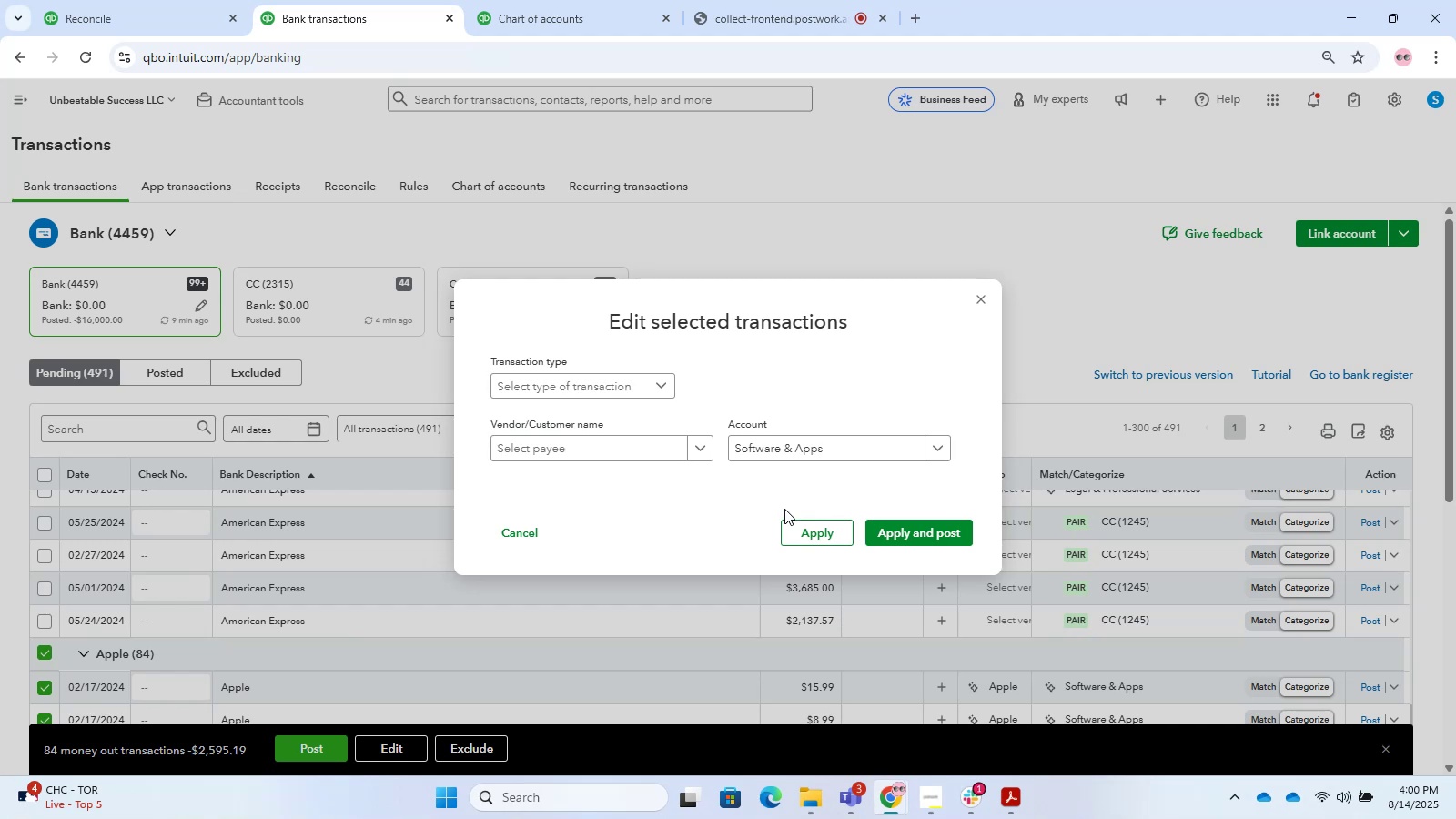 
left_click([607, 435])
 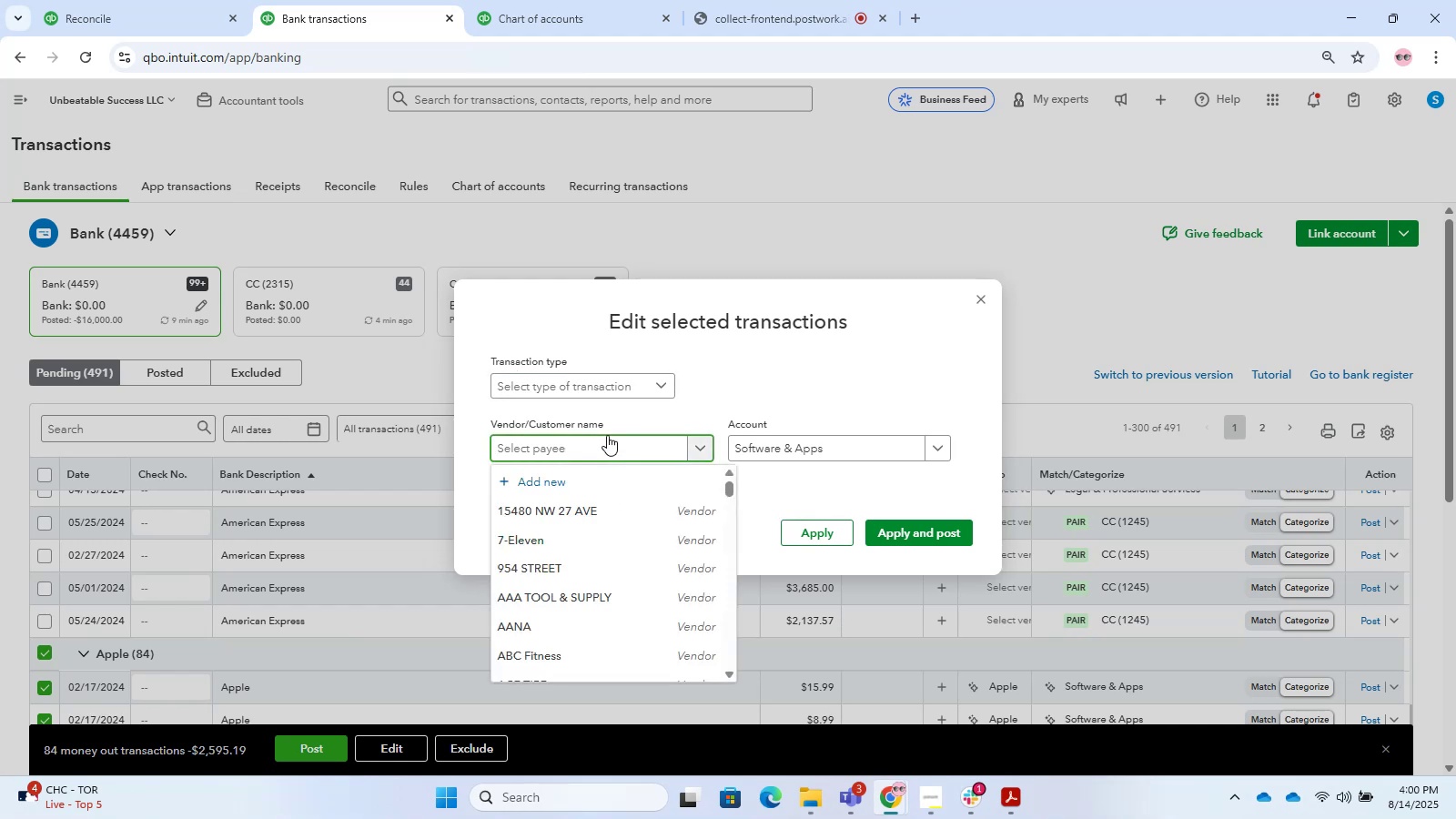 
type(Appl)
 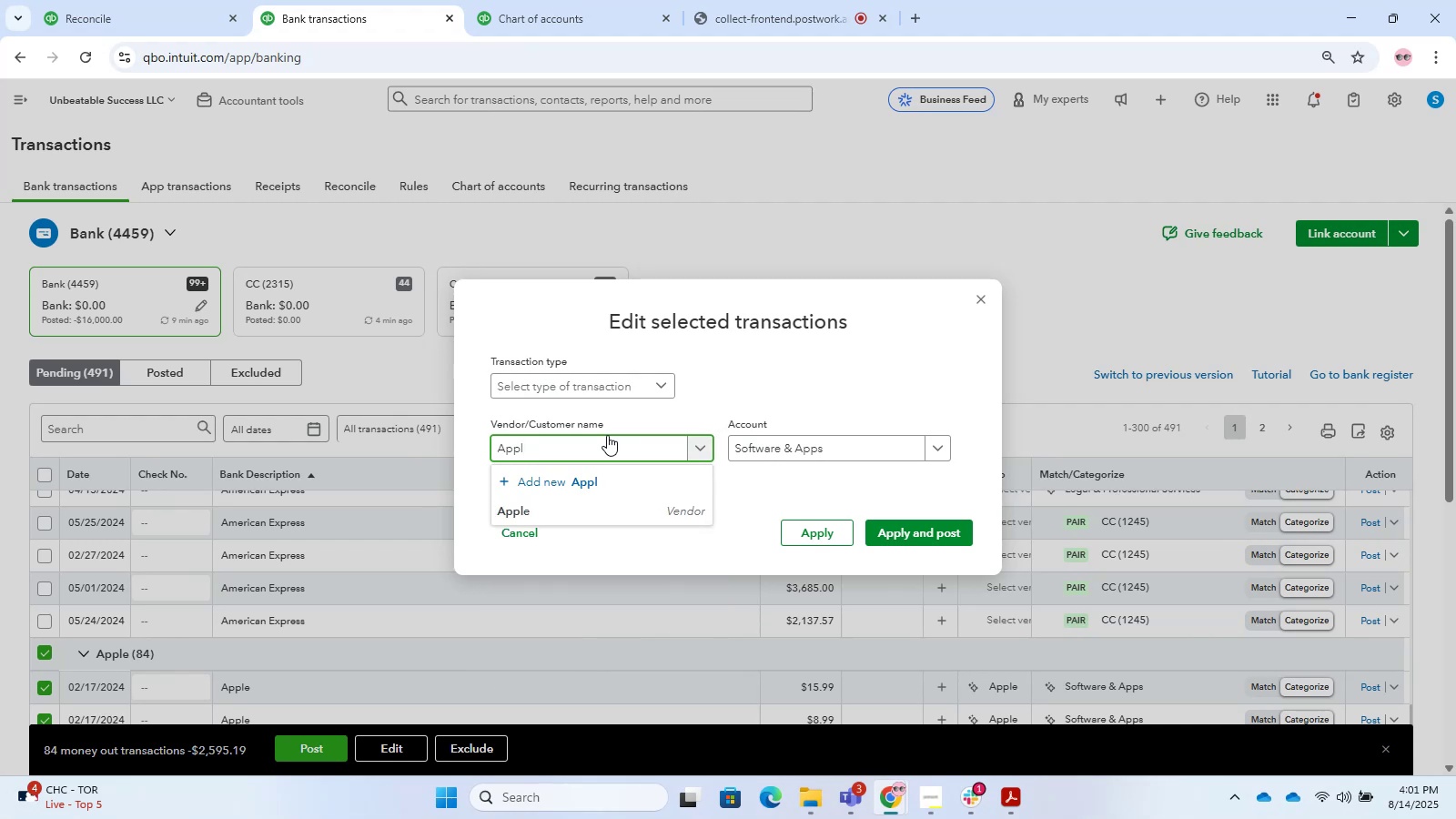 
left_click([621, 503])
 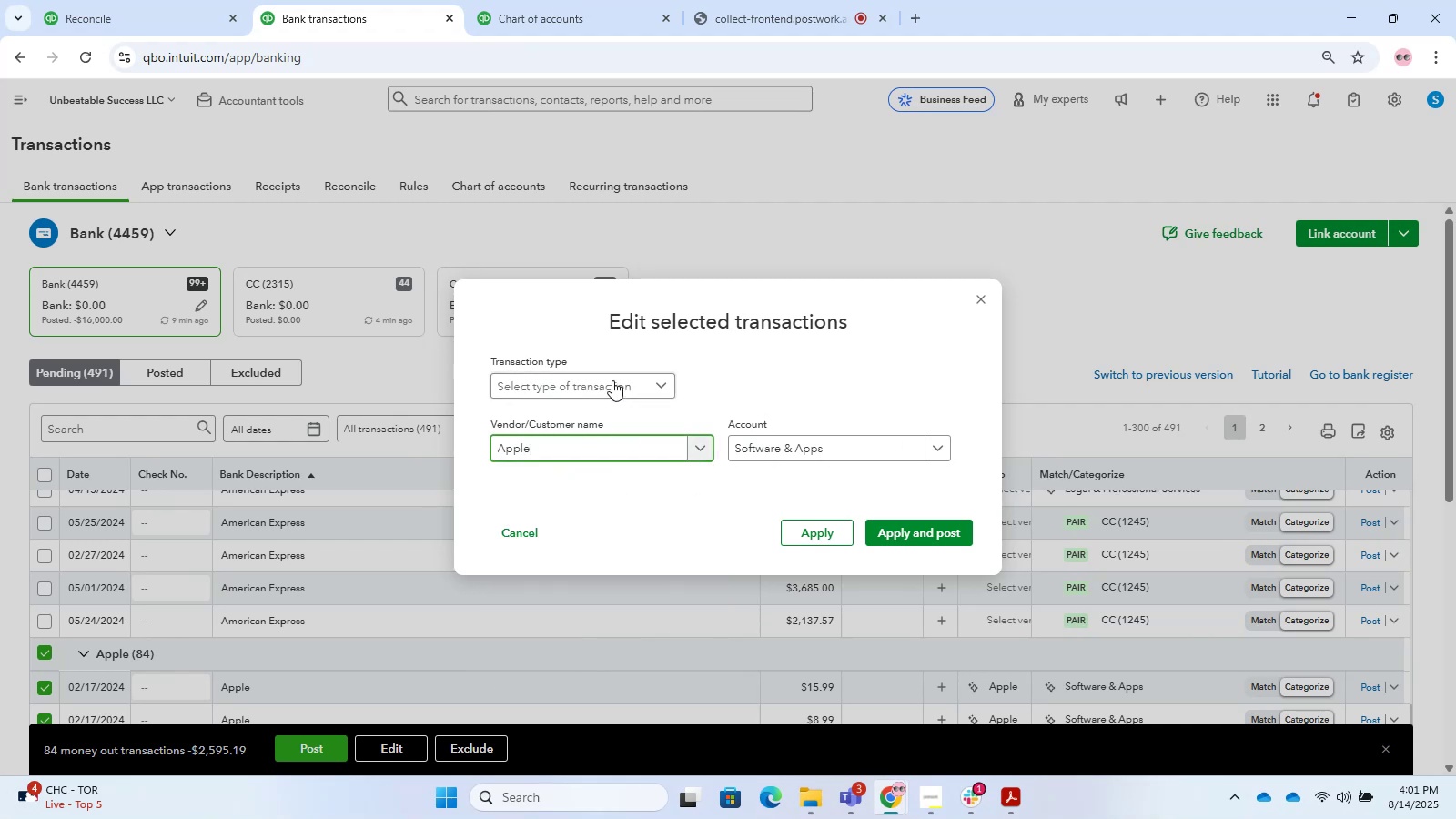 
left_click([612, 379])
 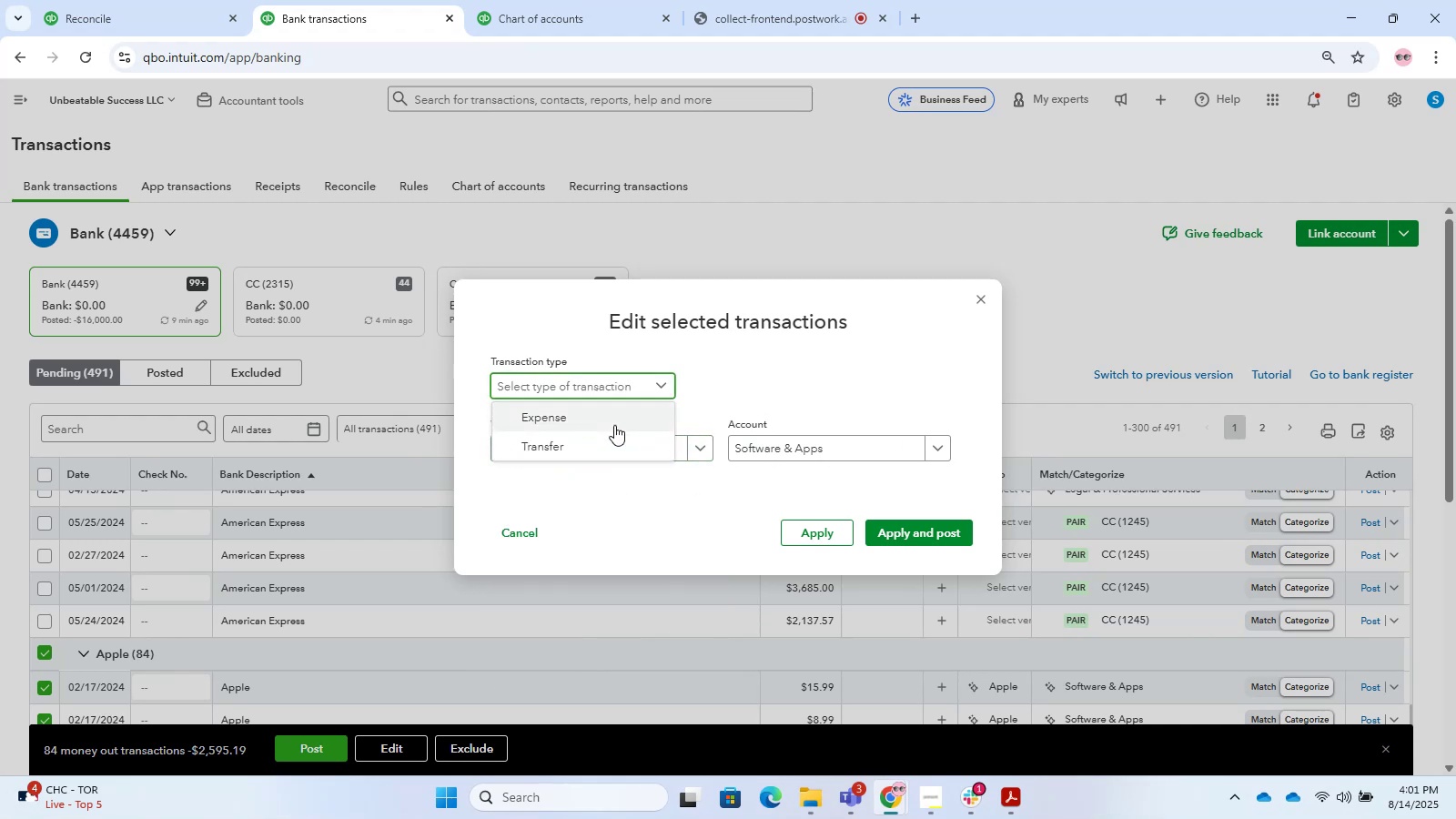 
left_click([614, 425])
 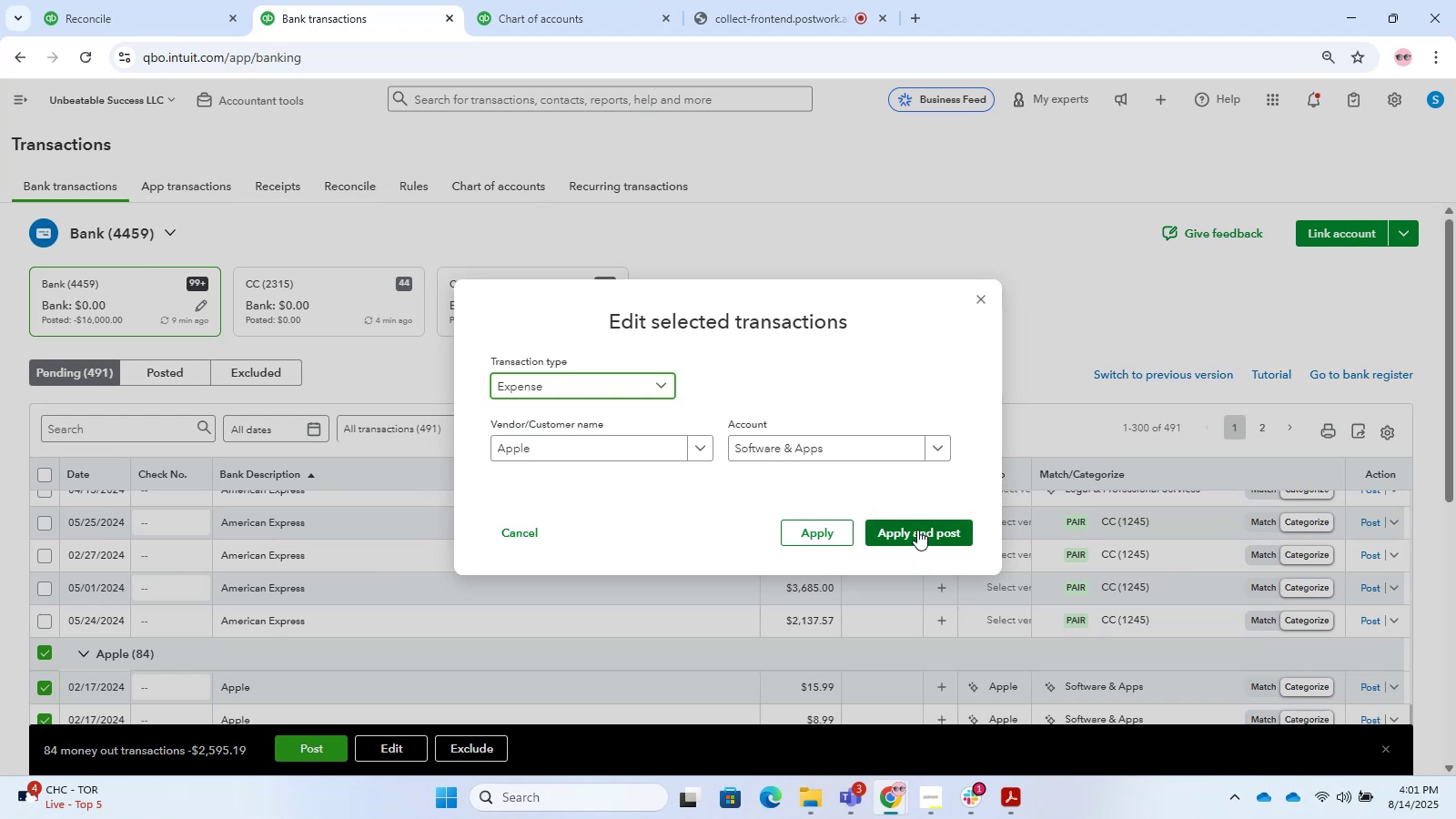 
wait(13.25)
 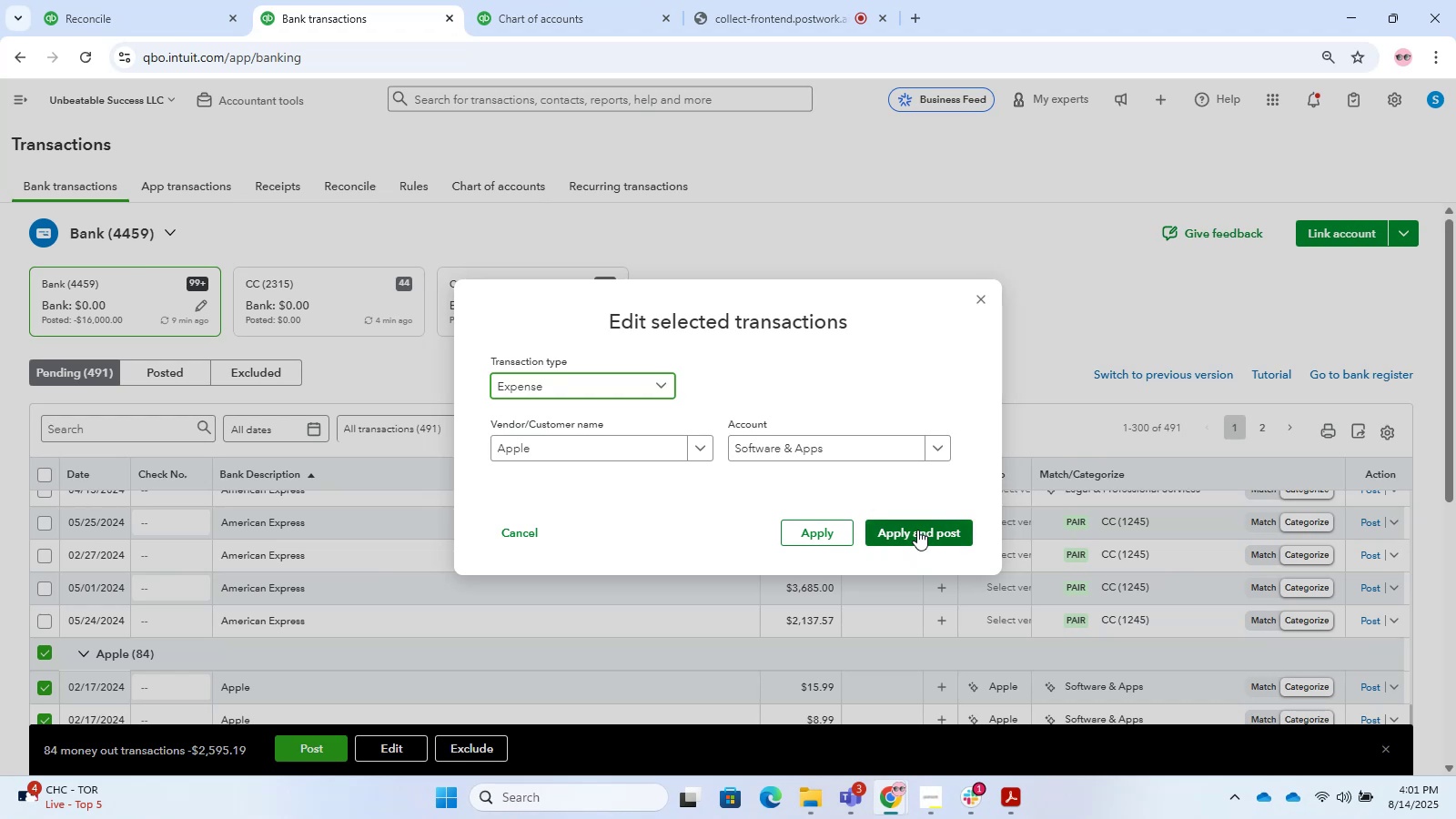 
left_click([917, 530])
 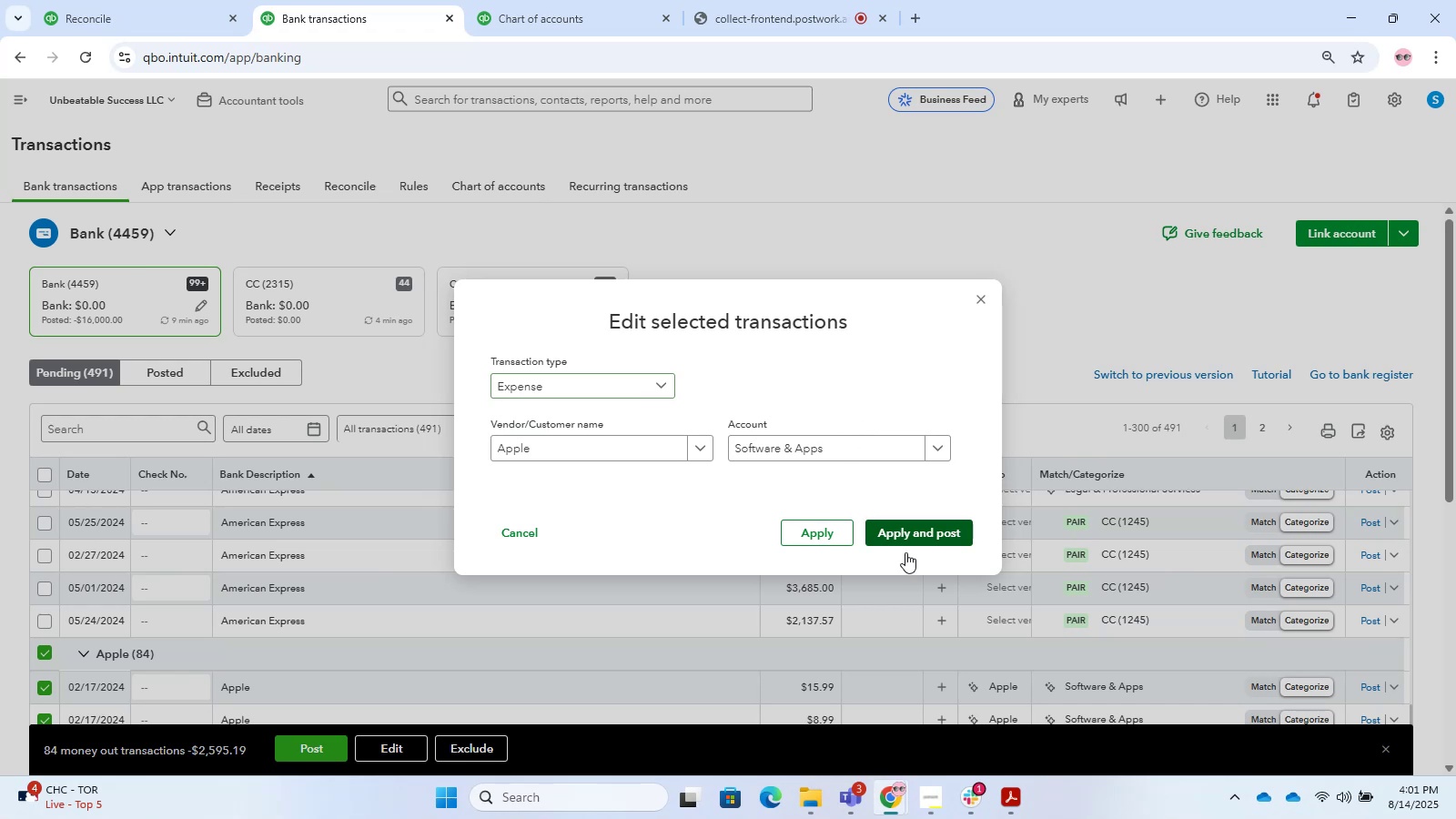 
left_click([885, 531])
 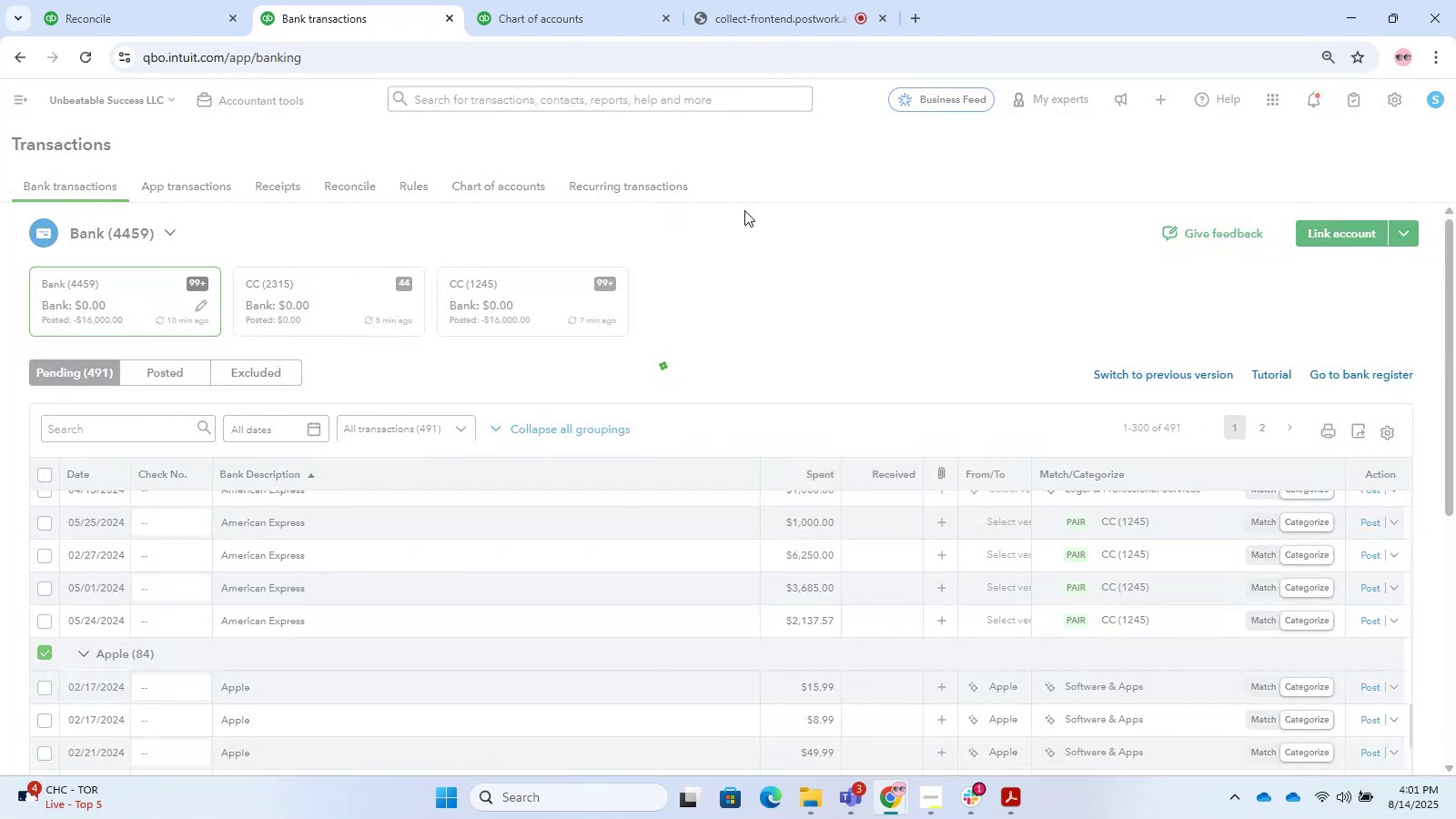 
scroll: coordinate [565, 440], scroll_direction: down, amount: 2.0
 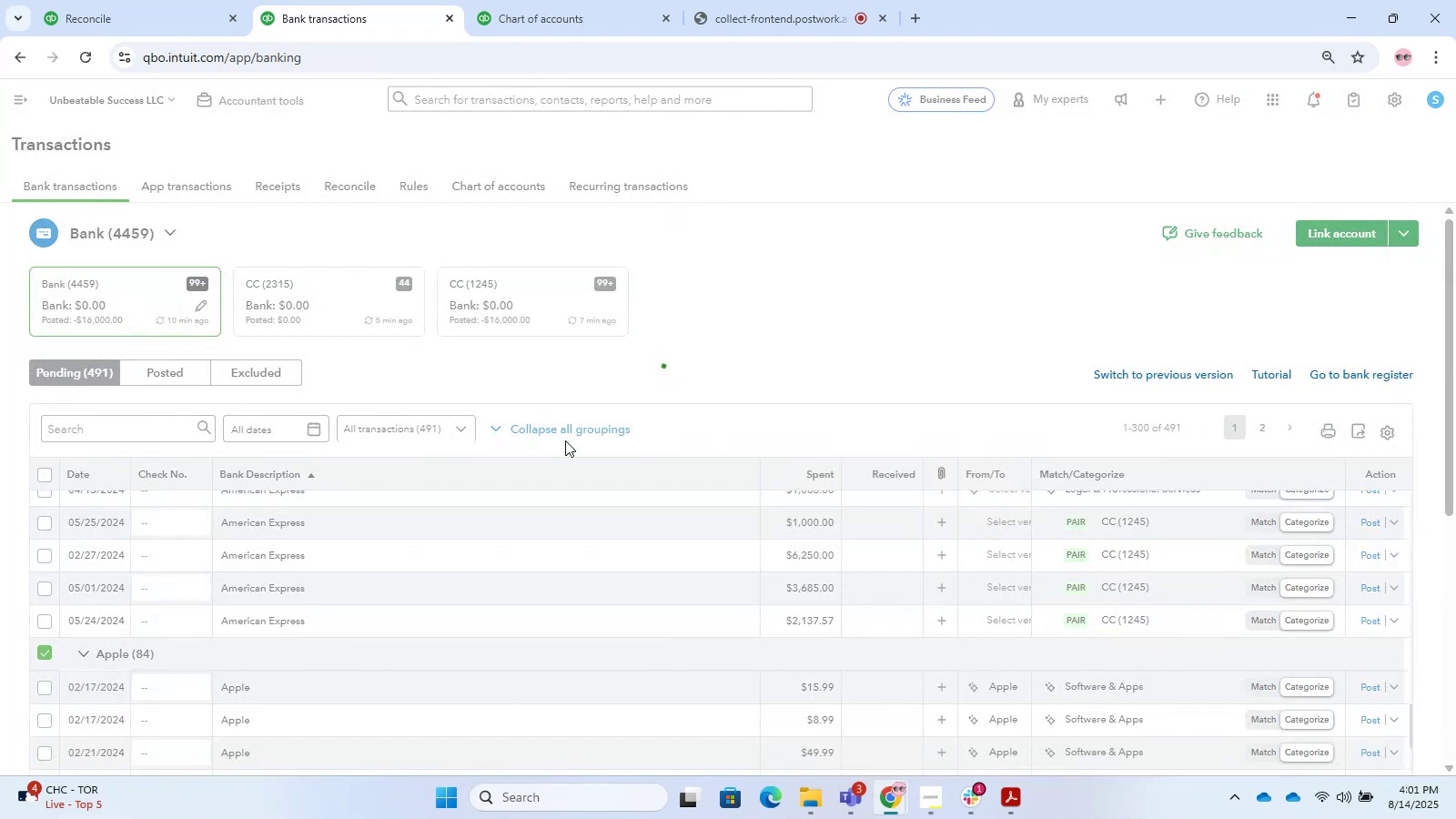 
wait(9.14)
 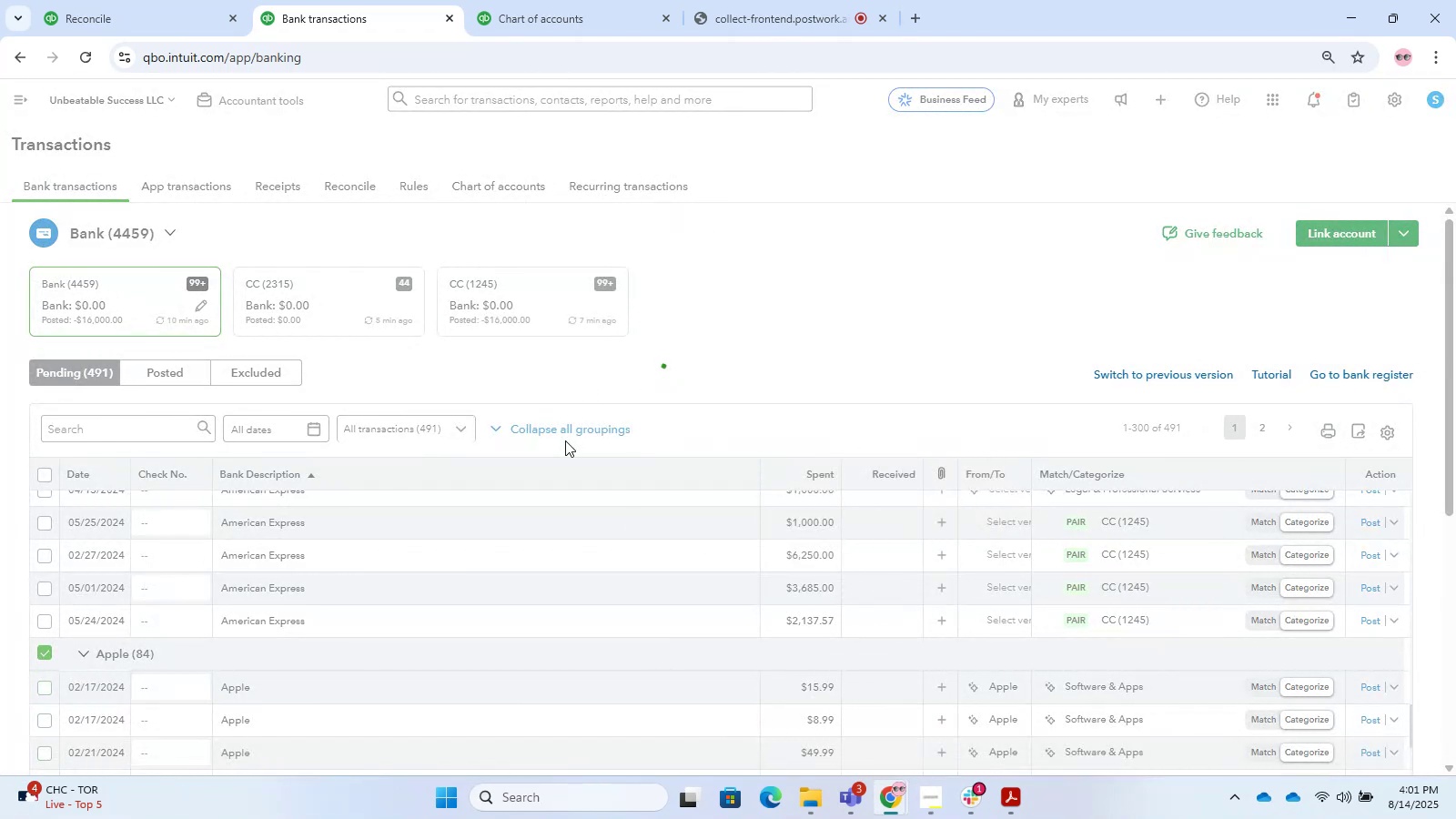 
scroll: coordinate [443, 660], scroll_direction: down, amount: 2.0
 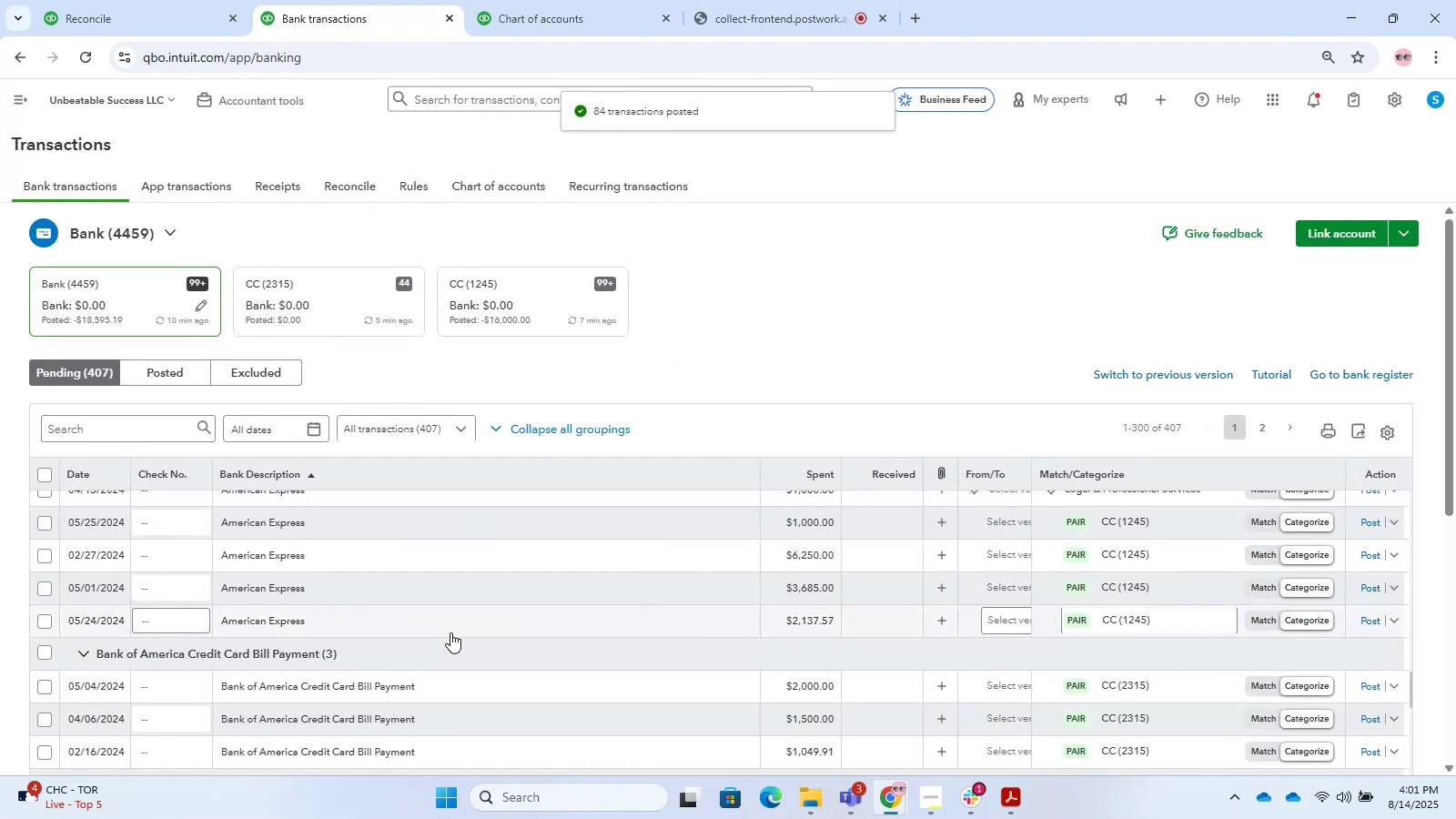 
wait(5.94)
 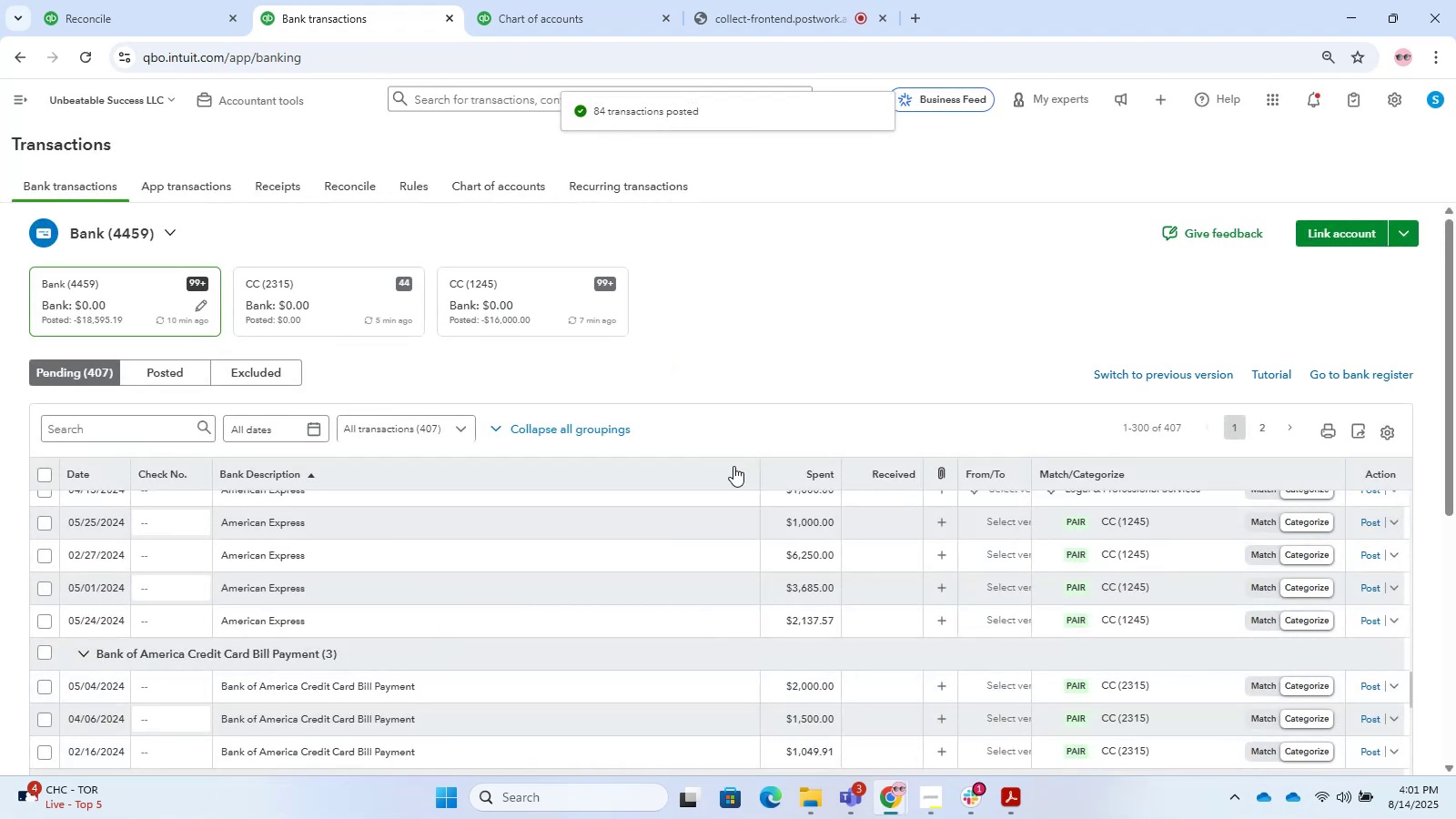 
scroll: coordinate [450, 632], scroll_direction: down, amount: 2.0
 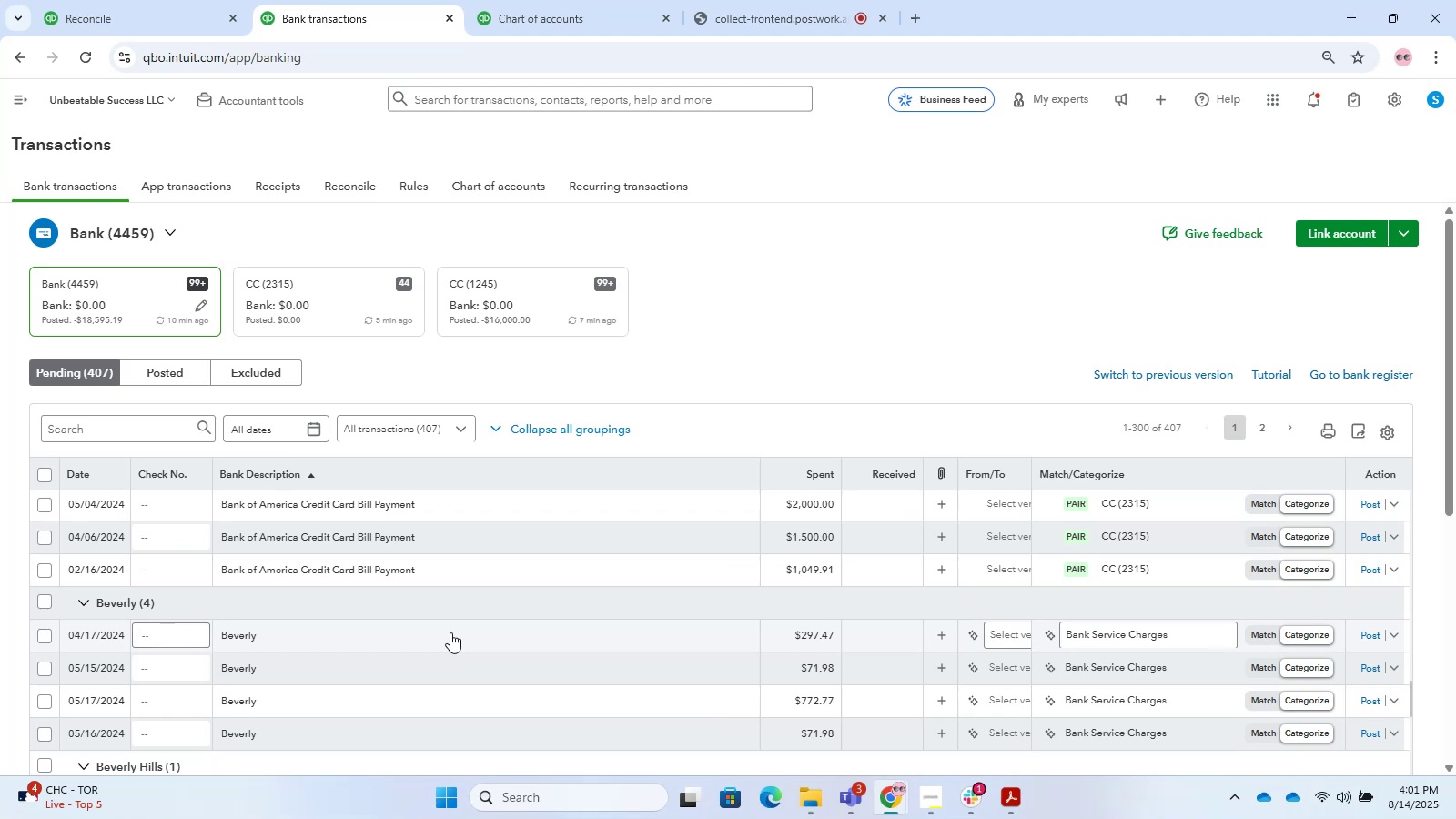 
left_click([450, 632])
 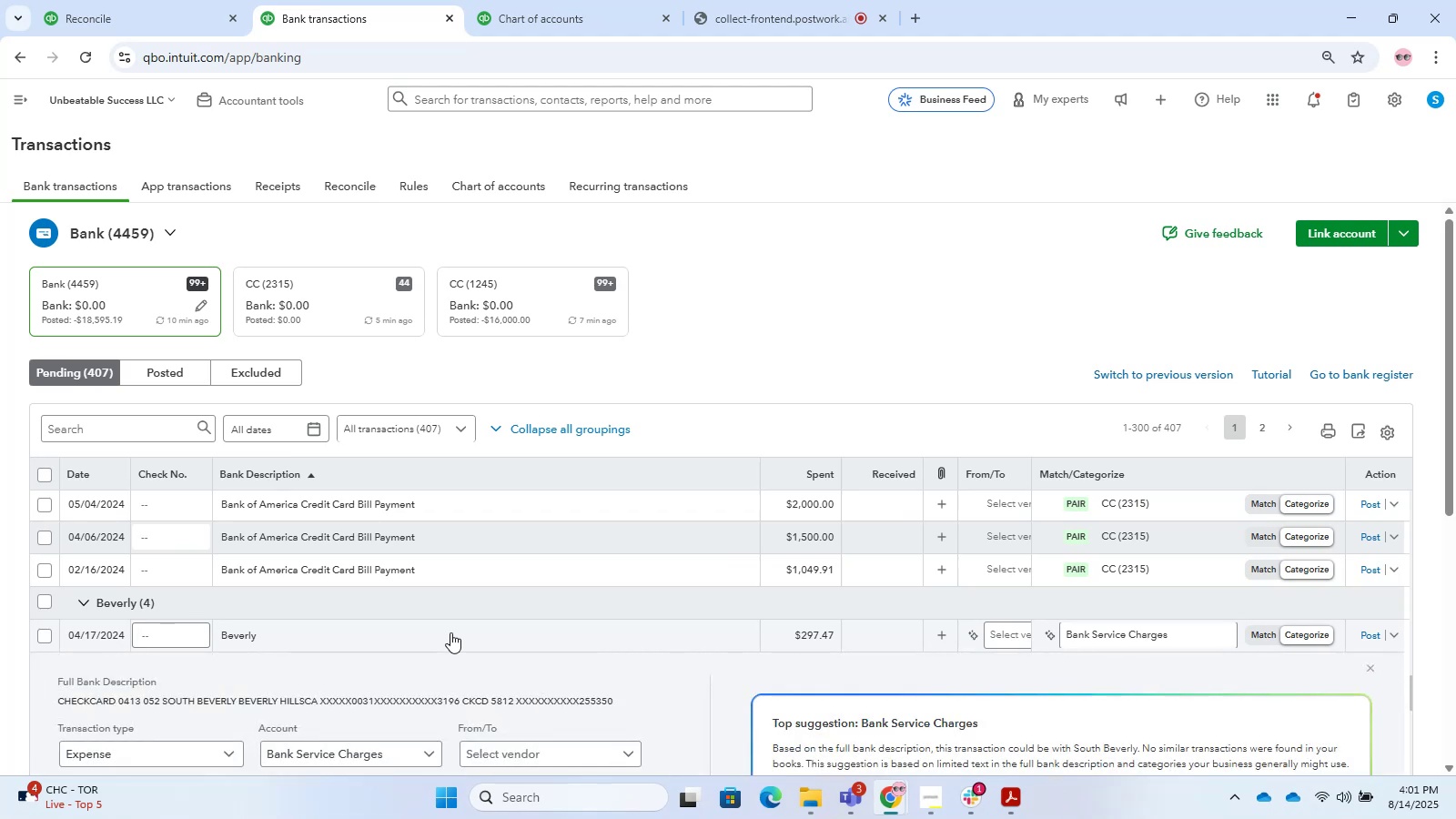 
left_click([450, 632])
 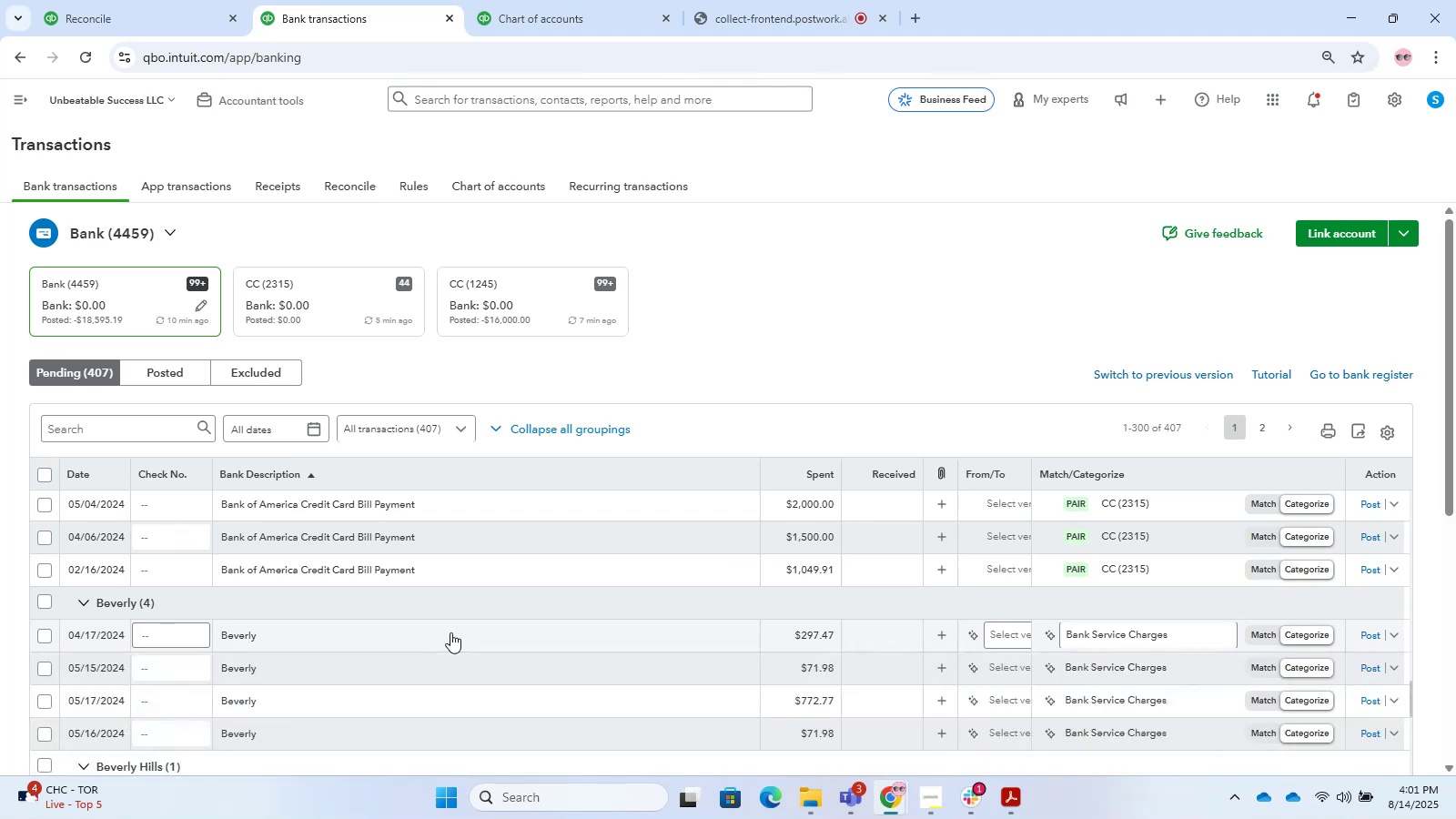 
left_click([450, 632])
 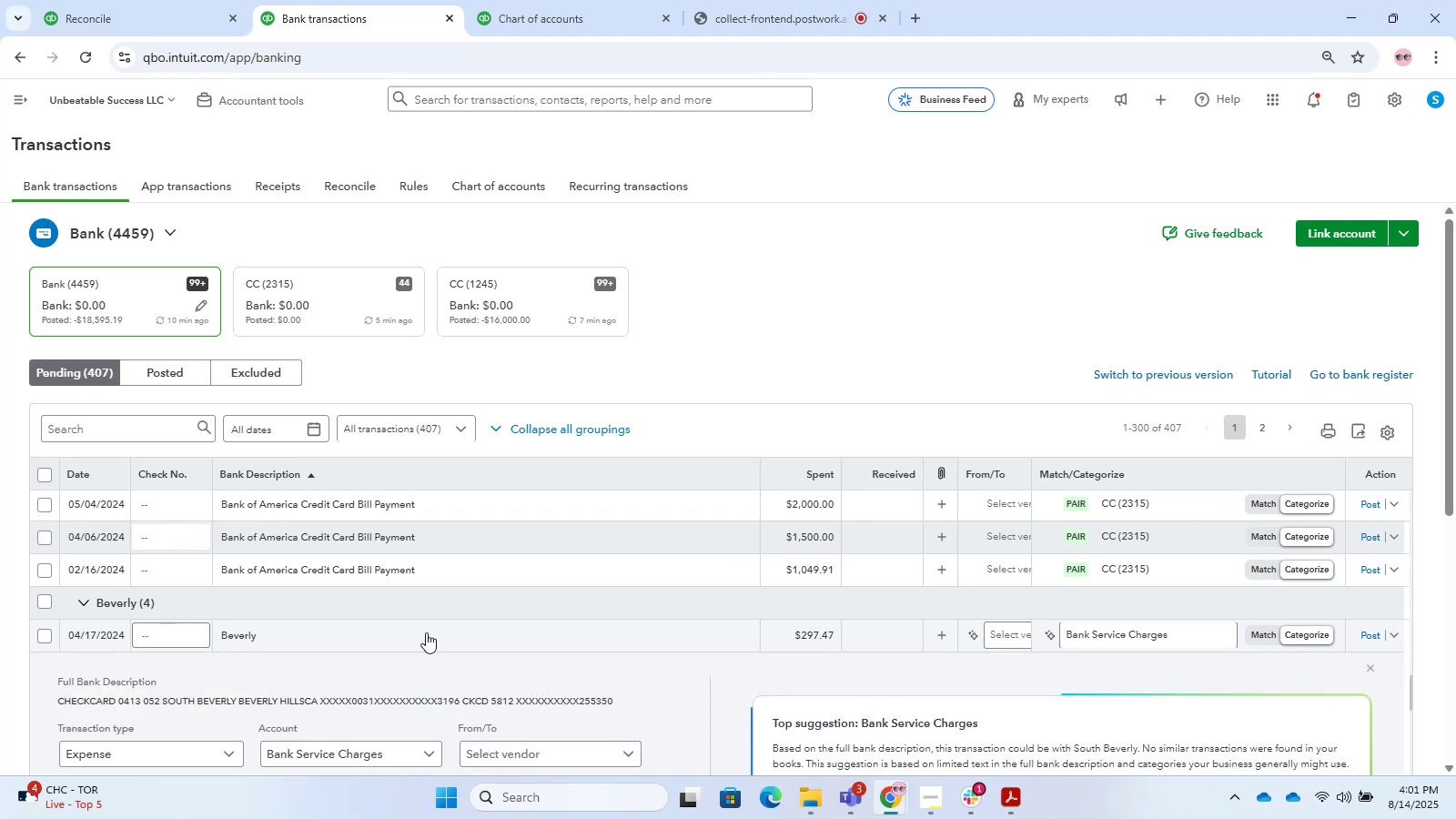 
scroll: coordinate [426, 632], scroll_direction: down, amount: 2.0
 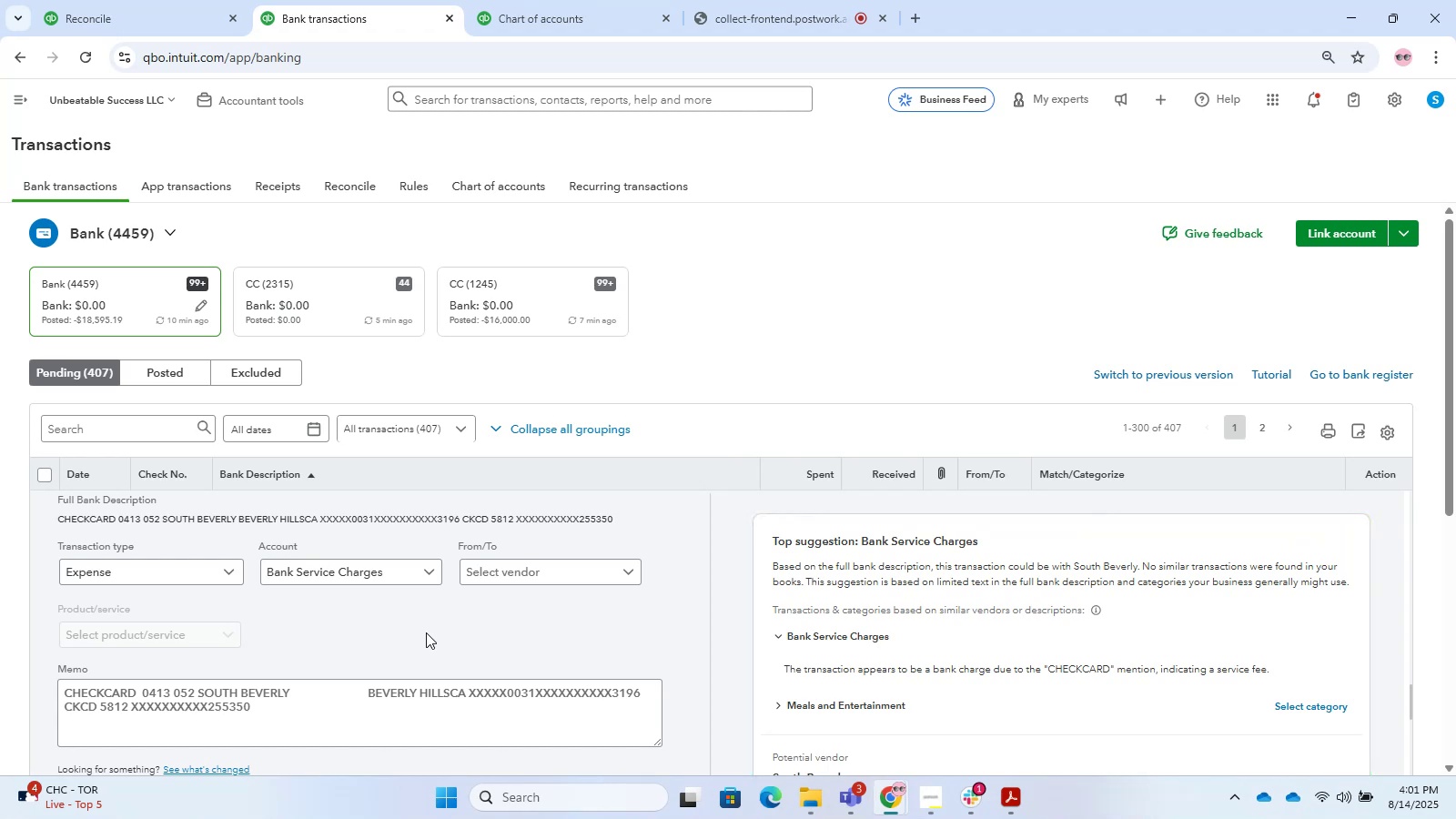 
wait(9.58)
 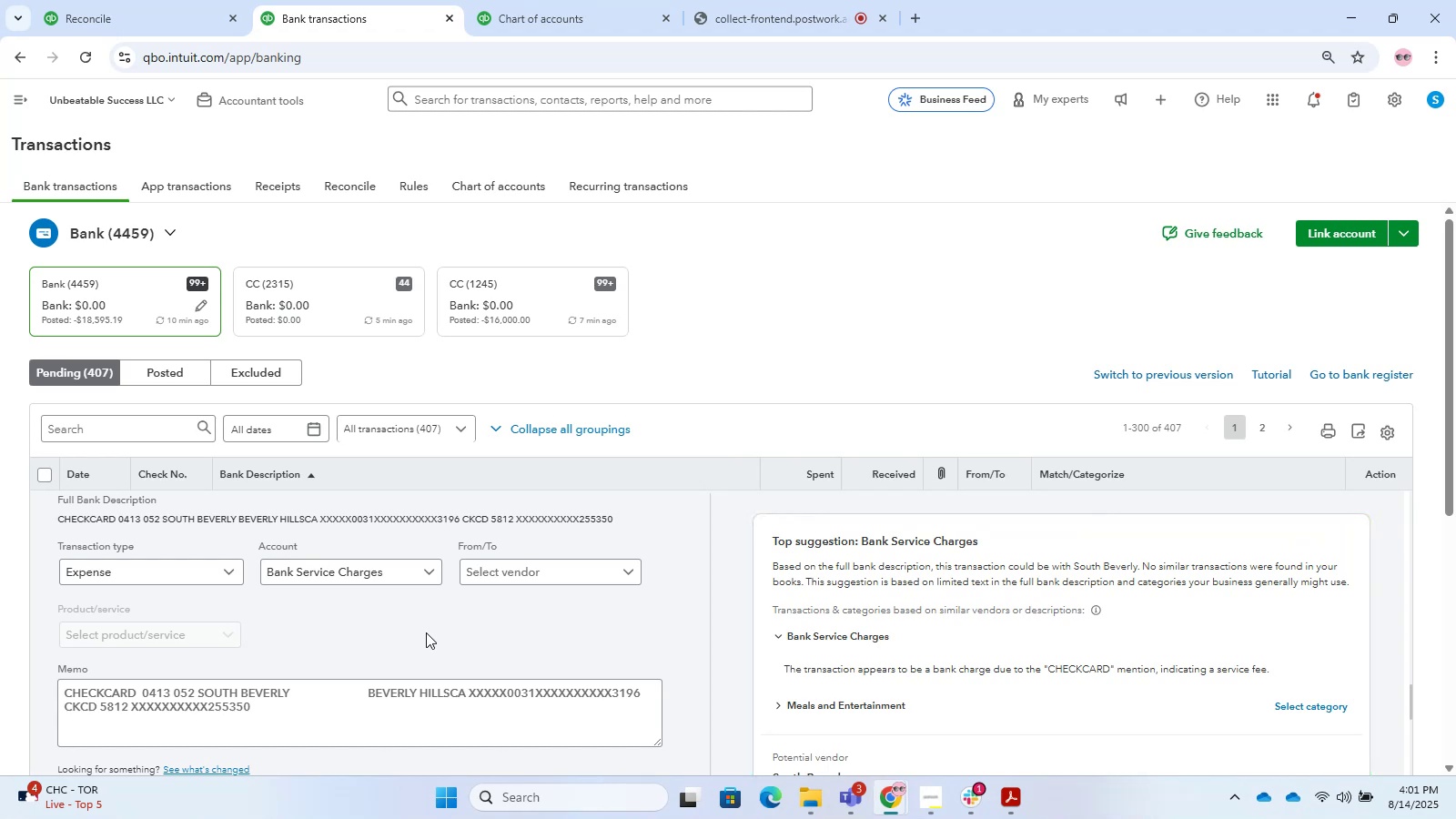 
left_click_drag(start_coordinate=[366, 691], to_coordinate=[462, 693])
 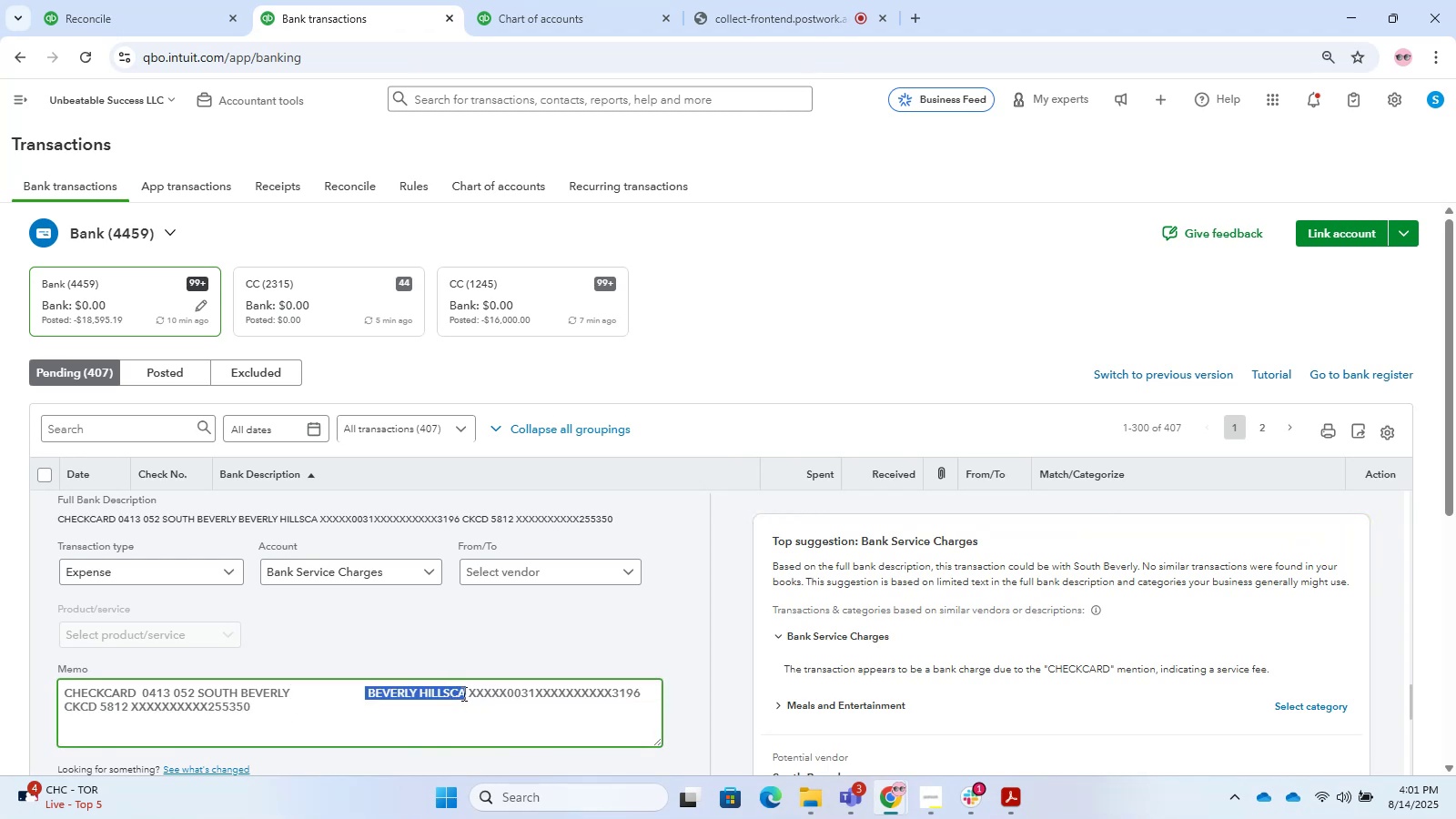 
key(Control+C)
 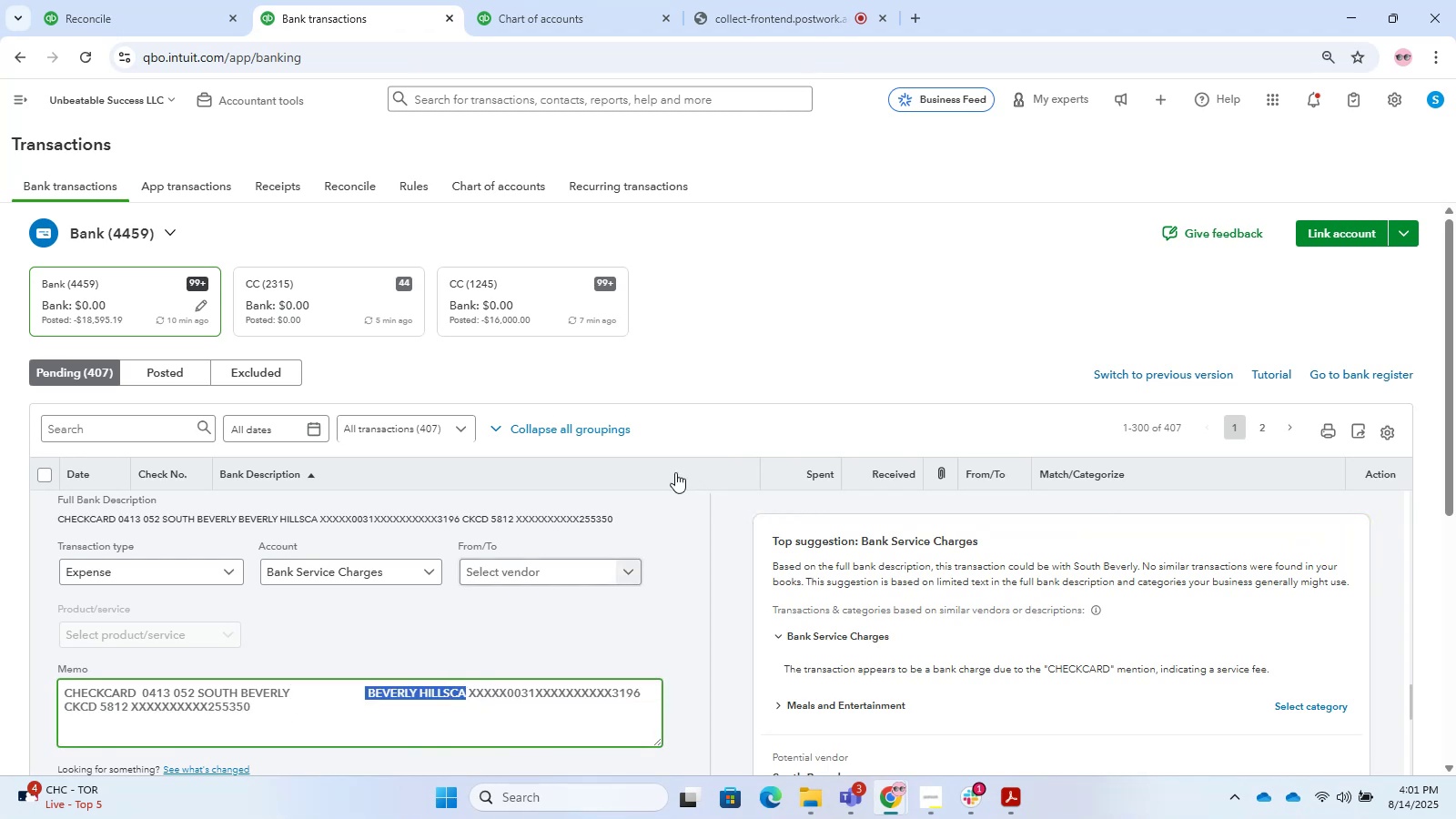 
key(Control+C)
 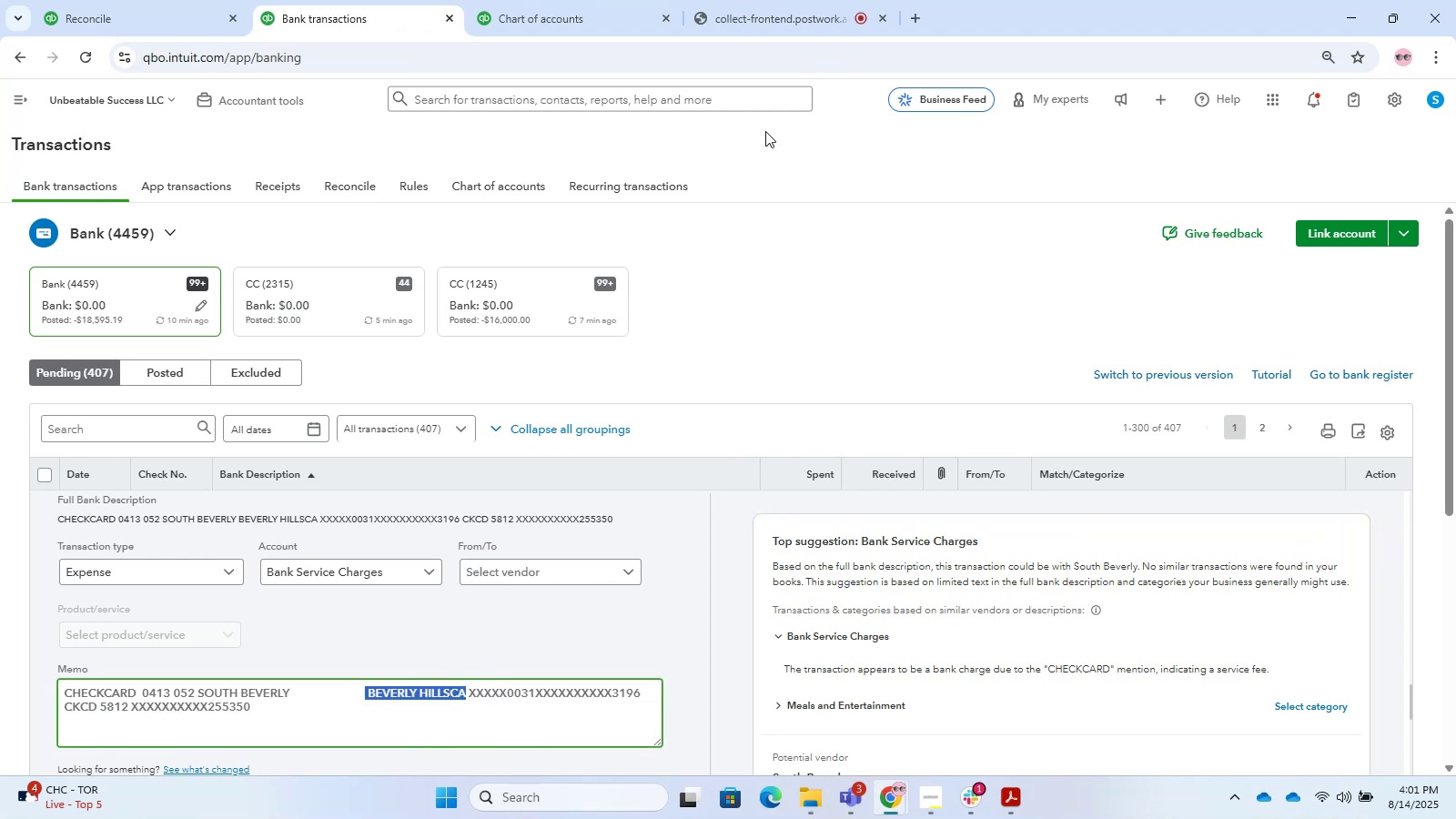 
key(Control+C)
 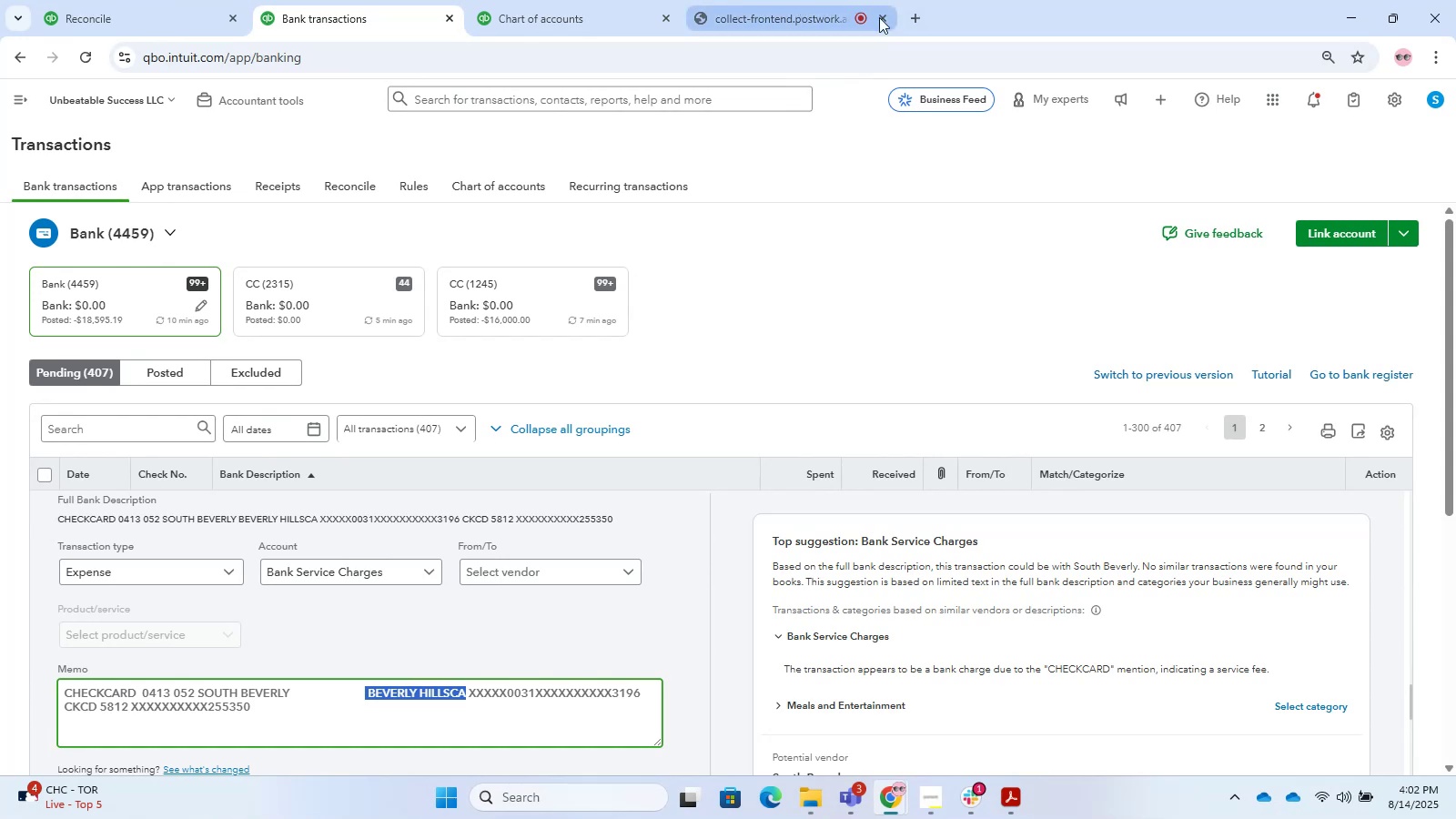 
left_click([915, 21])
 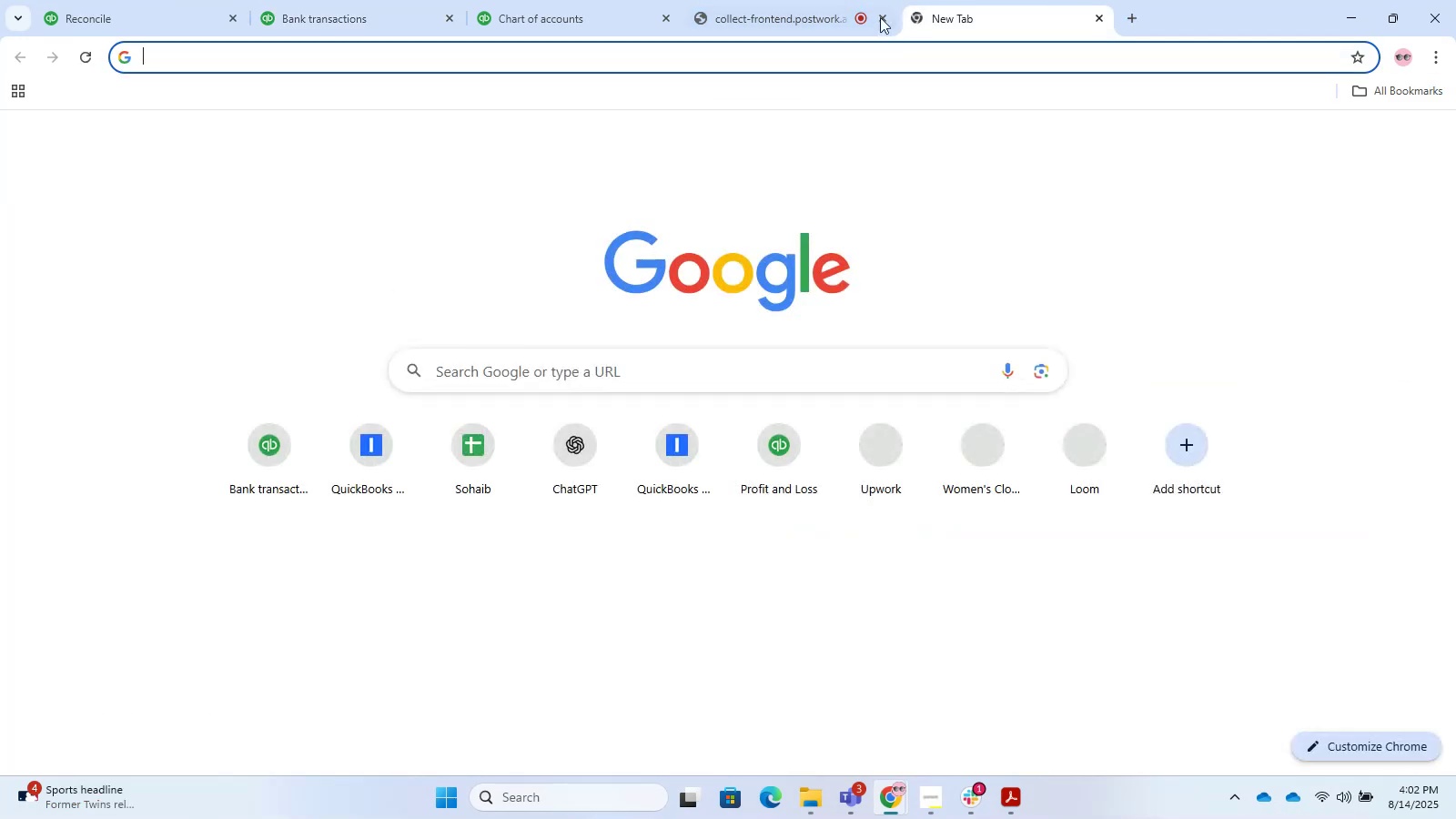 
left_click_drag(start_coordinate=[814, 5], to_coordinate=[130, 0])
 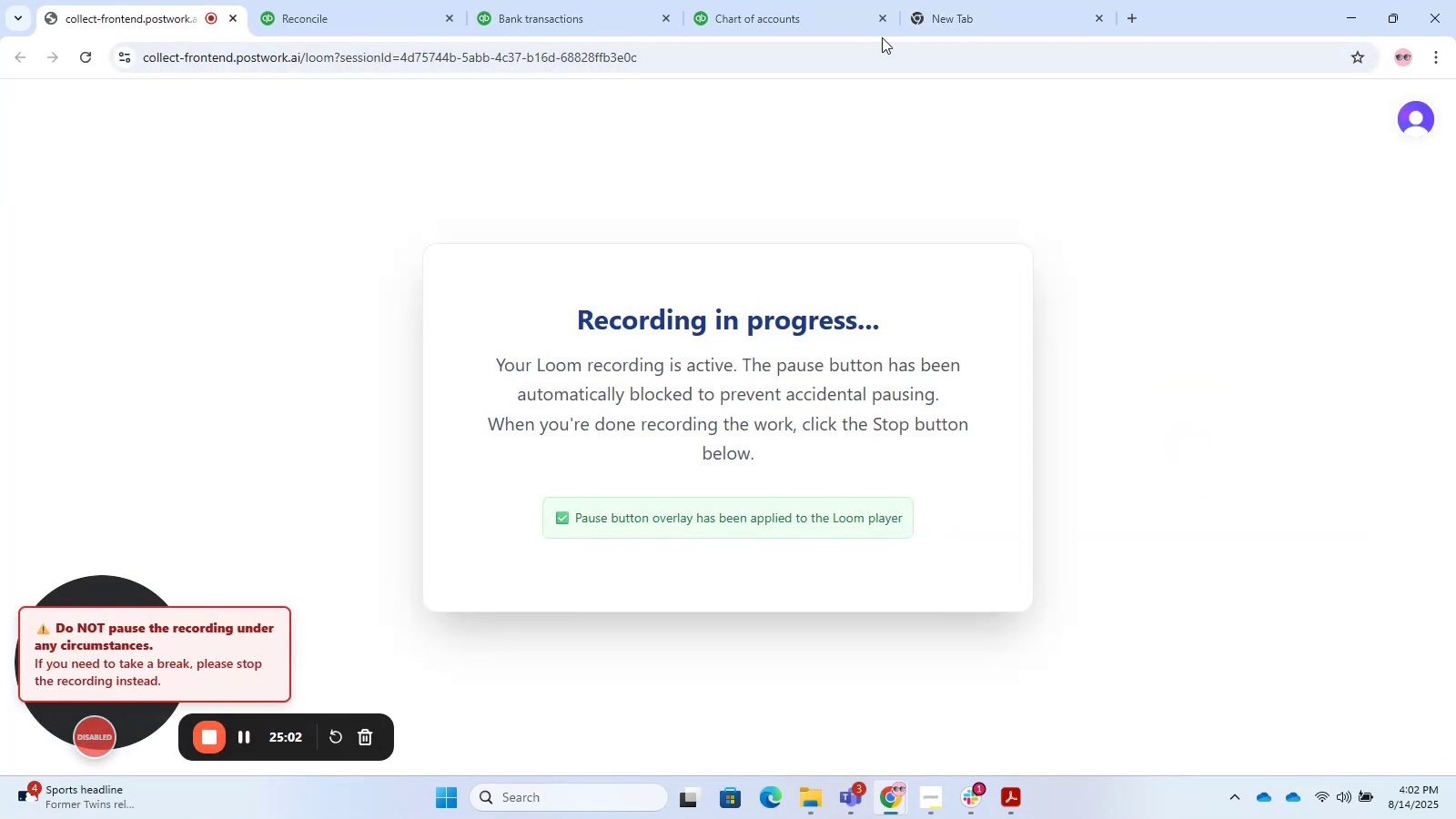 
left_click([853, 58])
 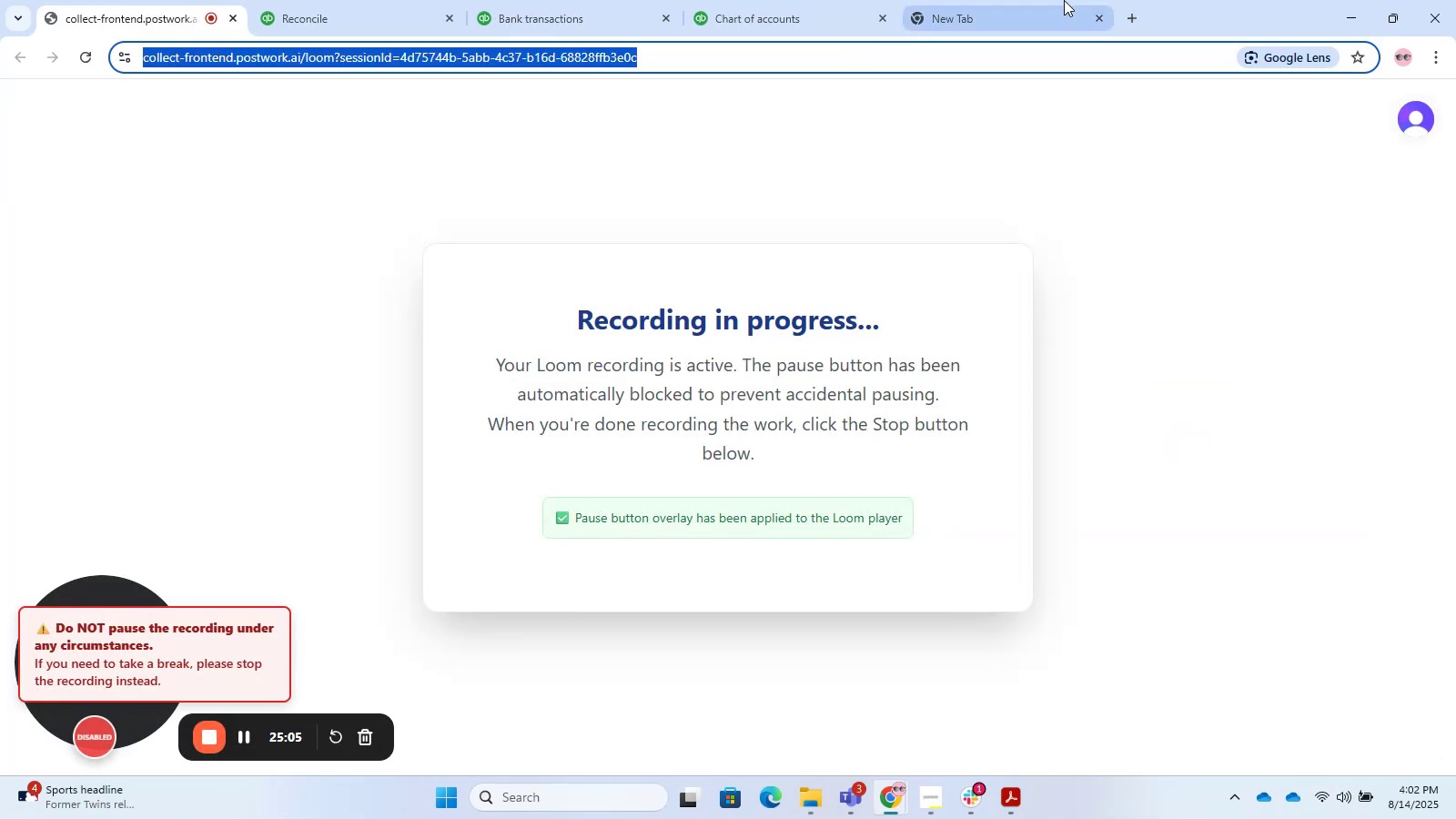 
left_click([958, 46])
 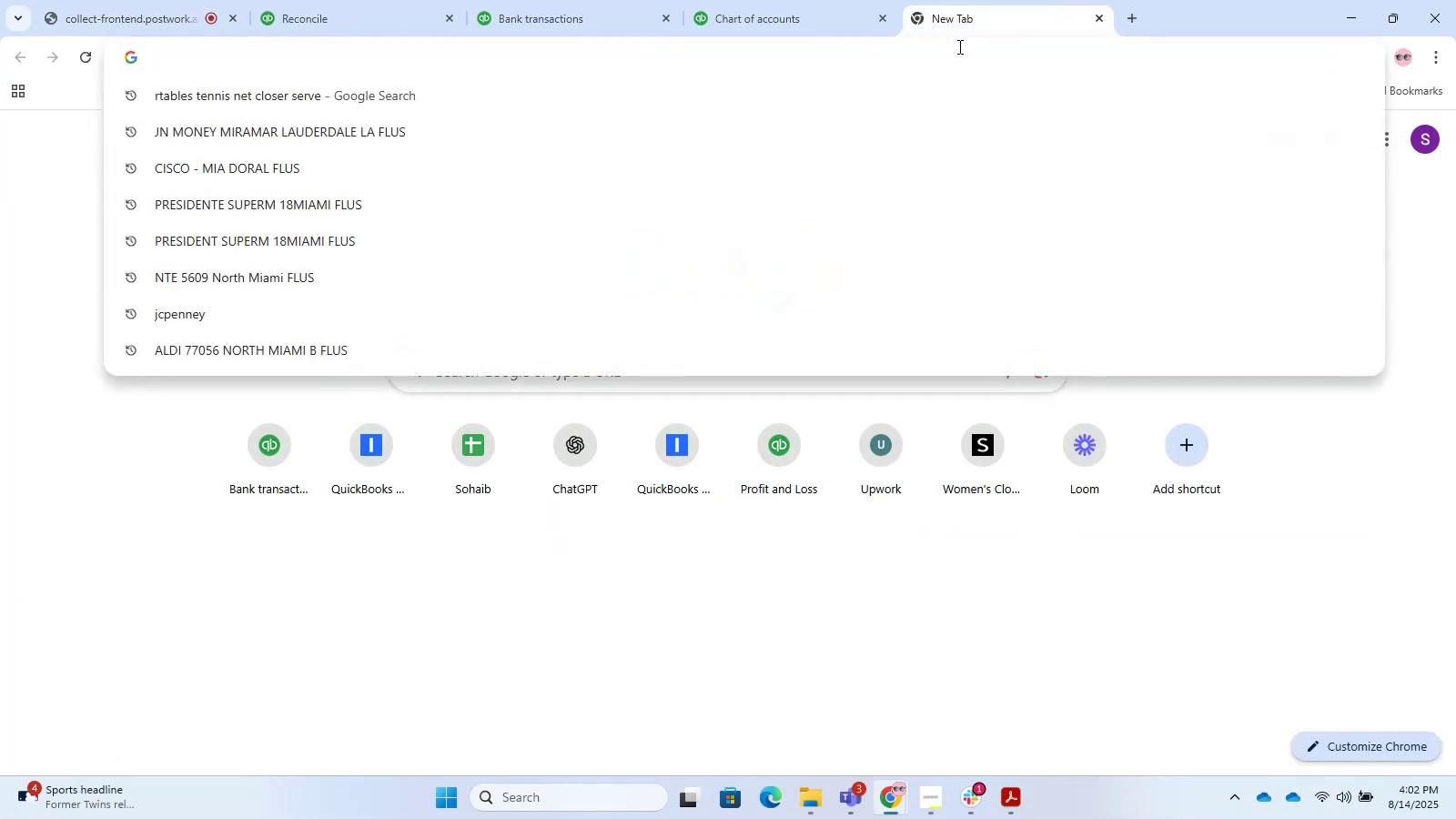 
type(ch)
 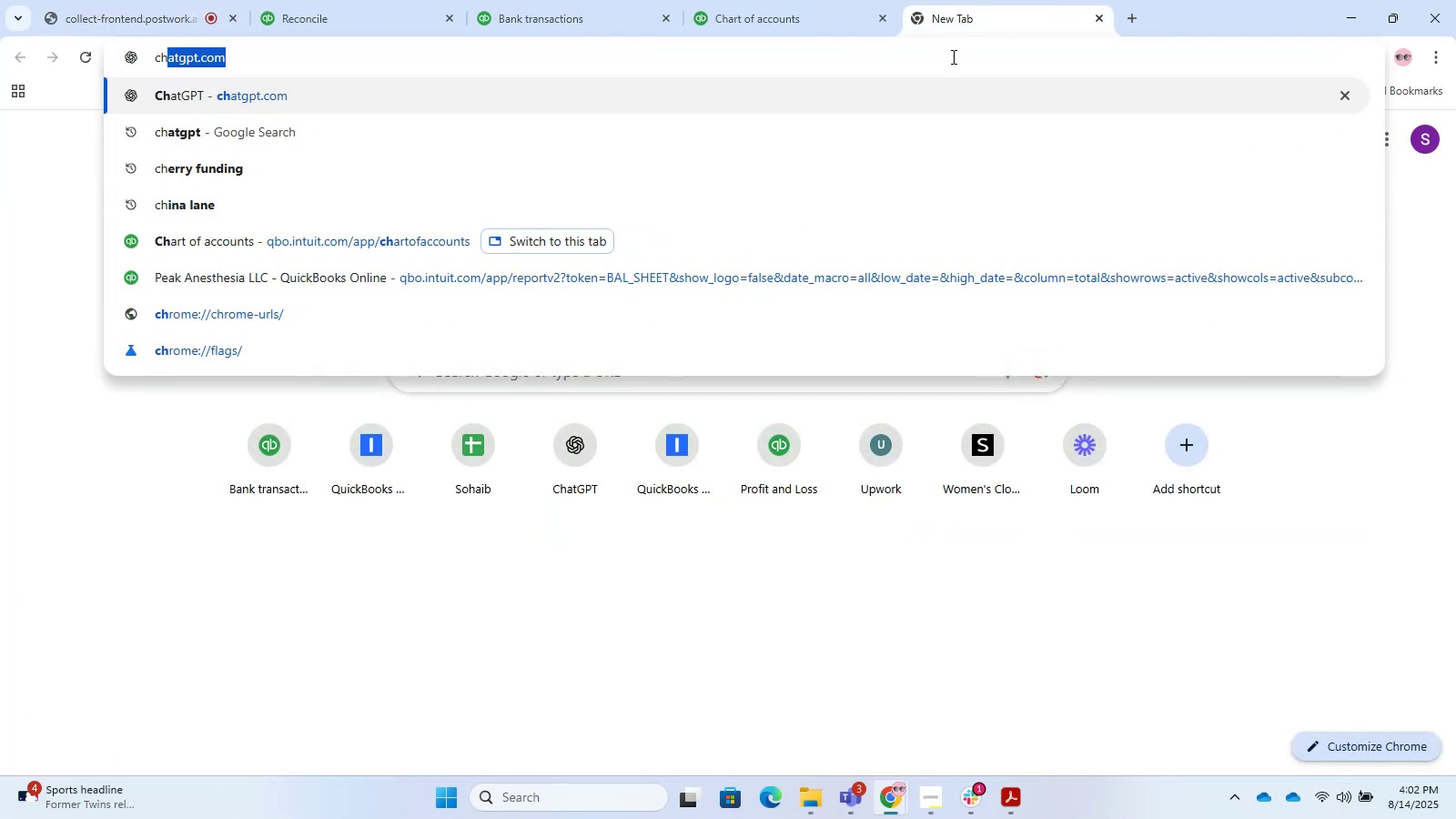 
key(Enter)
 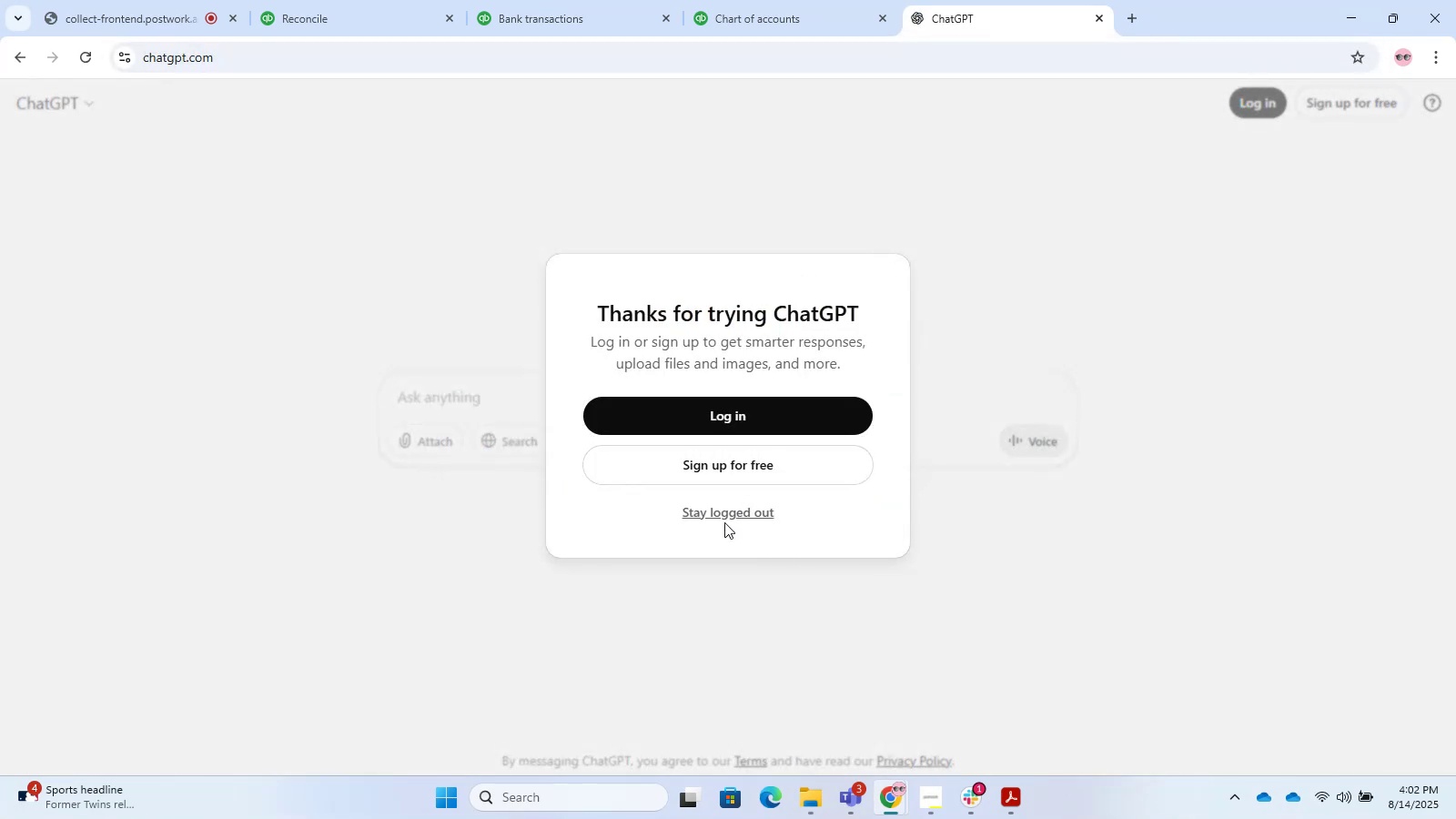 
double_click([723, 504])
 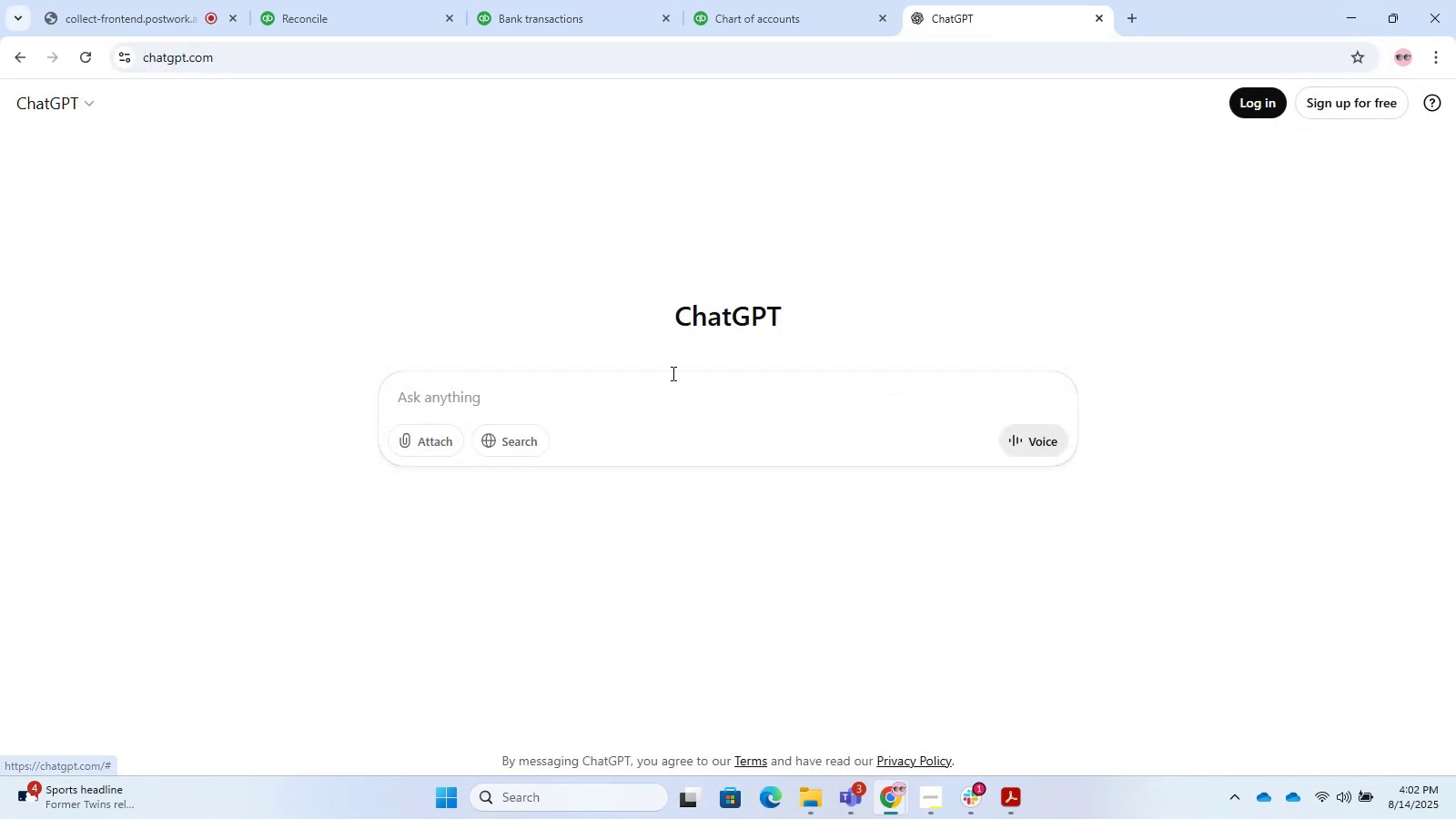 
triple_click([672, 373])
 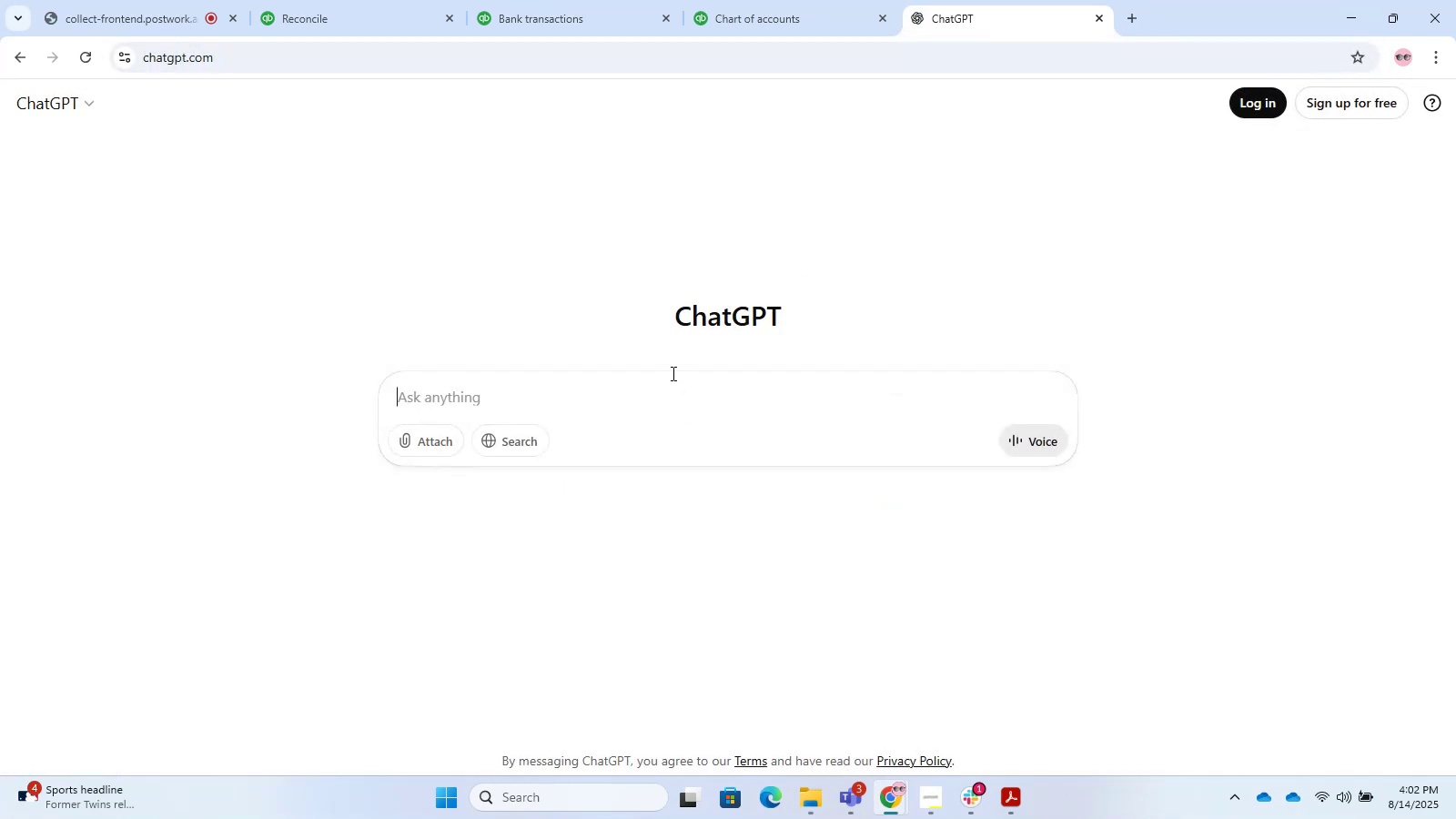 
key(Control+V)
 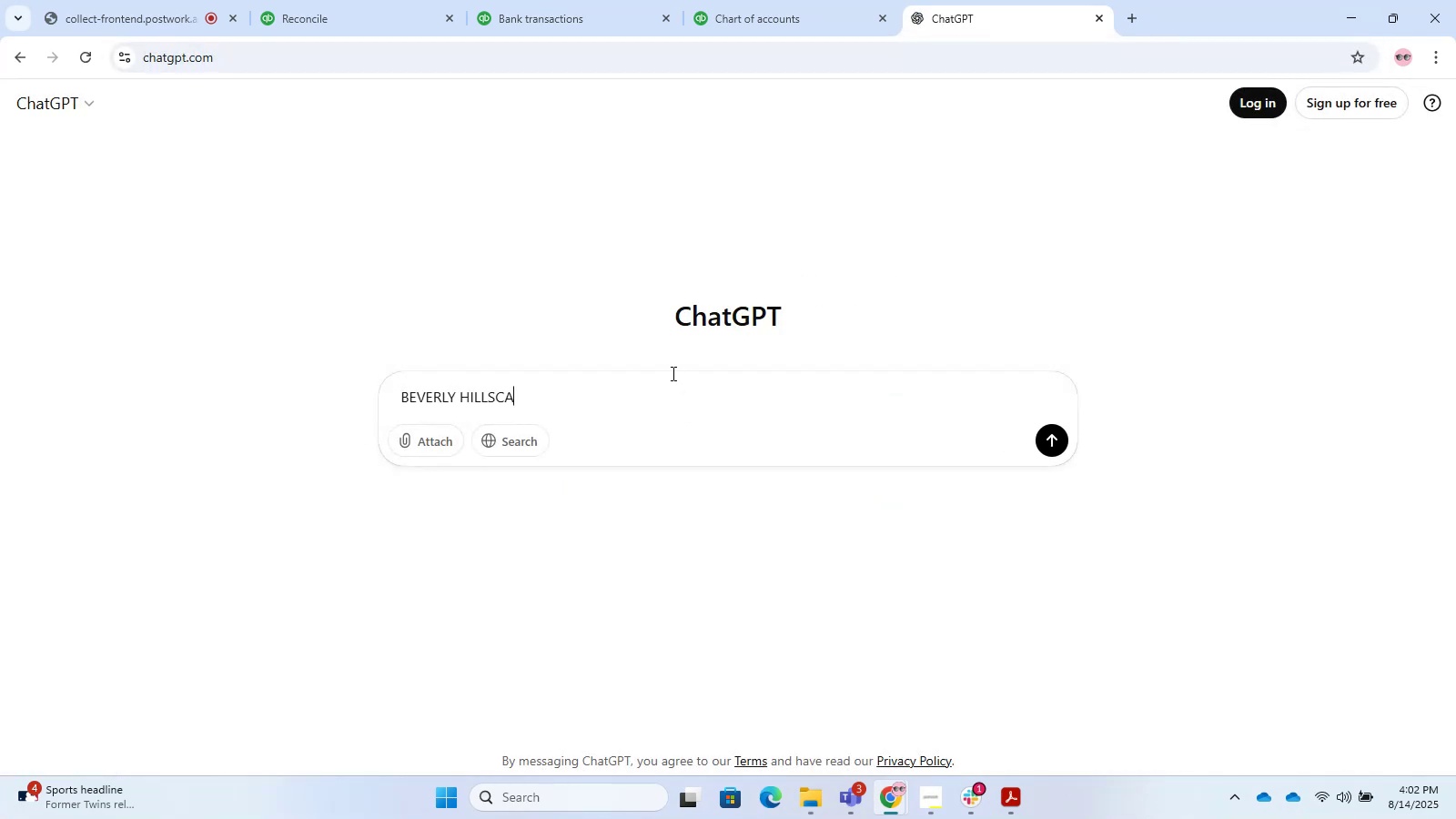 
key(Space)
 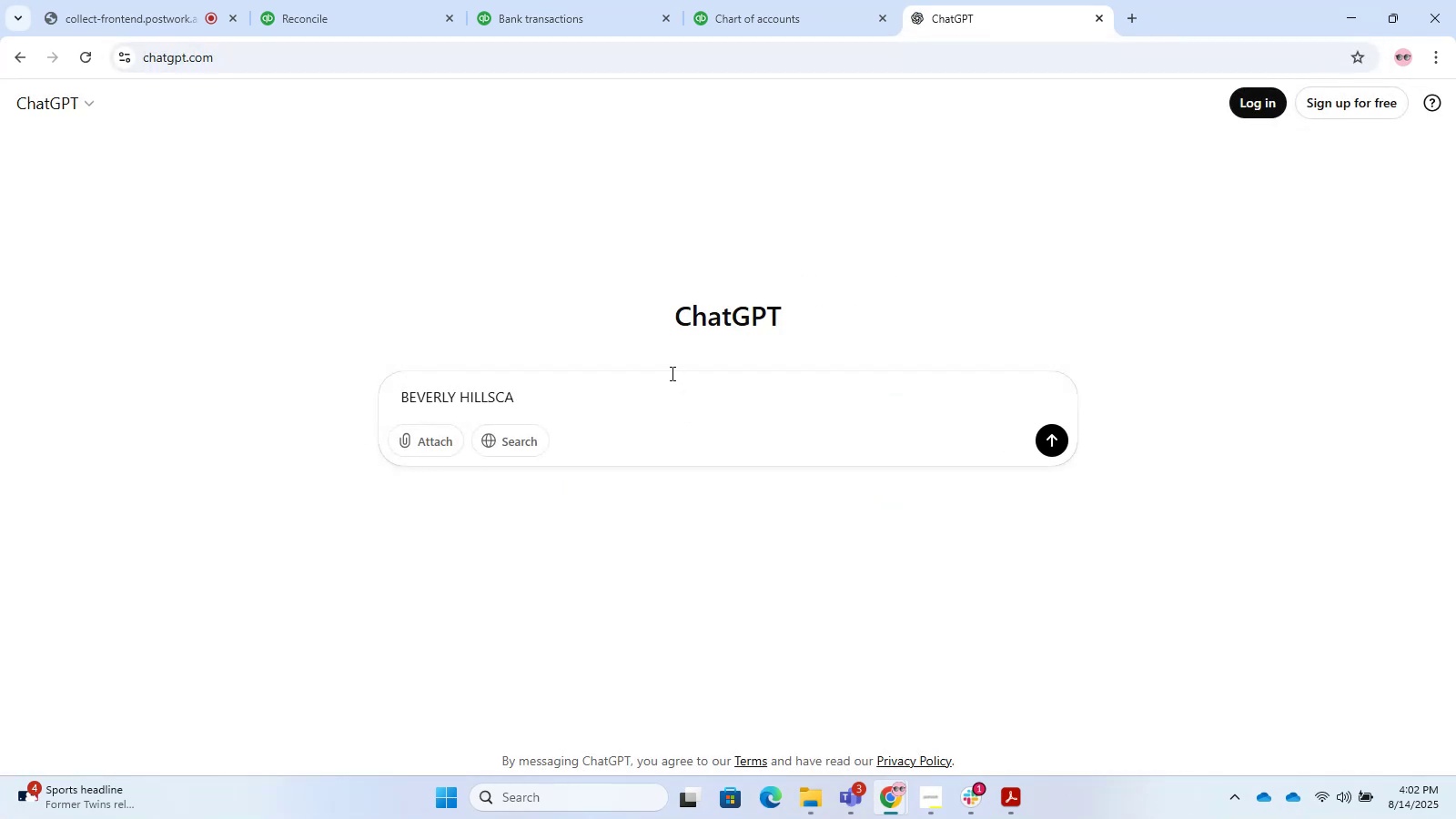 
key(Enter)
 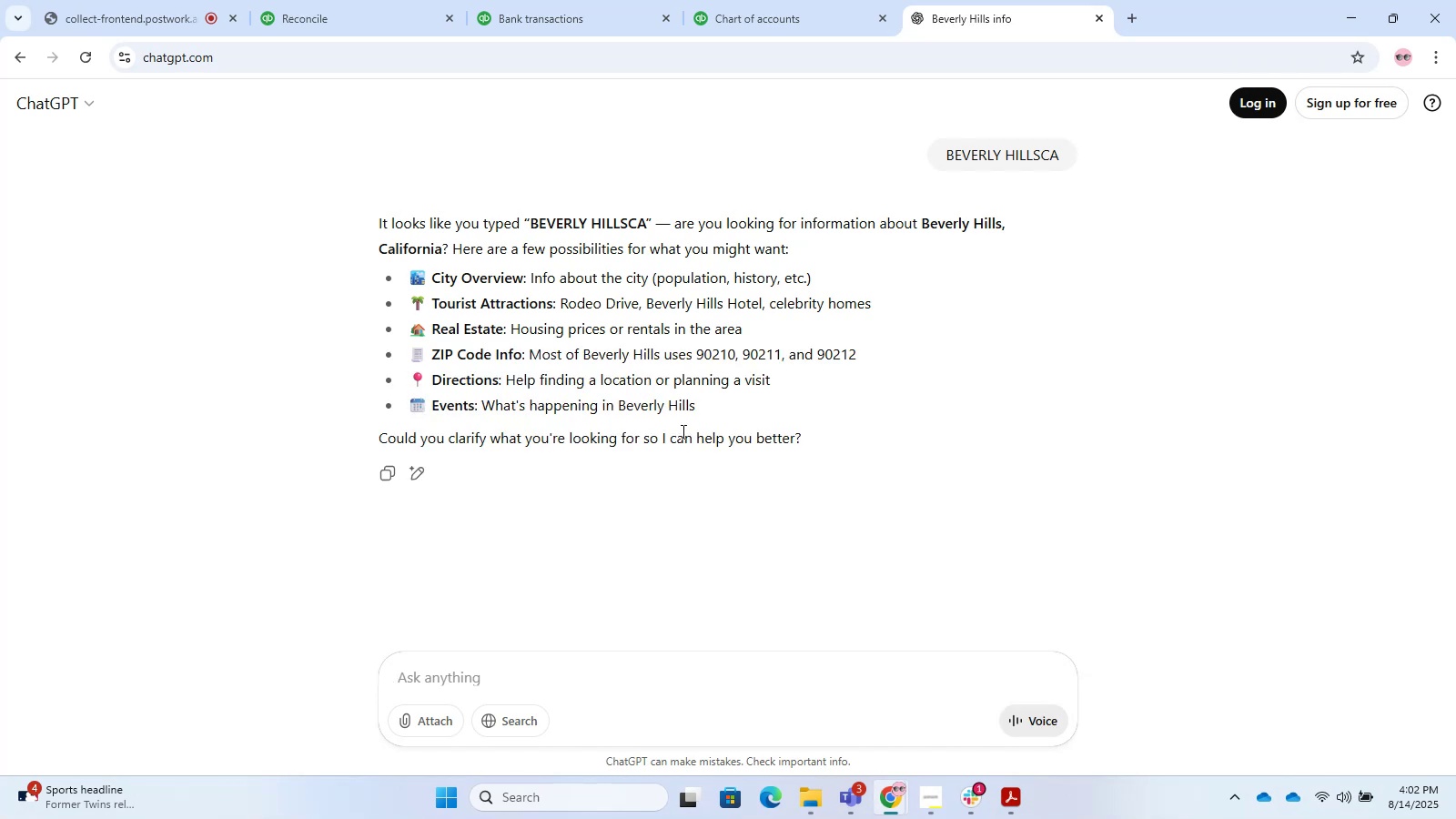 
wait(15.43)
 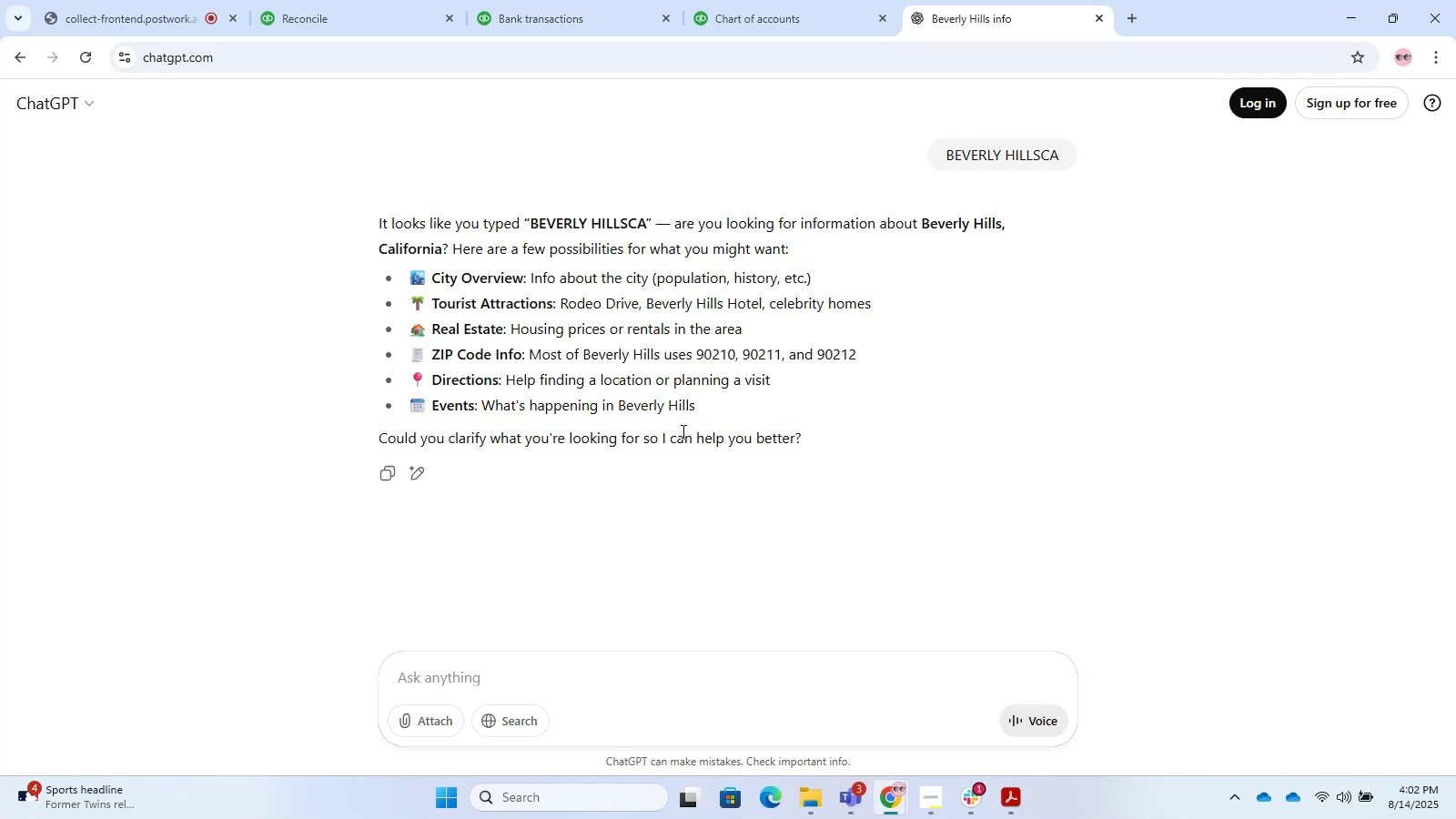 
left_click([731, 677])
 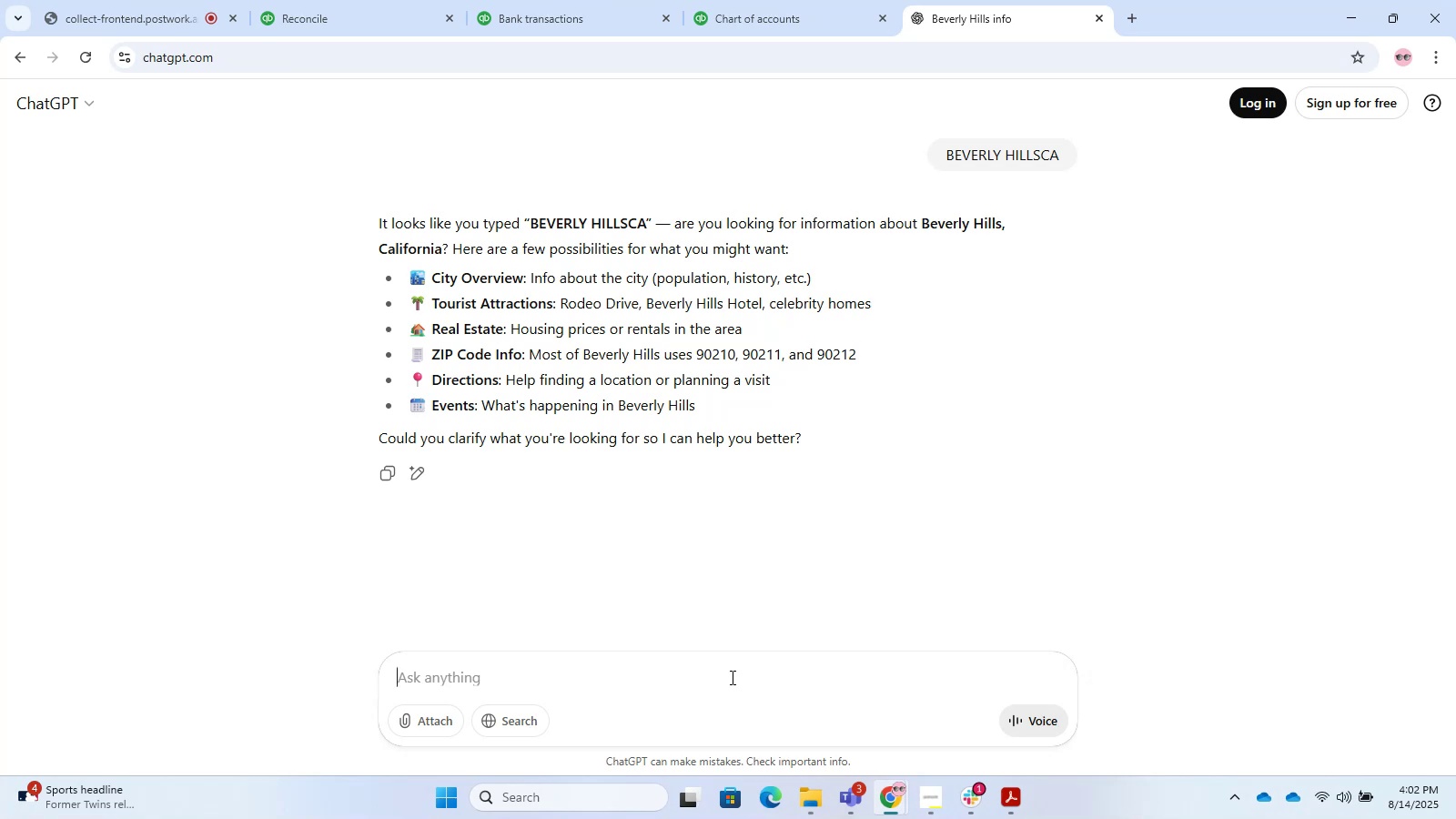 
type(how ot classify)
 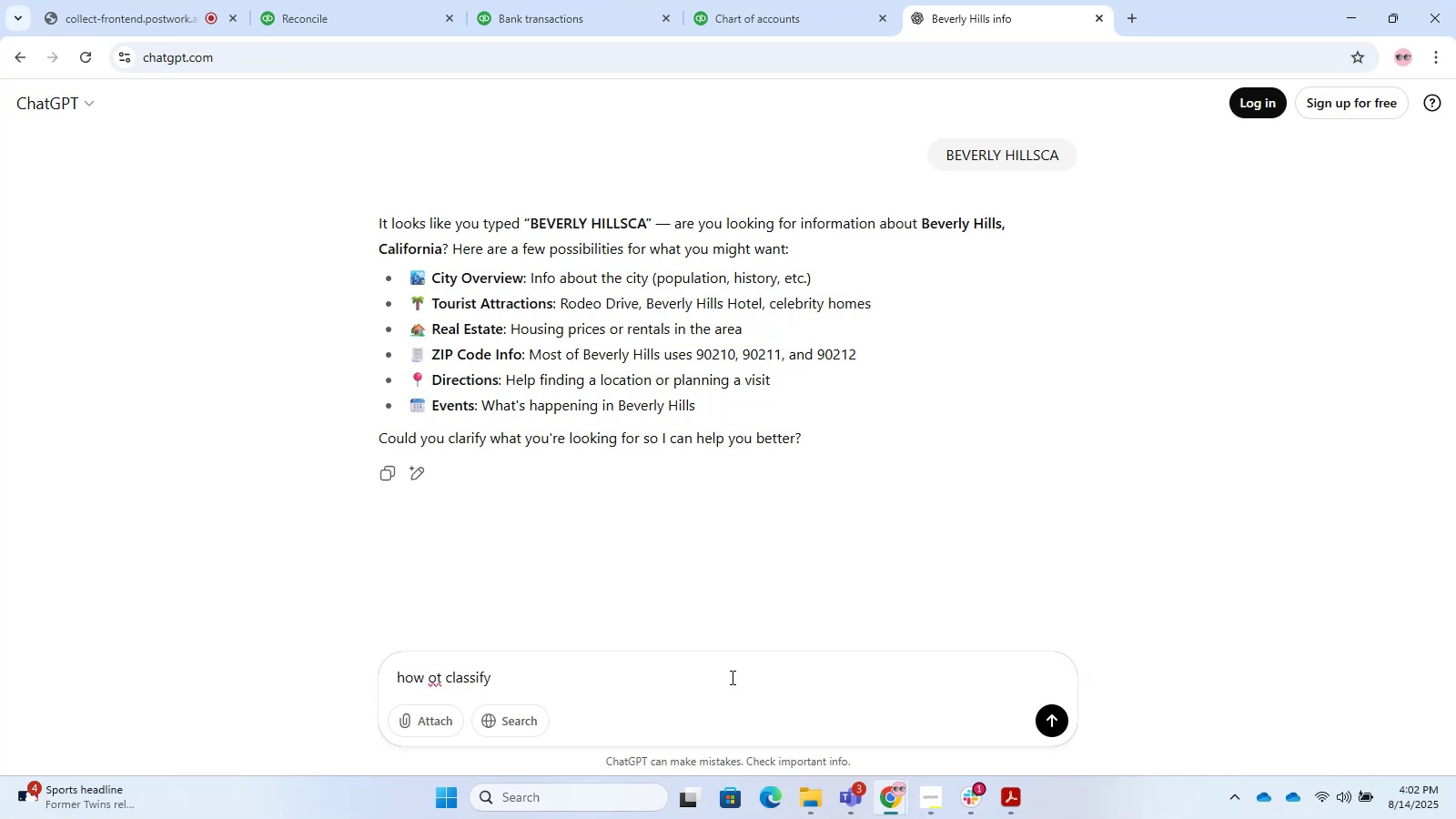 
hold_key(key=ArrowLeft, duration=0.66)
 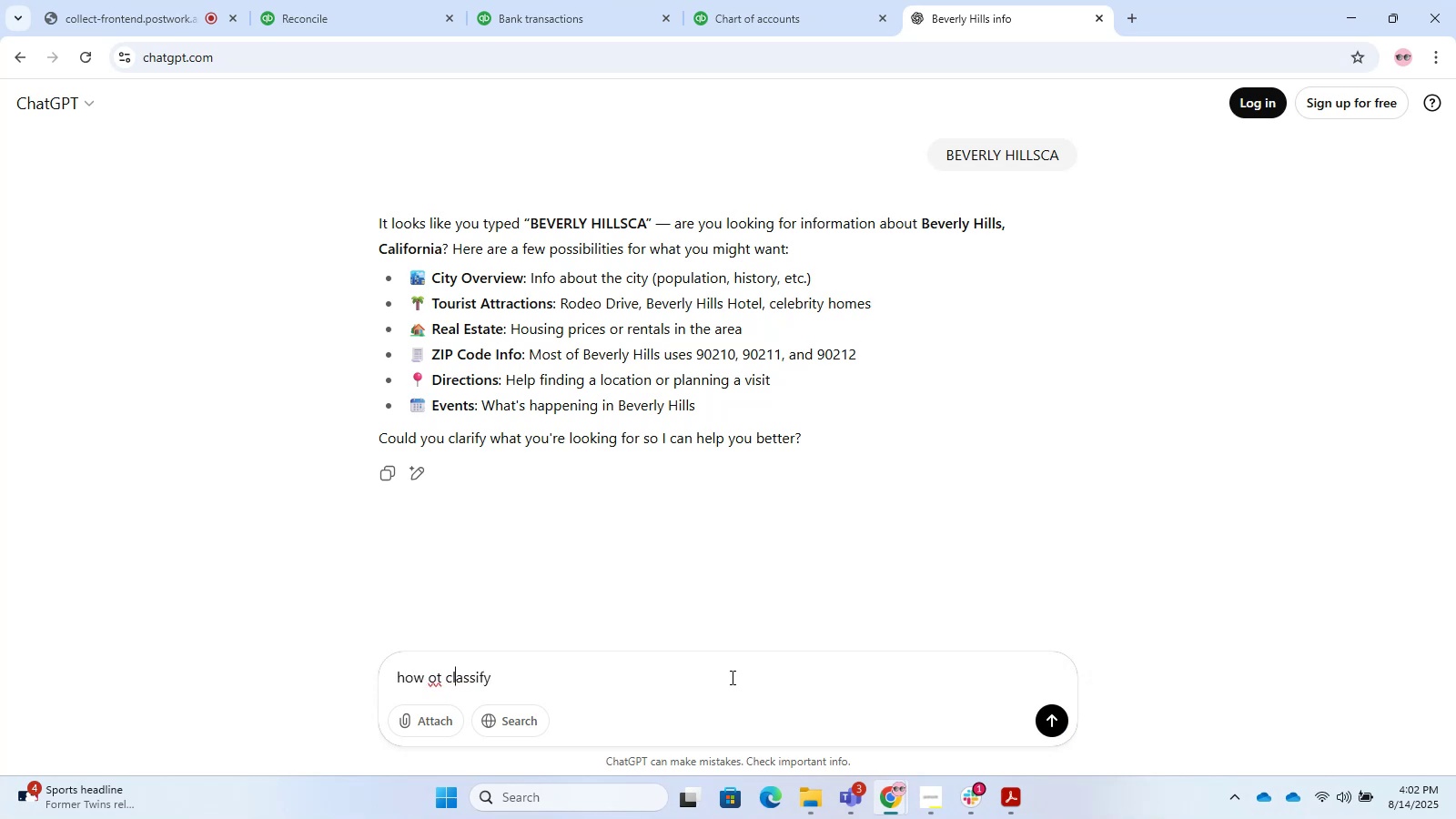 
key(ArrowLeft)
 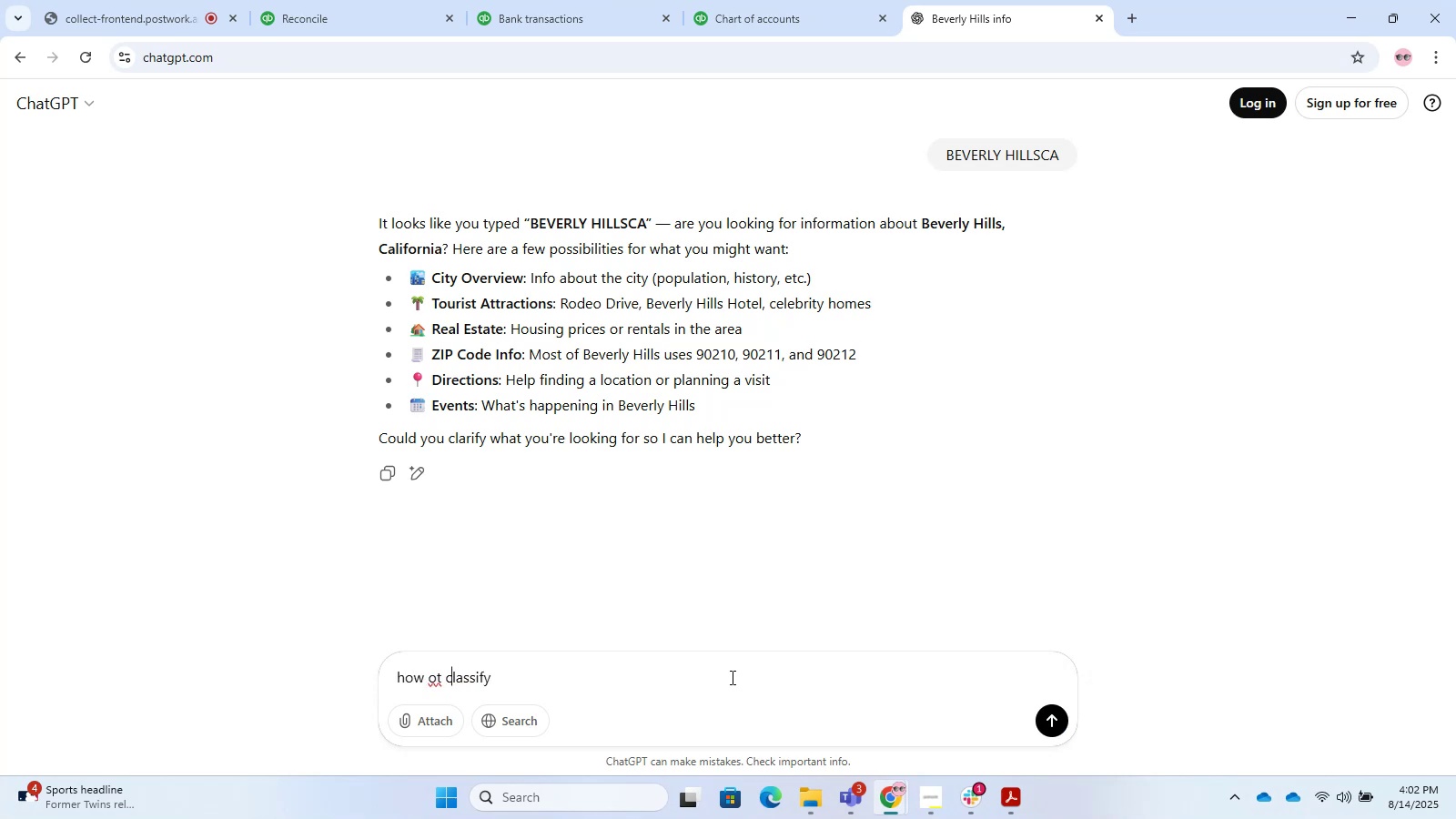 
key(ArrowLeft)
 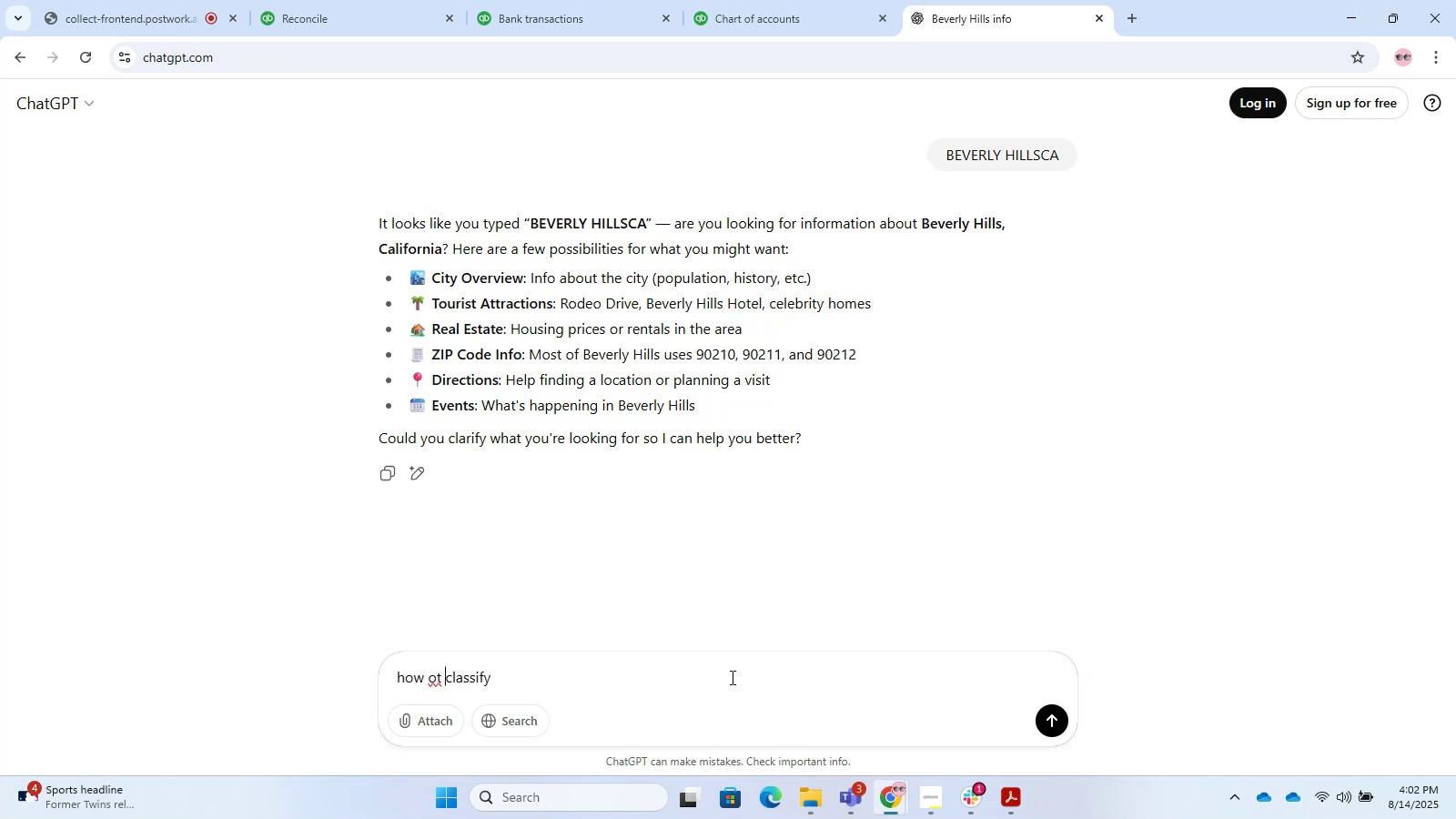 
key(ArrowLeft)
 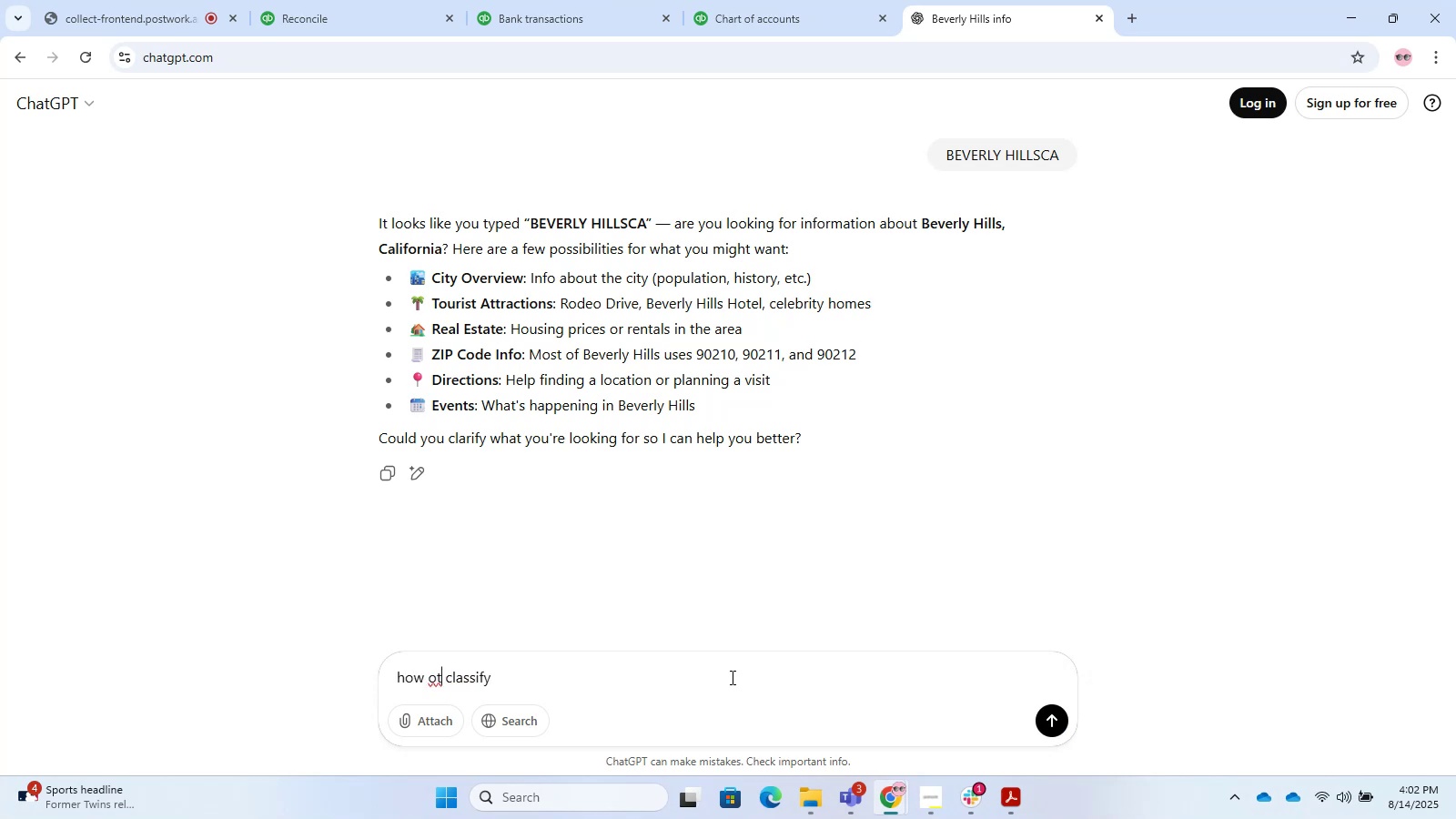 
key(Backspace)
key(Backspace)
type(to)
 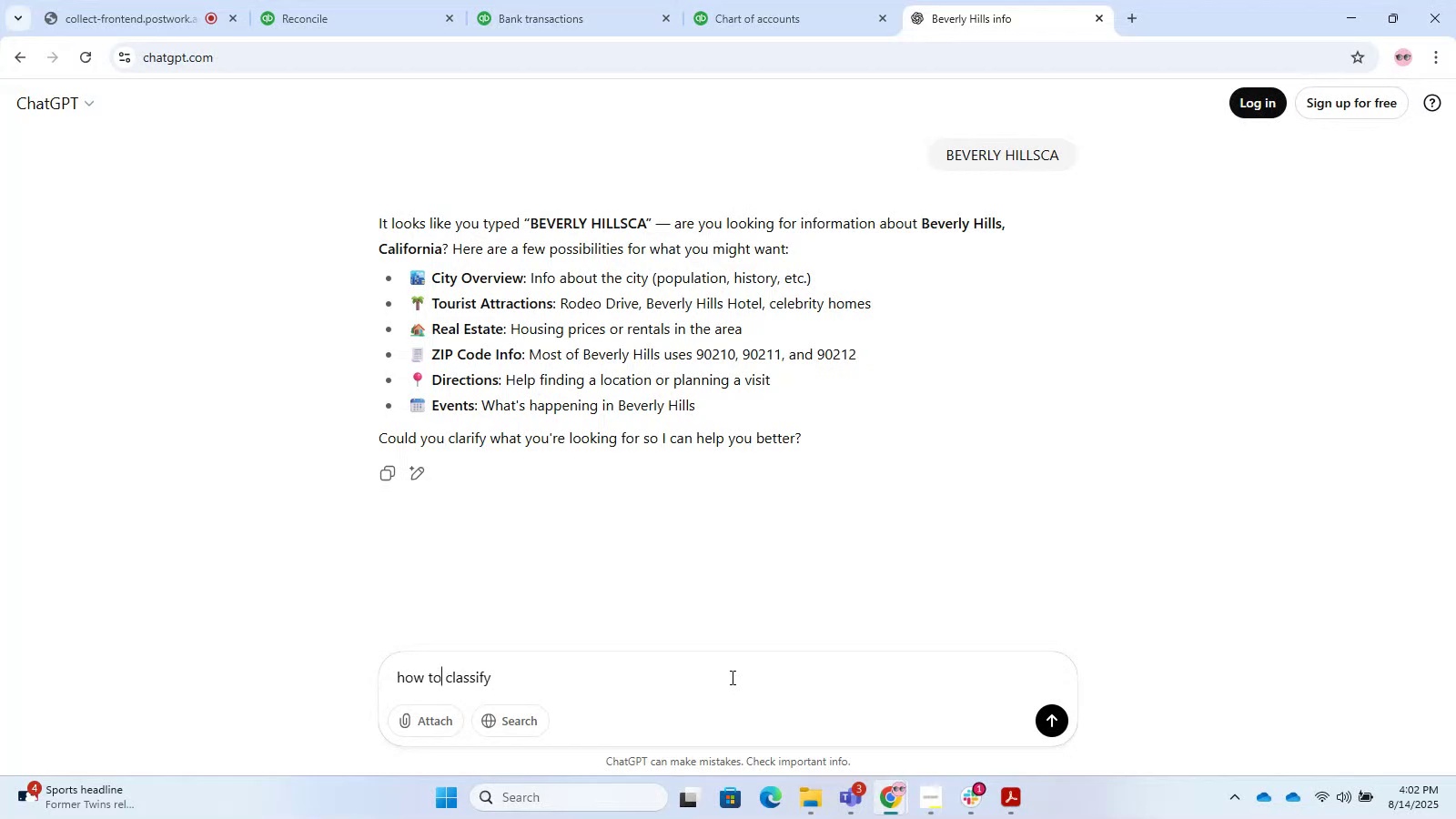 
key(Enter)
 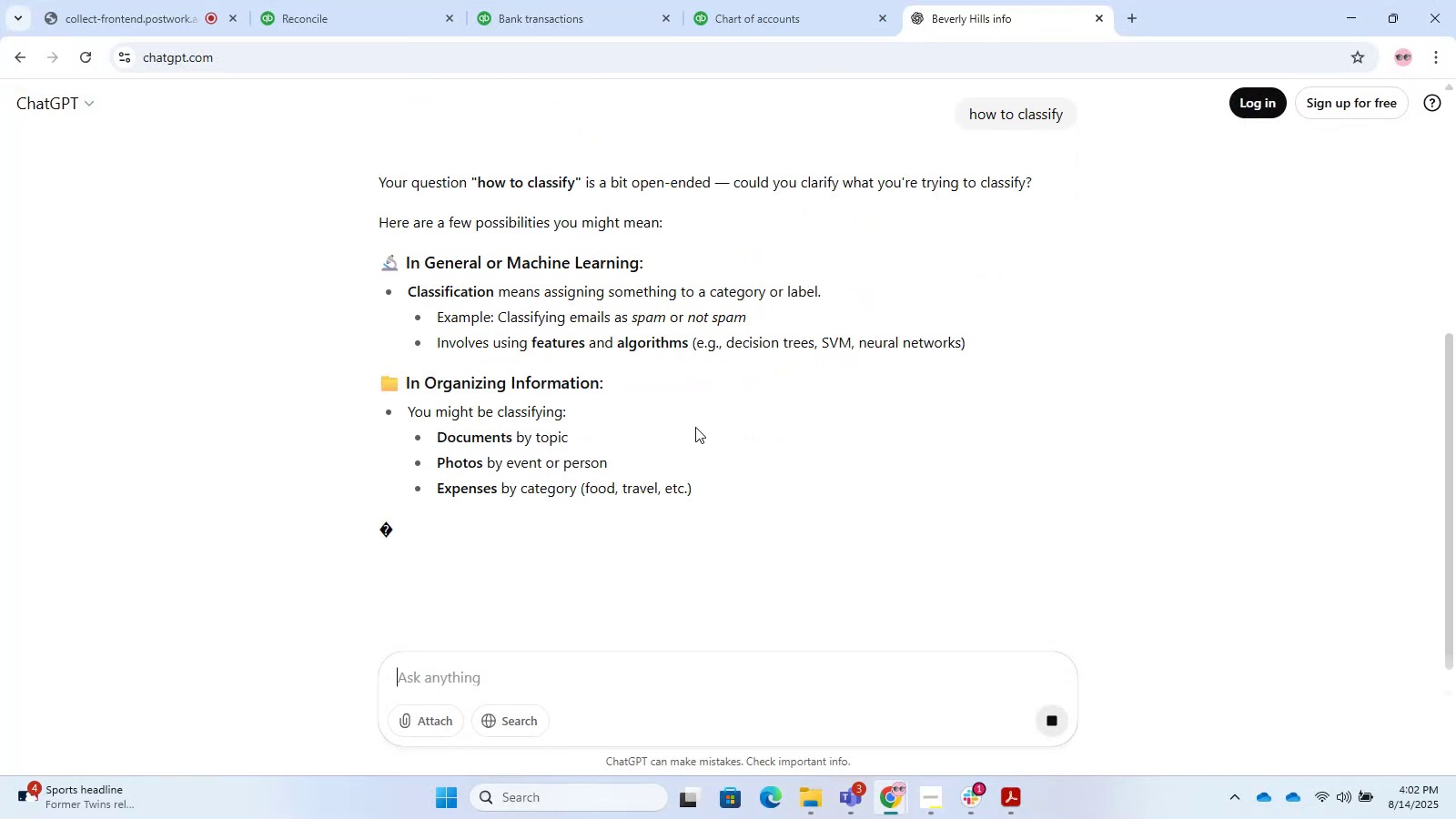 
wait(7.72)
 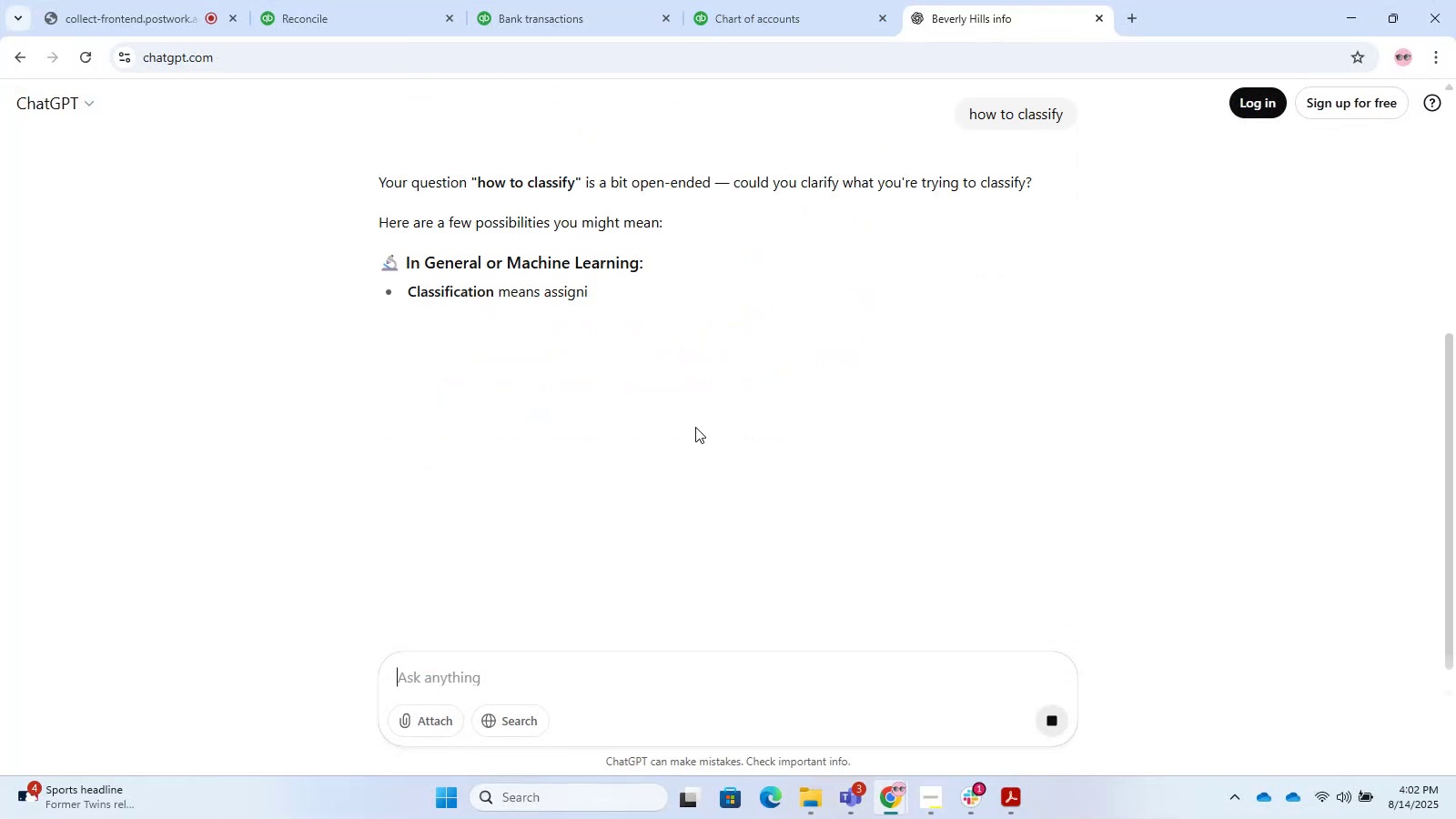 
scroll: coordinate [695, 427], scroll_direction: down, amount: 2.0
 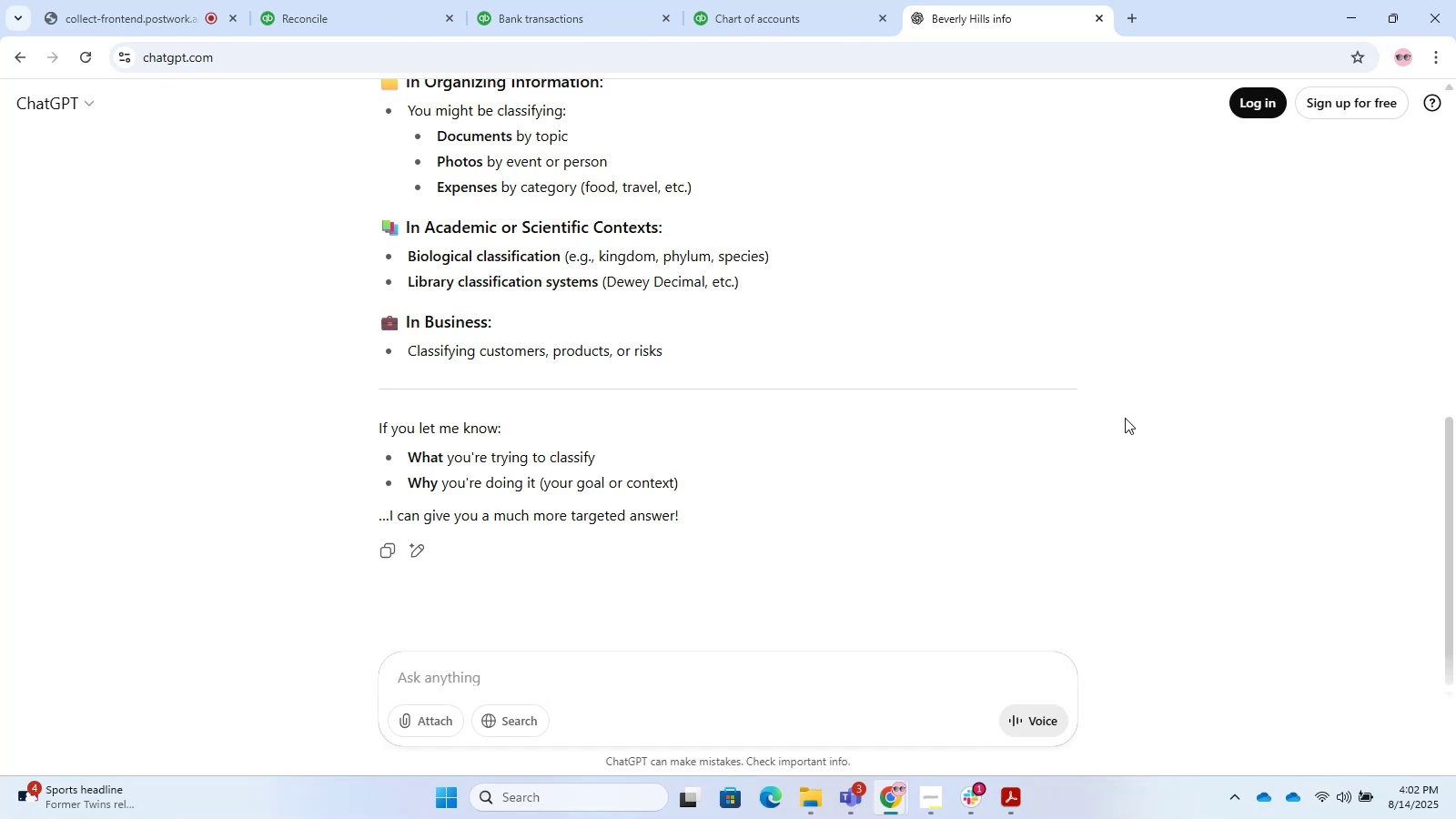 
scroll: coordinate [951, 367], scroll_direction: up, amount: 9.0
 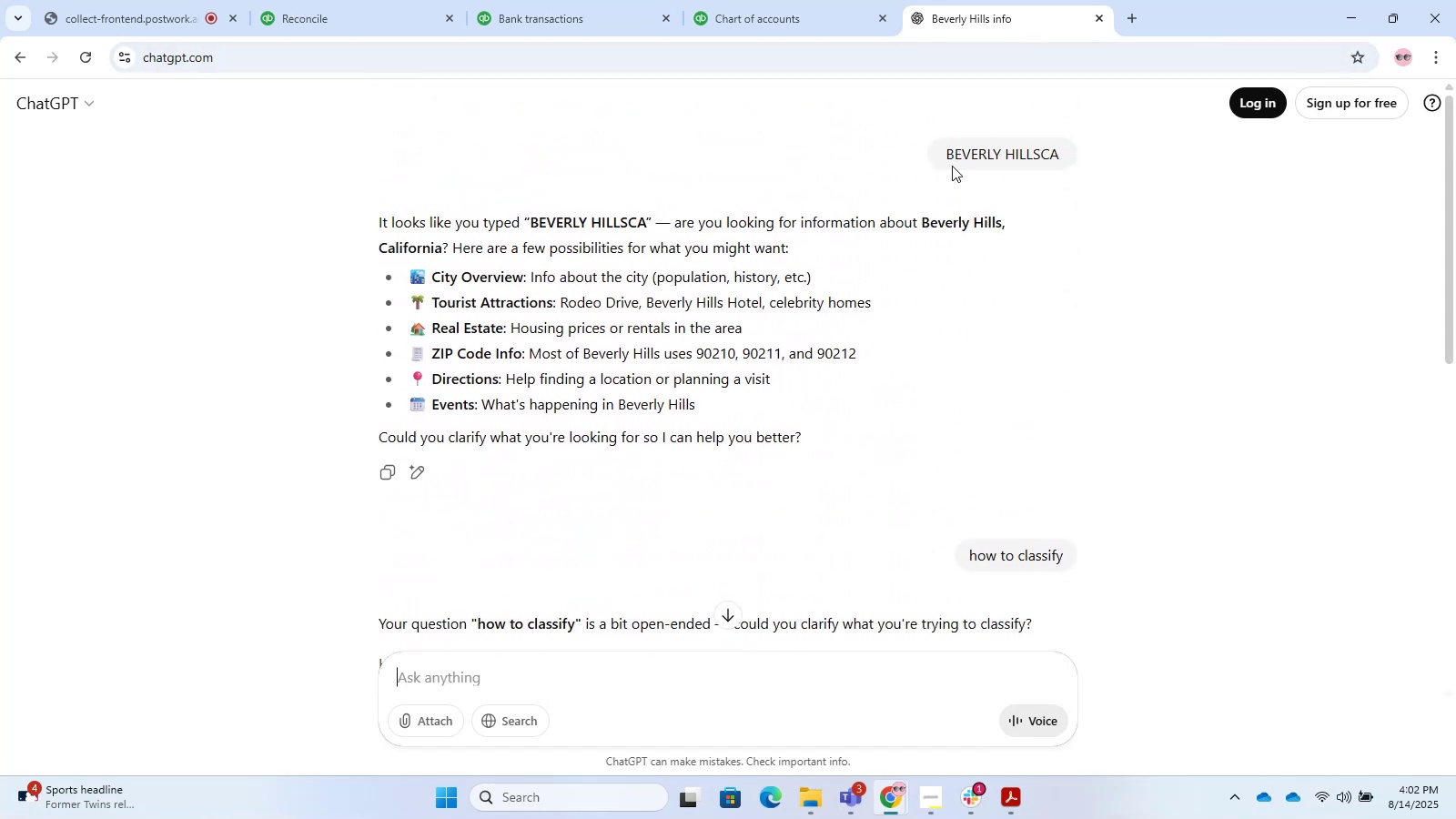 
left_click_drag(start_coordinate=[943, 153], to_coordinate=[1244, 181])
 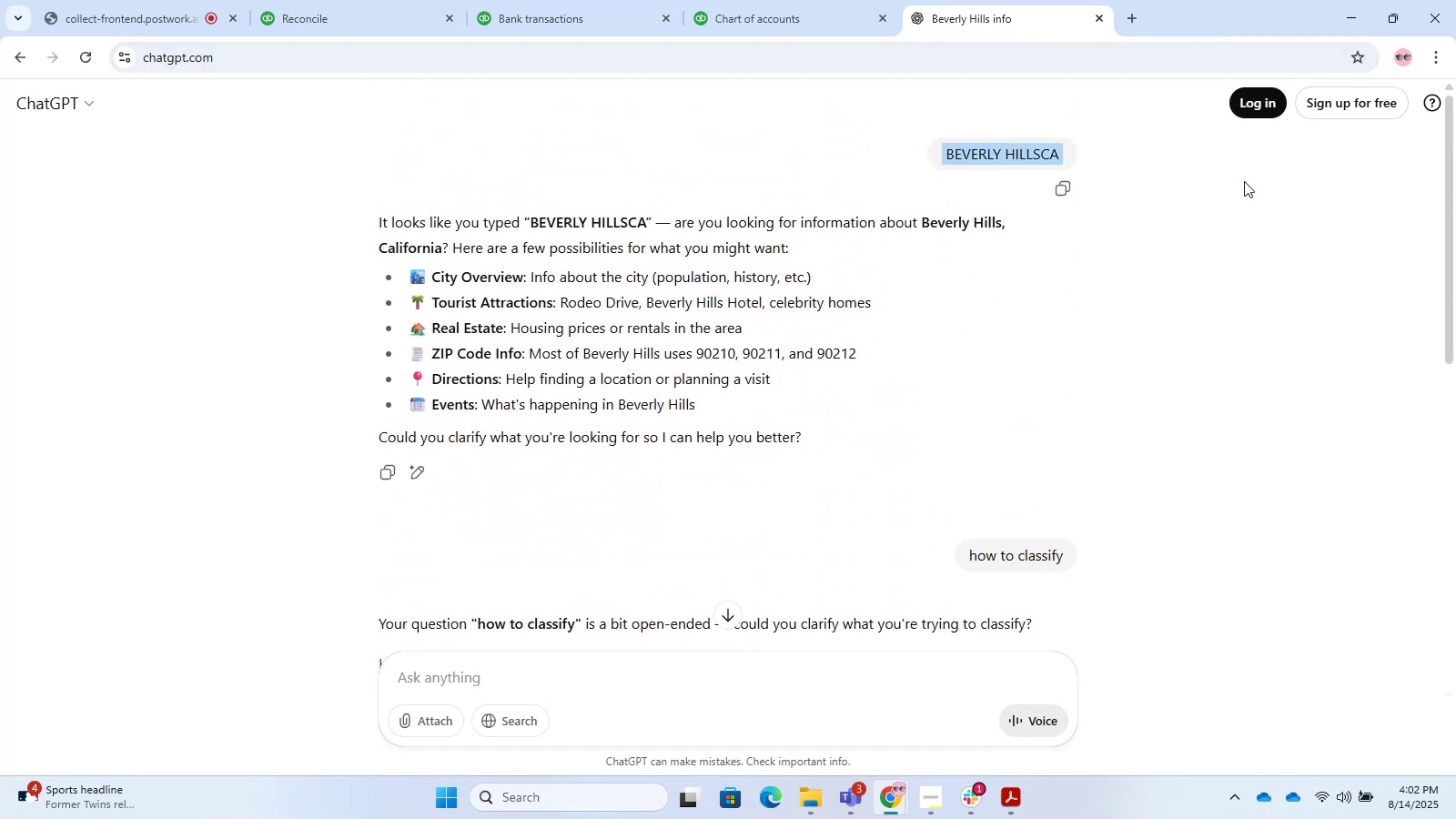 
key(Control+C)
 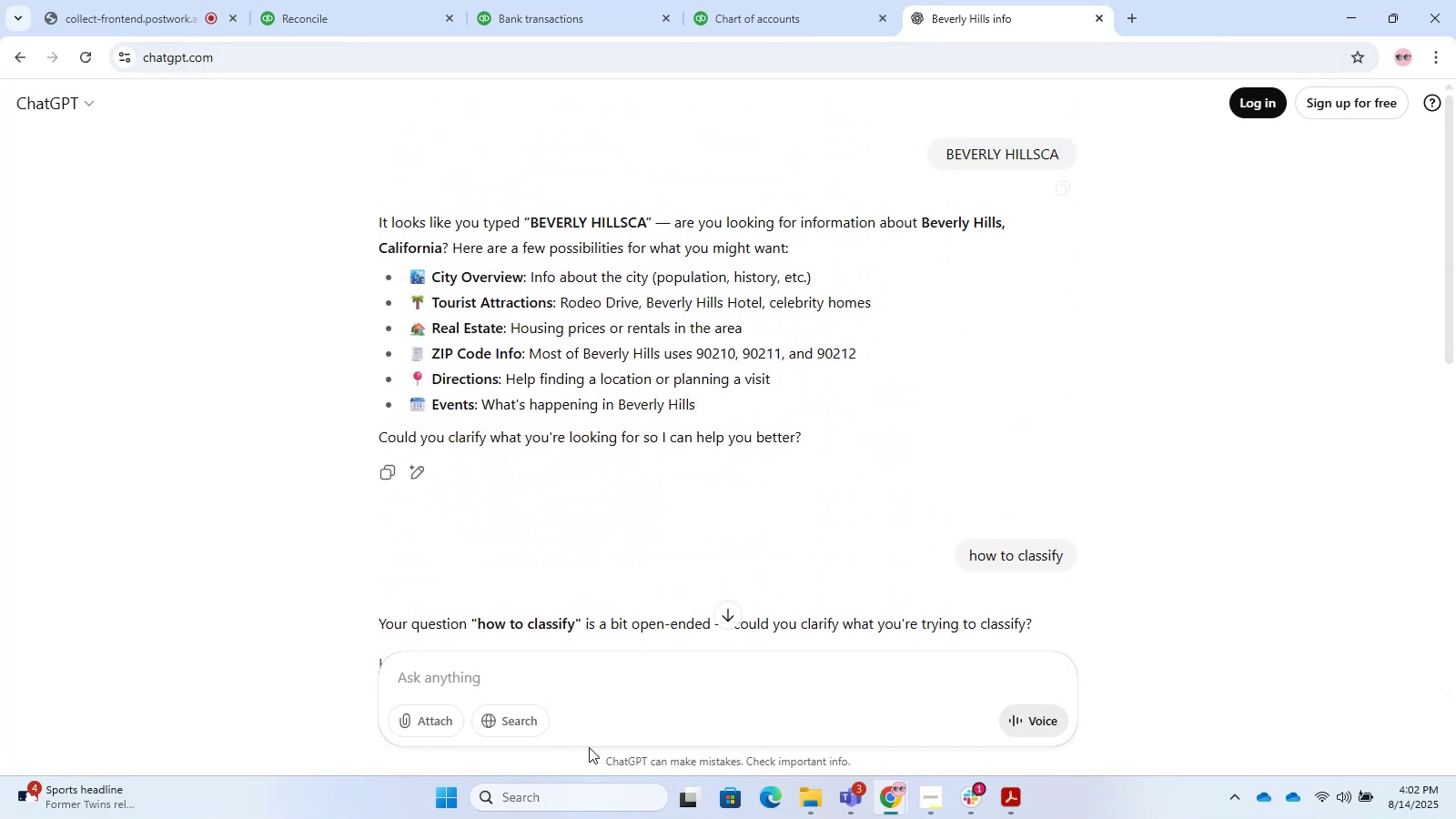 
key(Control+ControlLeft)
 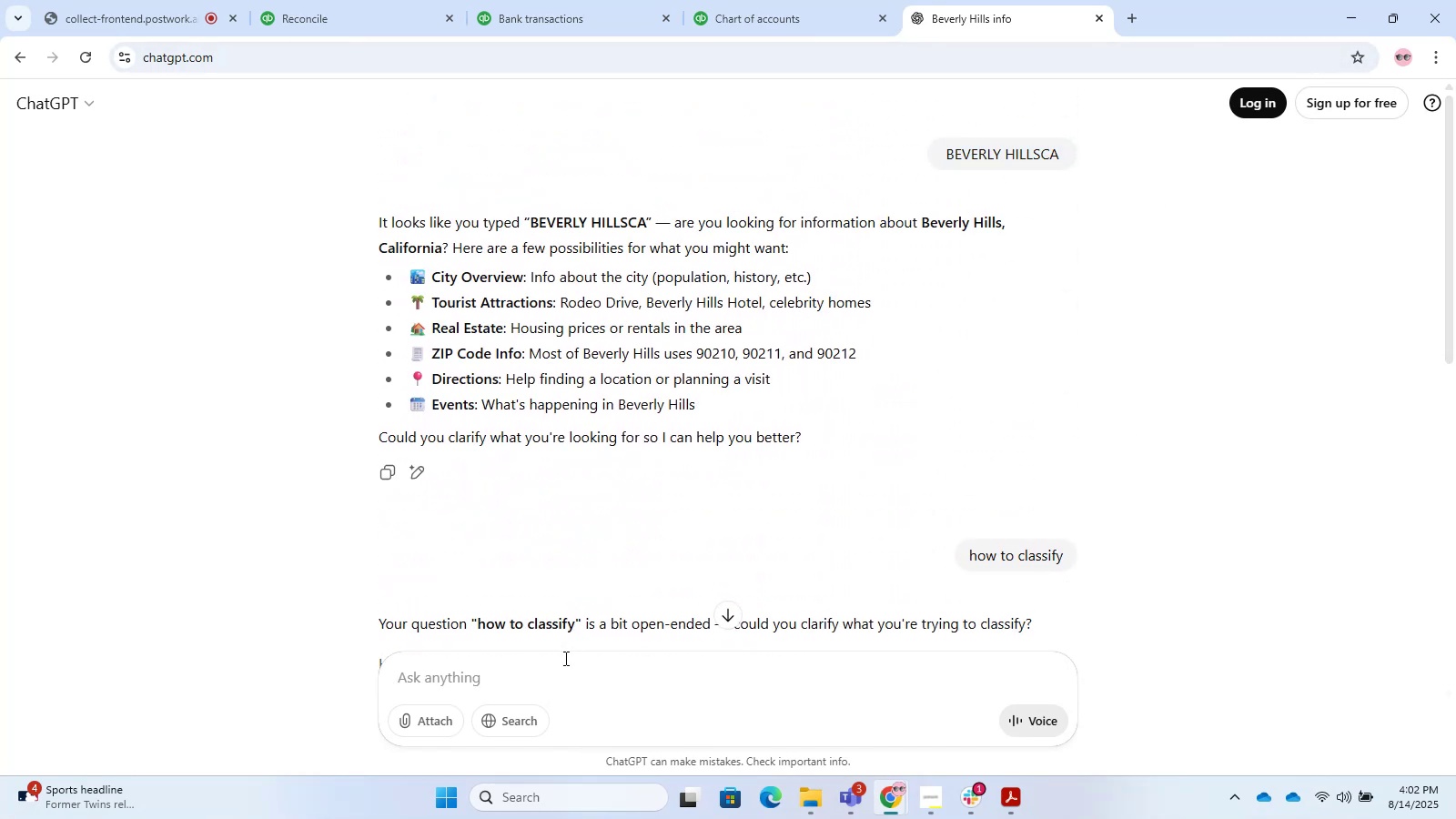 
double_click([577, 645])
 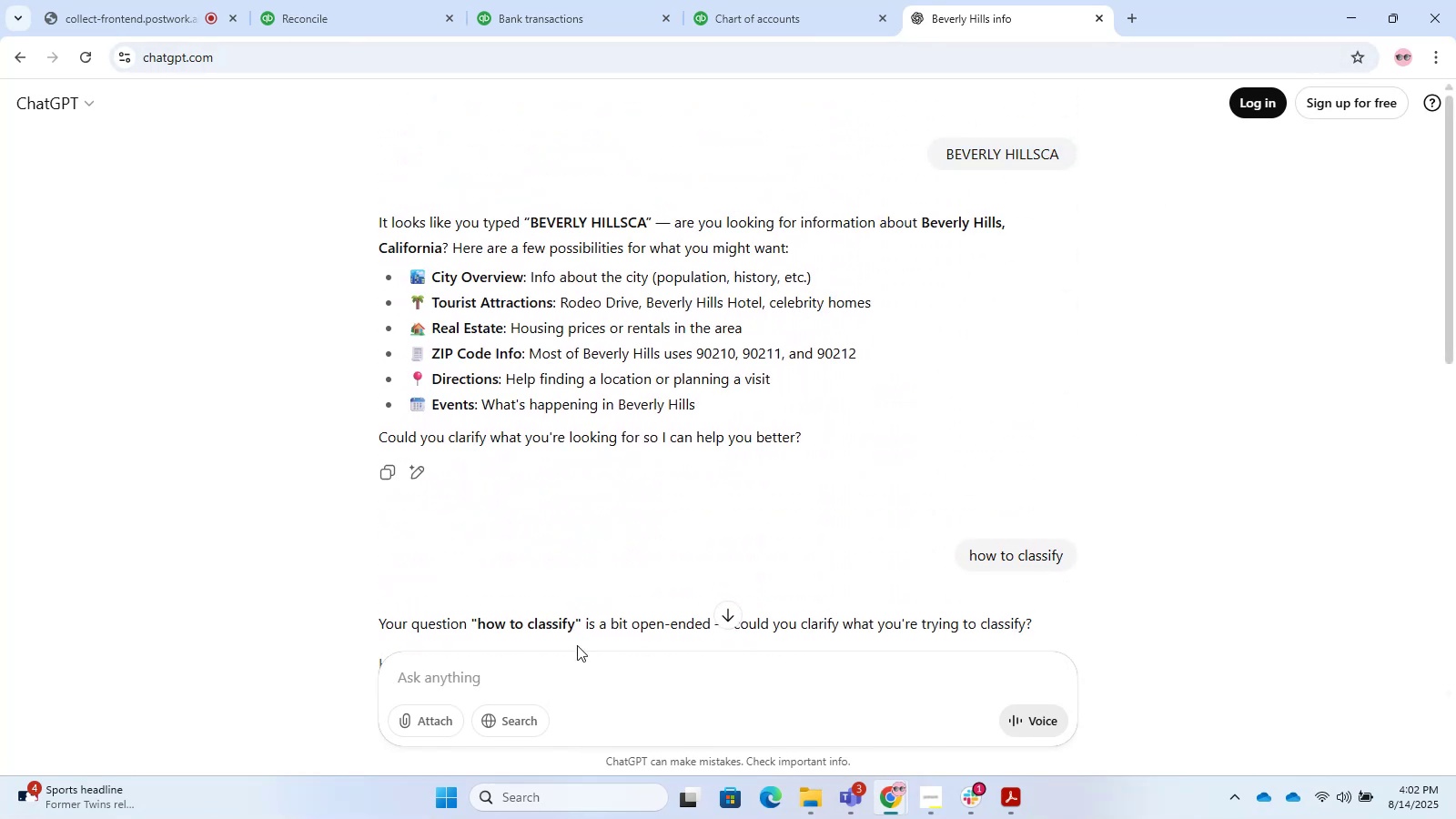 
key(Control+V)
 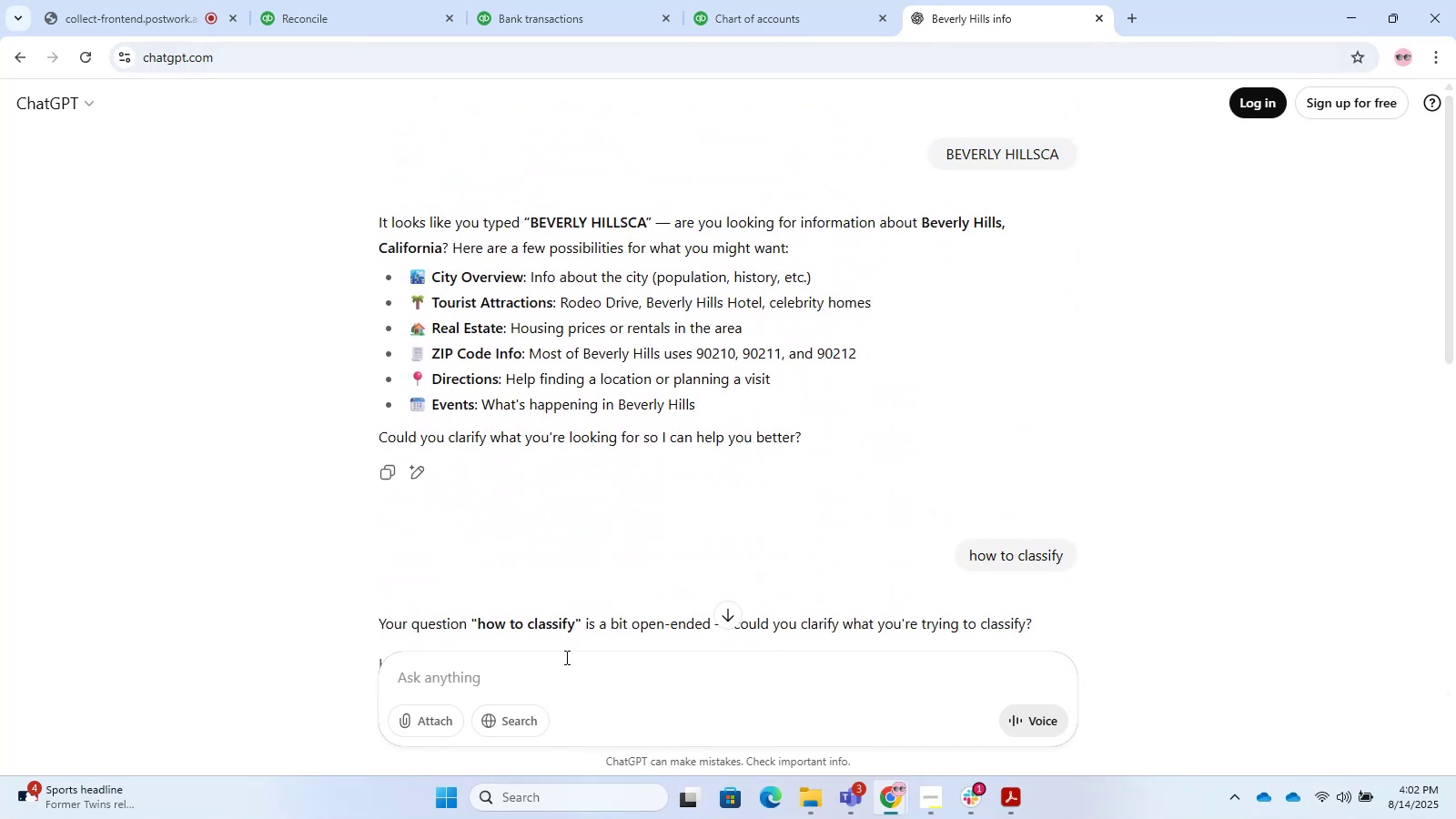 
key(Control+ControlLeft)
 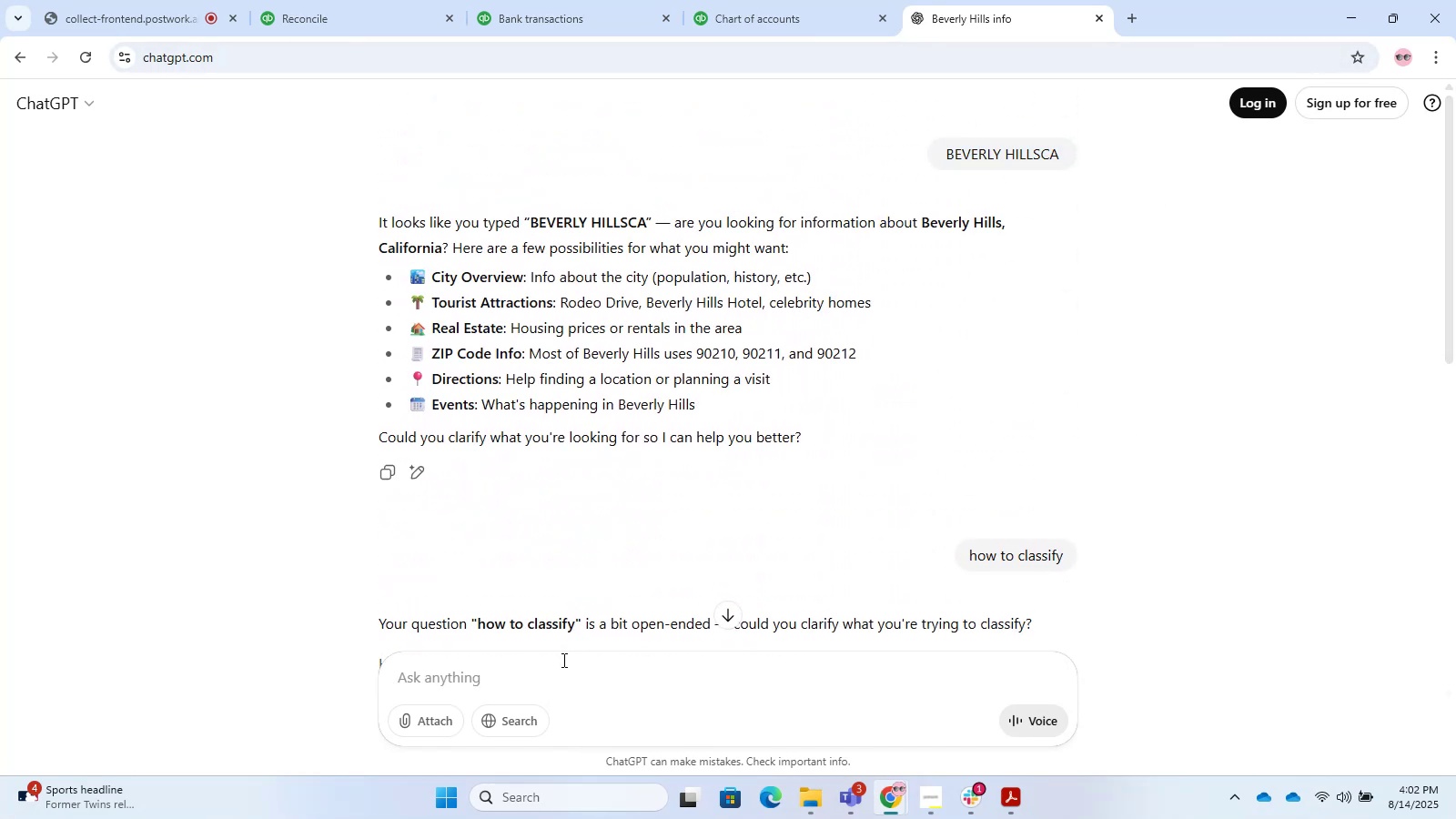 
key(Control+V)
 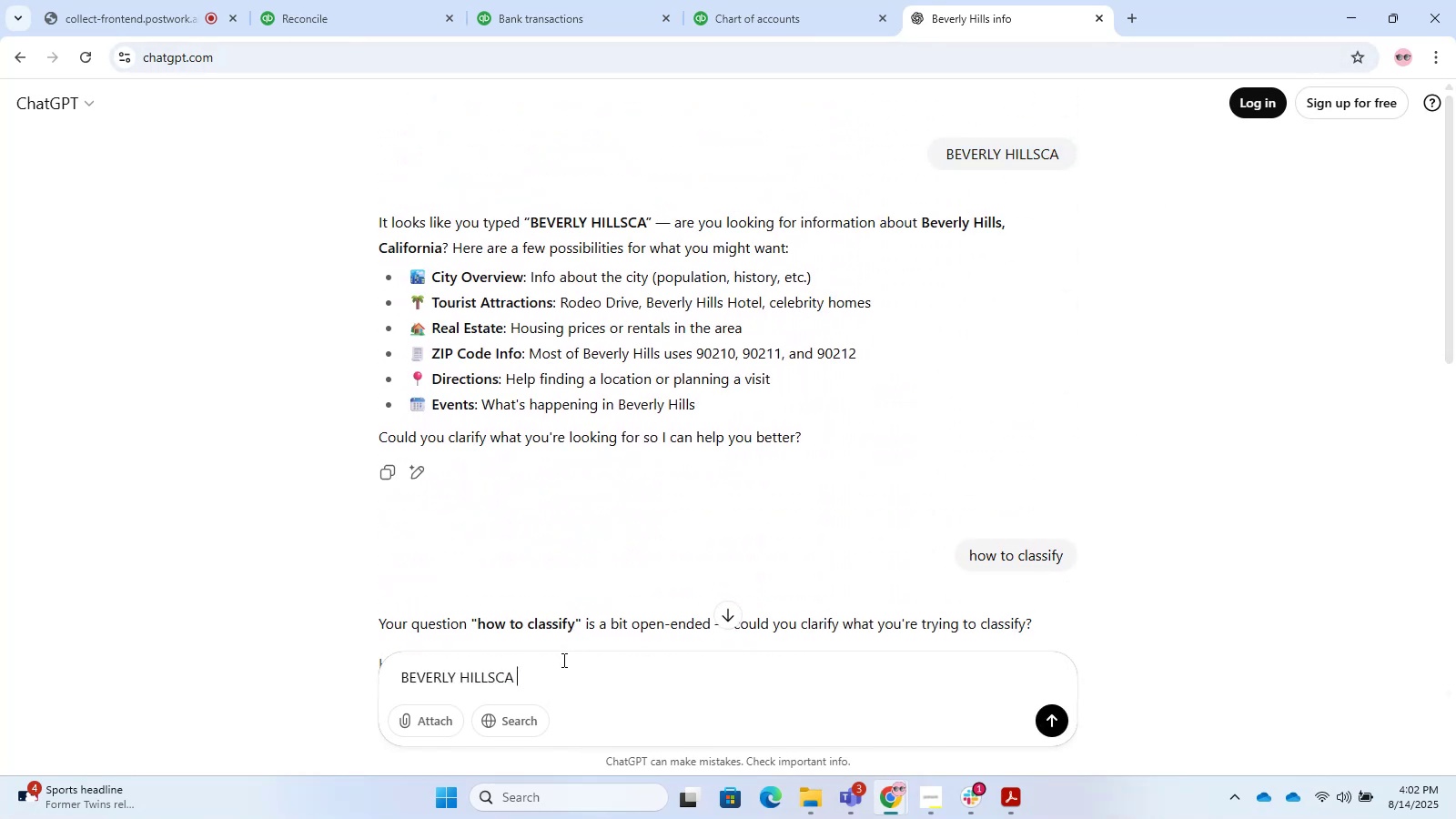 
type( hjow to clasify)
 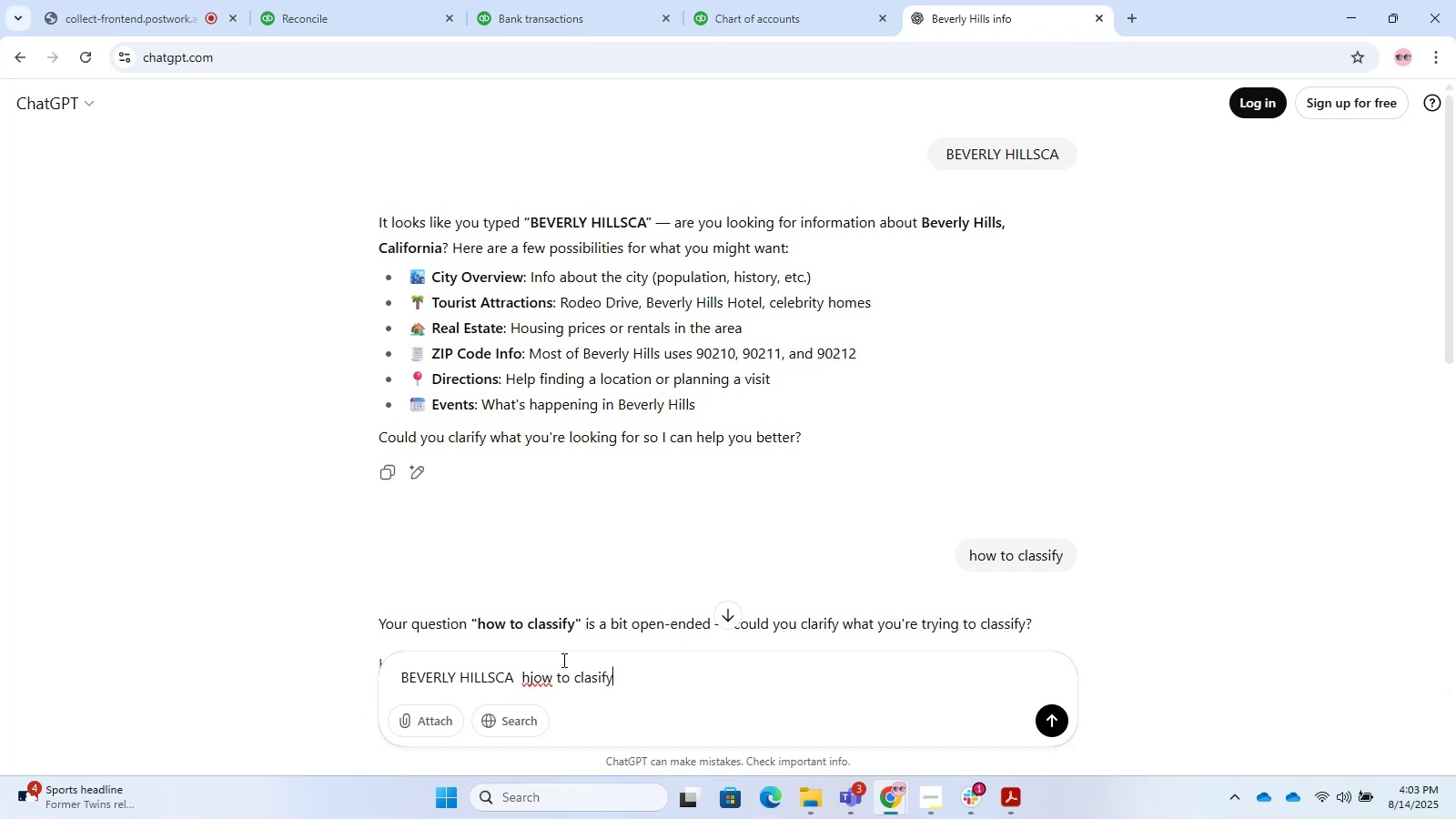 
key(Enter)
 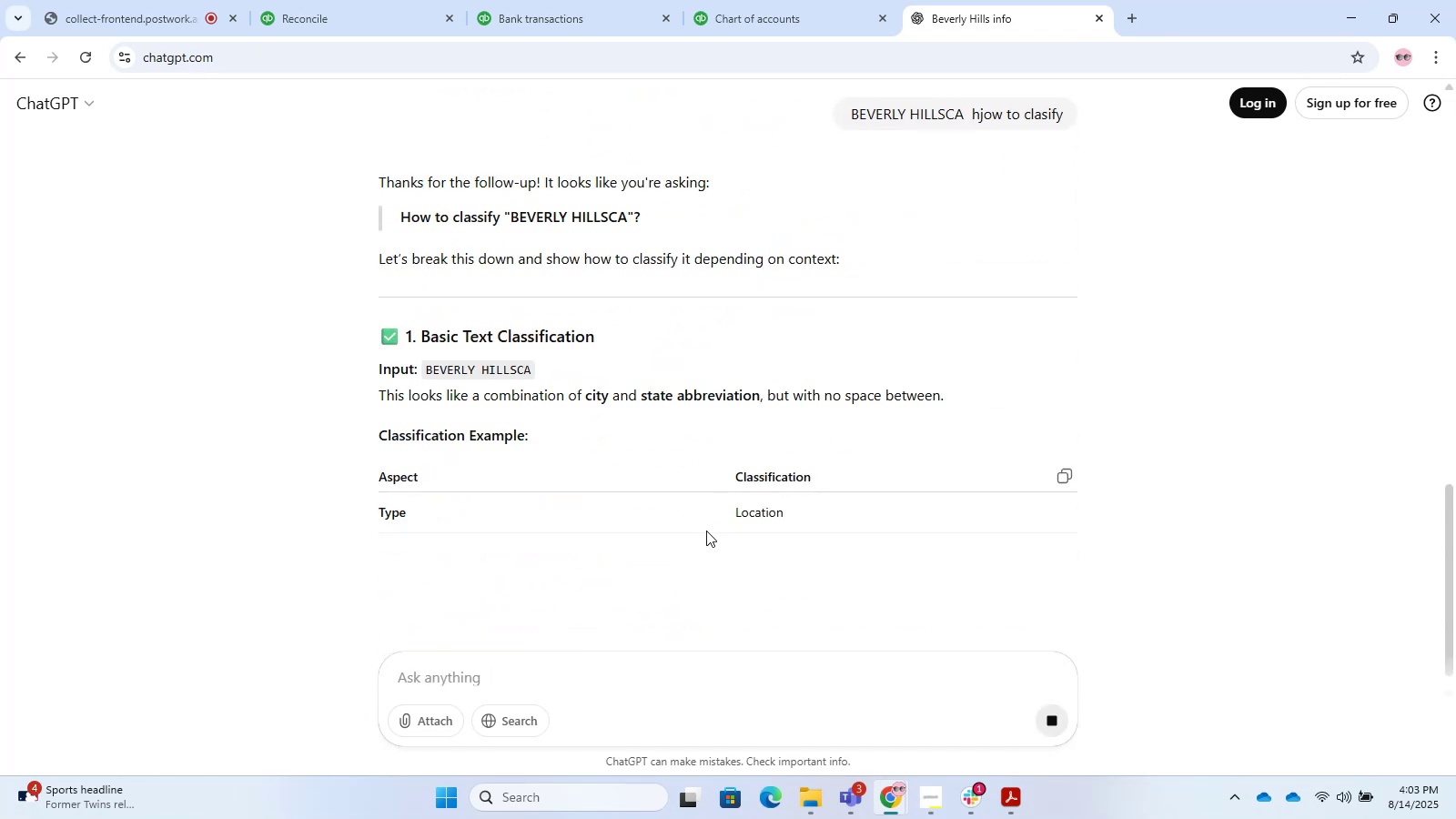 
wait(6.79)
 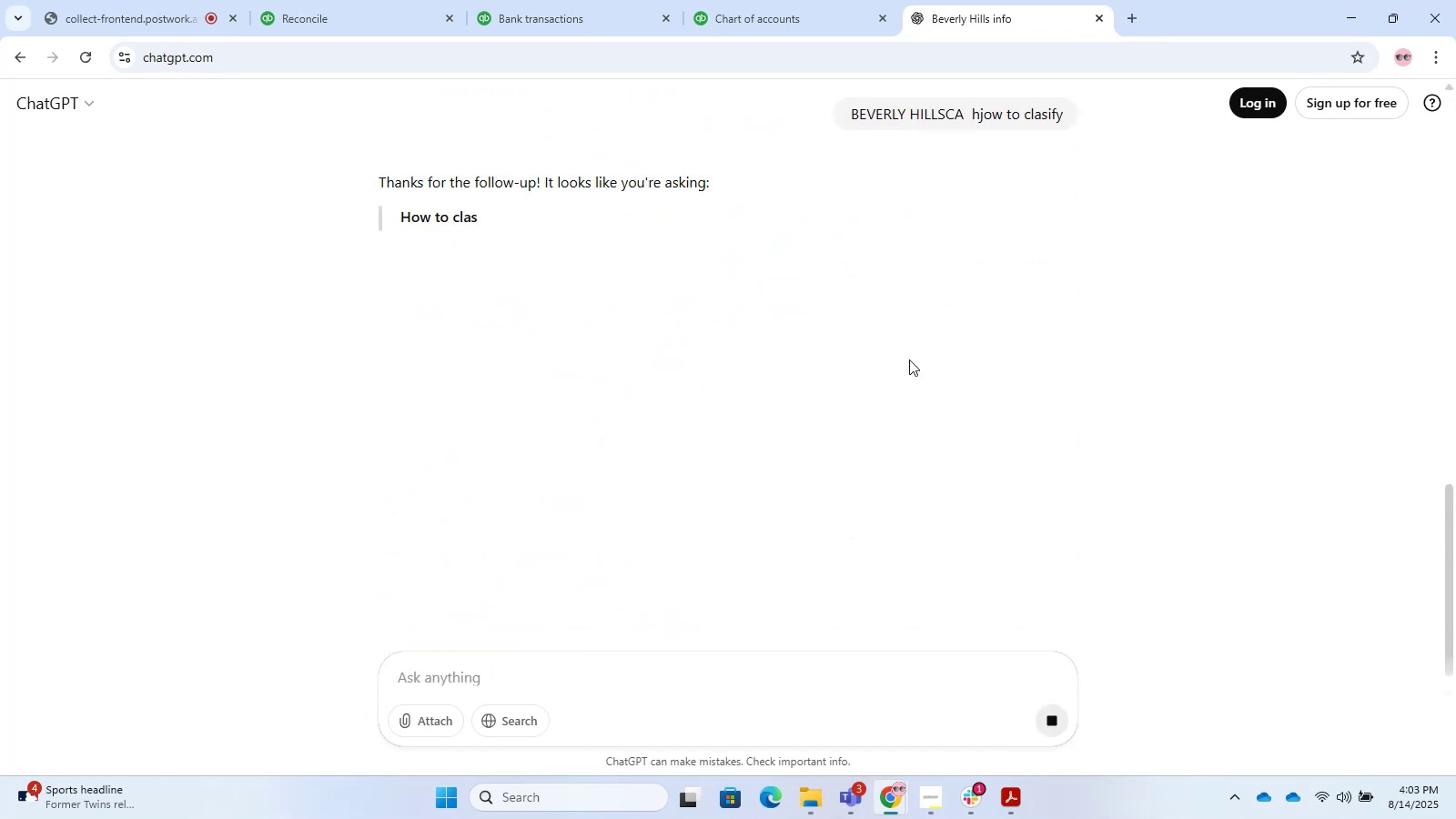 
scroll: coordinate [527, 531], scroll_direction: down, amount: 13.0
 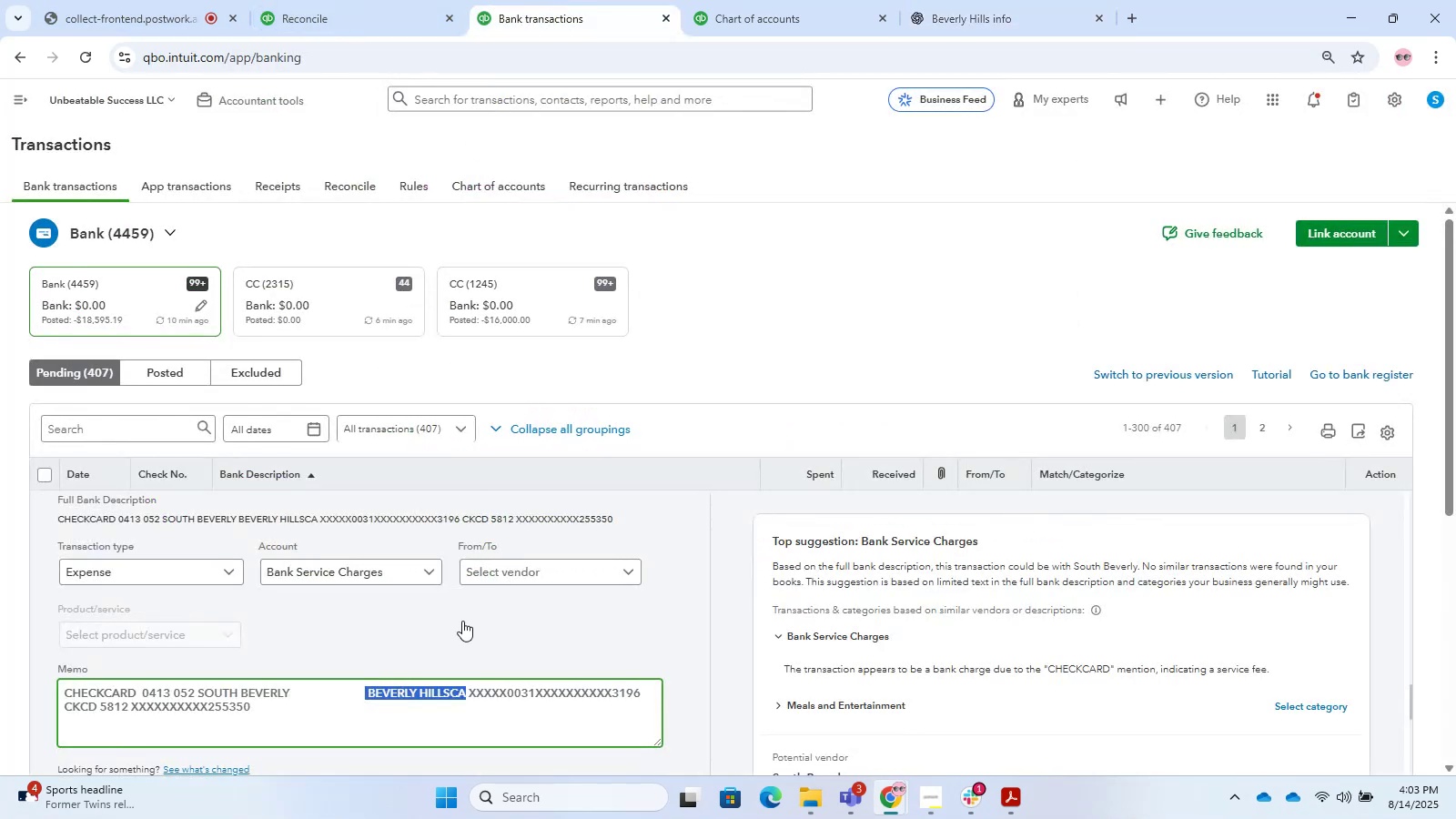 
left_click([341, 481])
 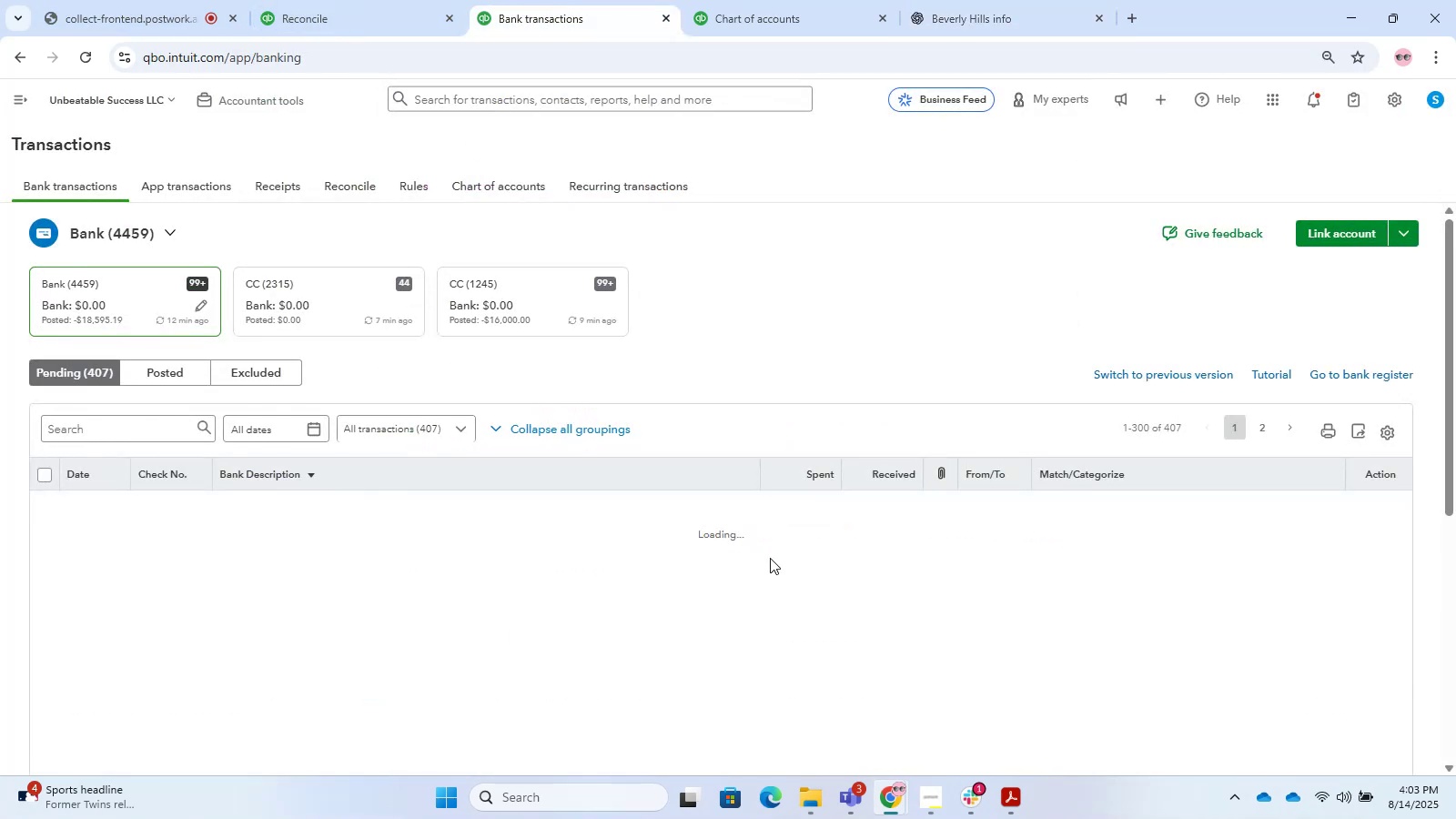 
scroll: coordinate [869, 243], scroll_direction: down, amount: 8.0
 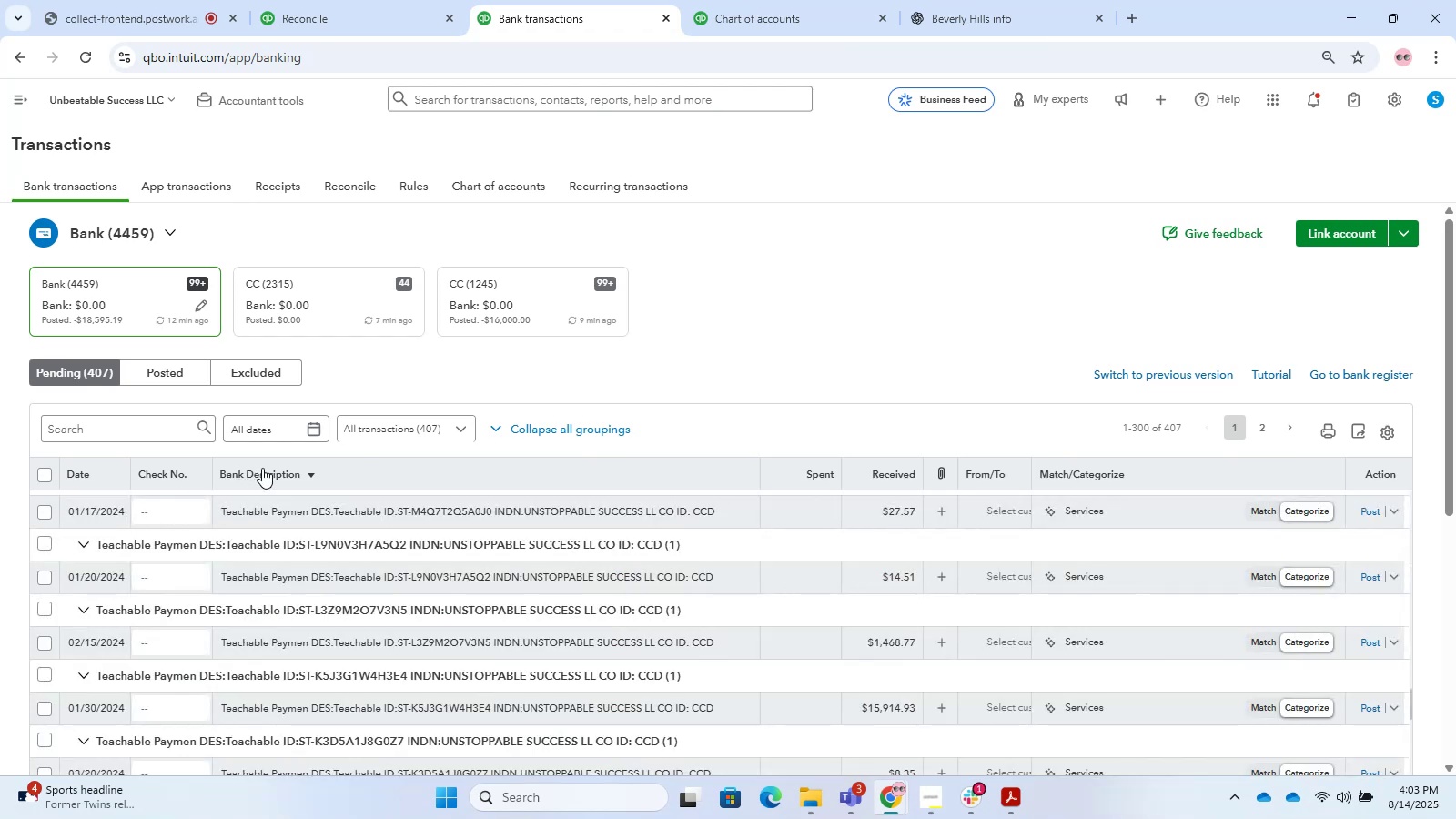 
left_click([265, 473])
 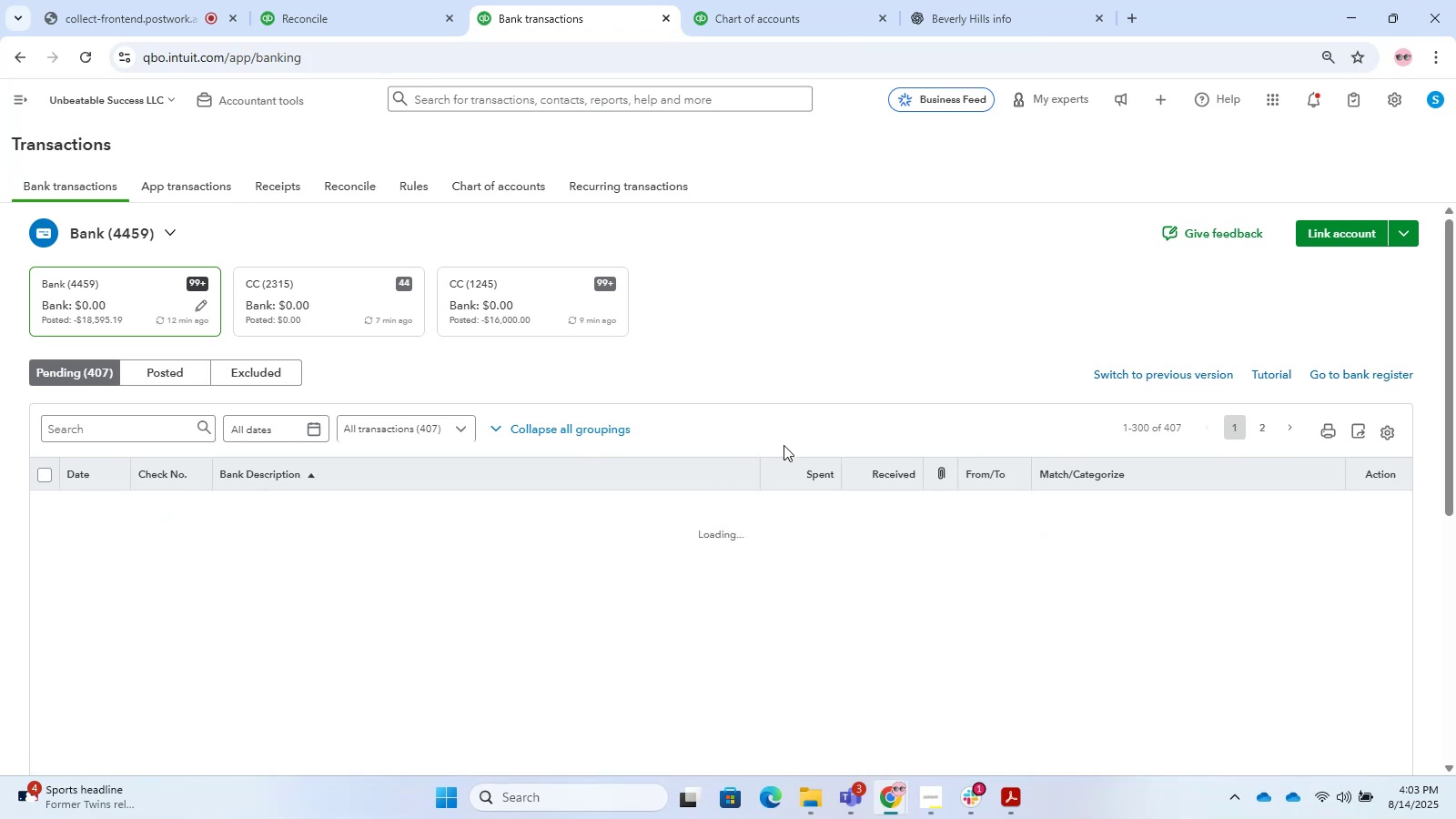 
scroll: coordinate [677, 445], scroll_direction: down, amount: 7.0
 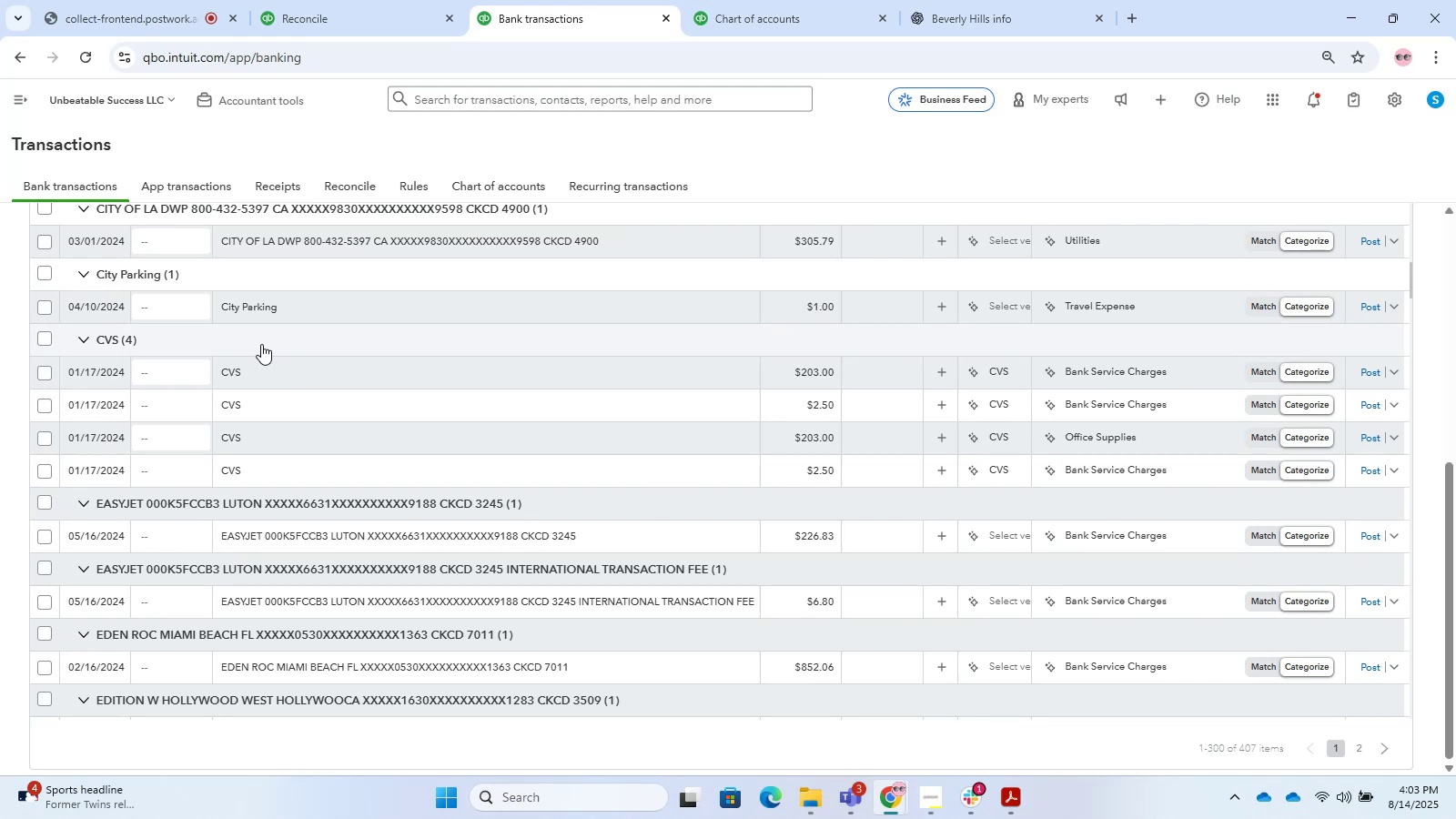 
left_click([243, 373])
 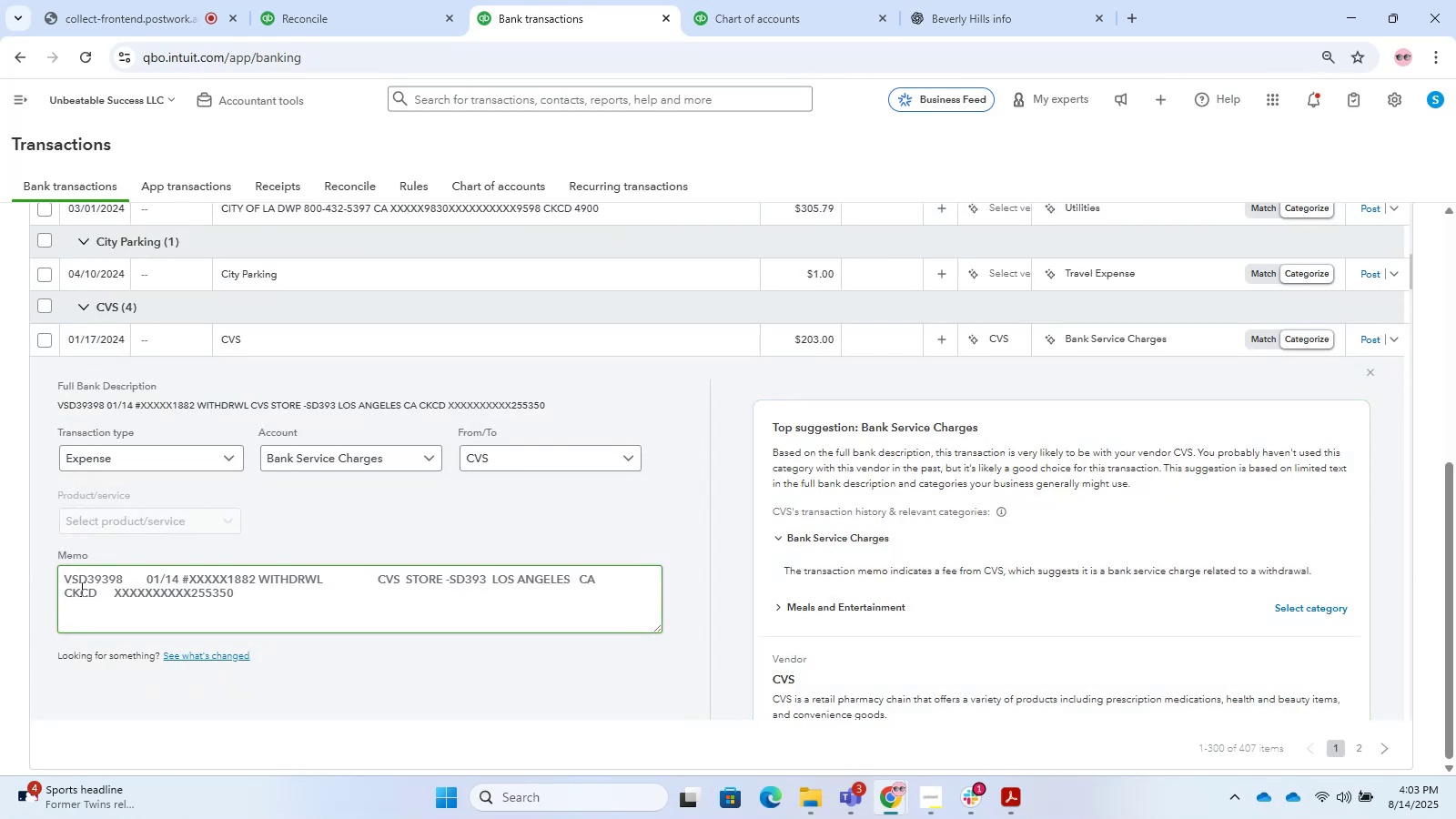 
wait(7.3)
 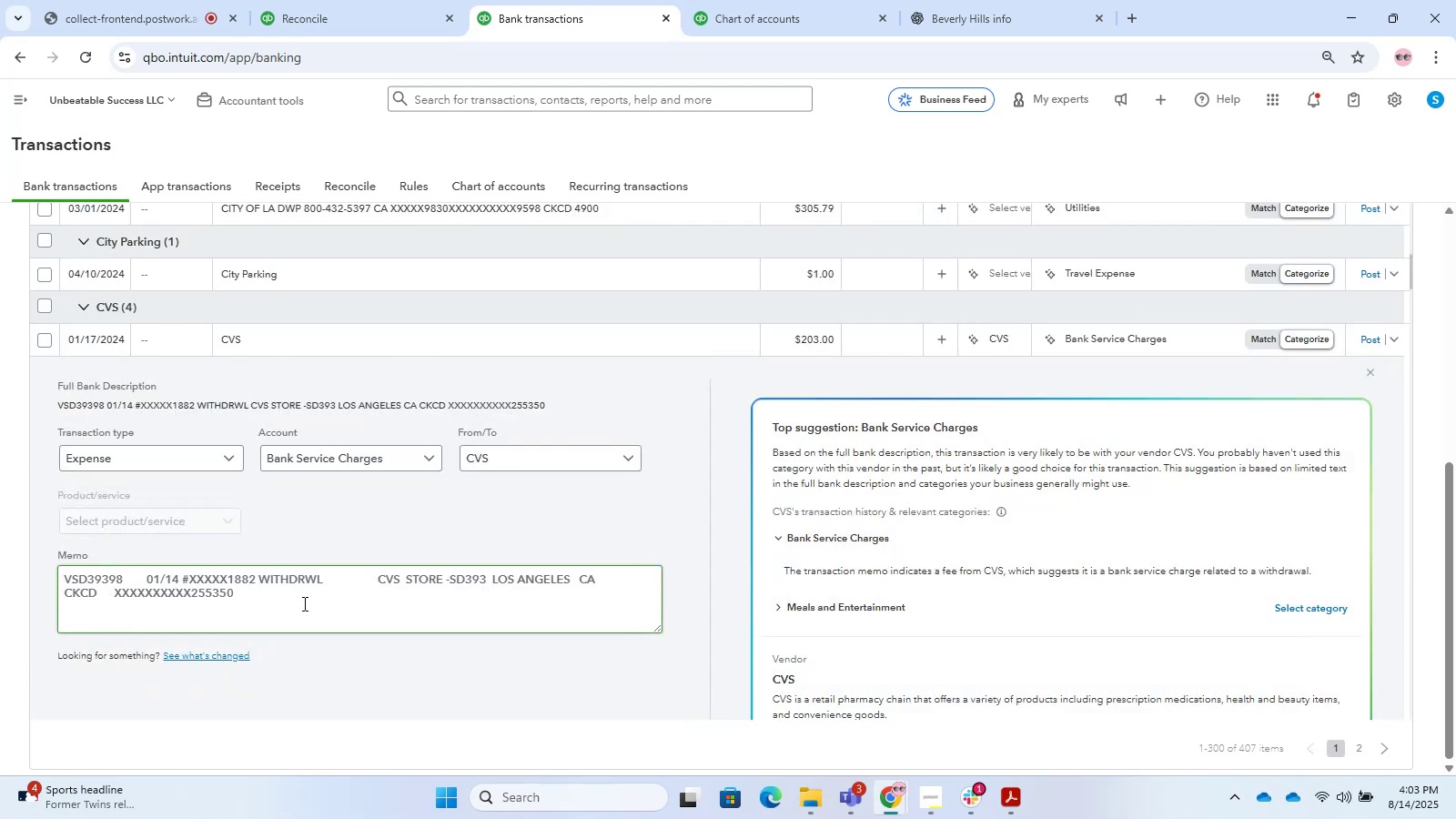 
left_click_drag(start_coordinate=[447, 580], to_coordinate=[372, 571])
 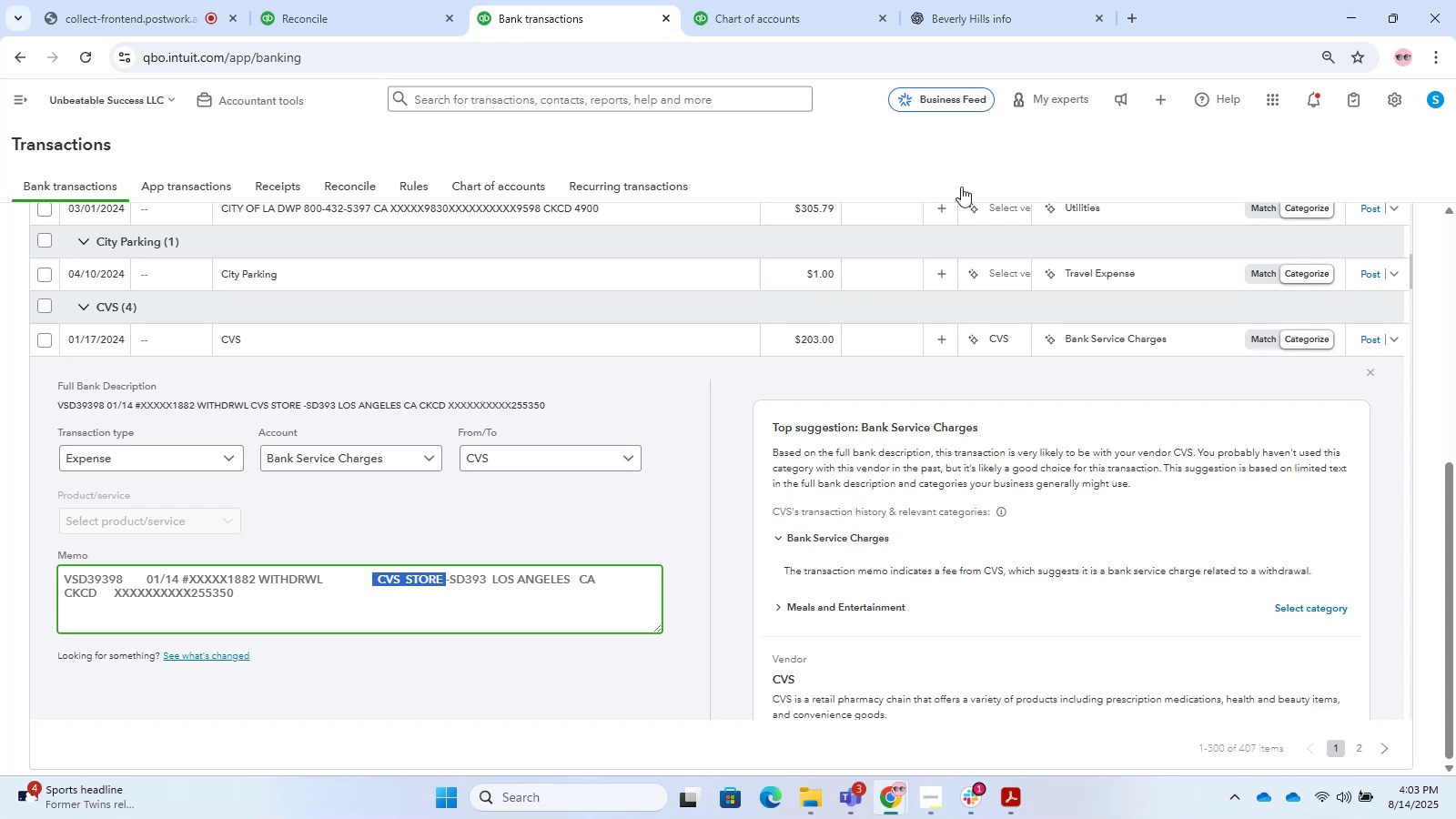 
key(Control+C)
 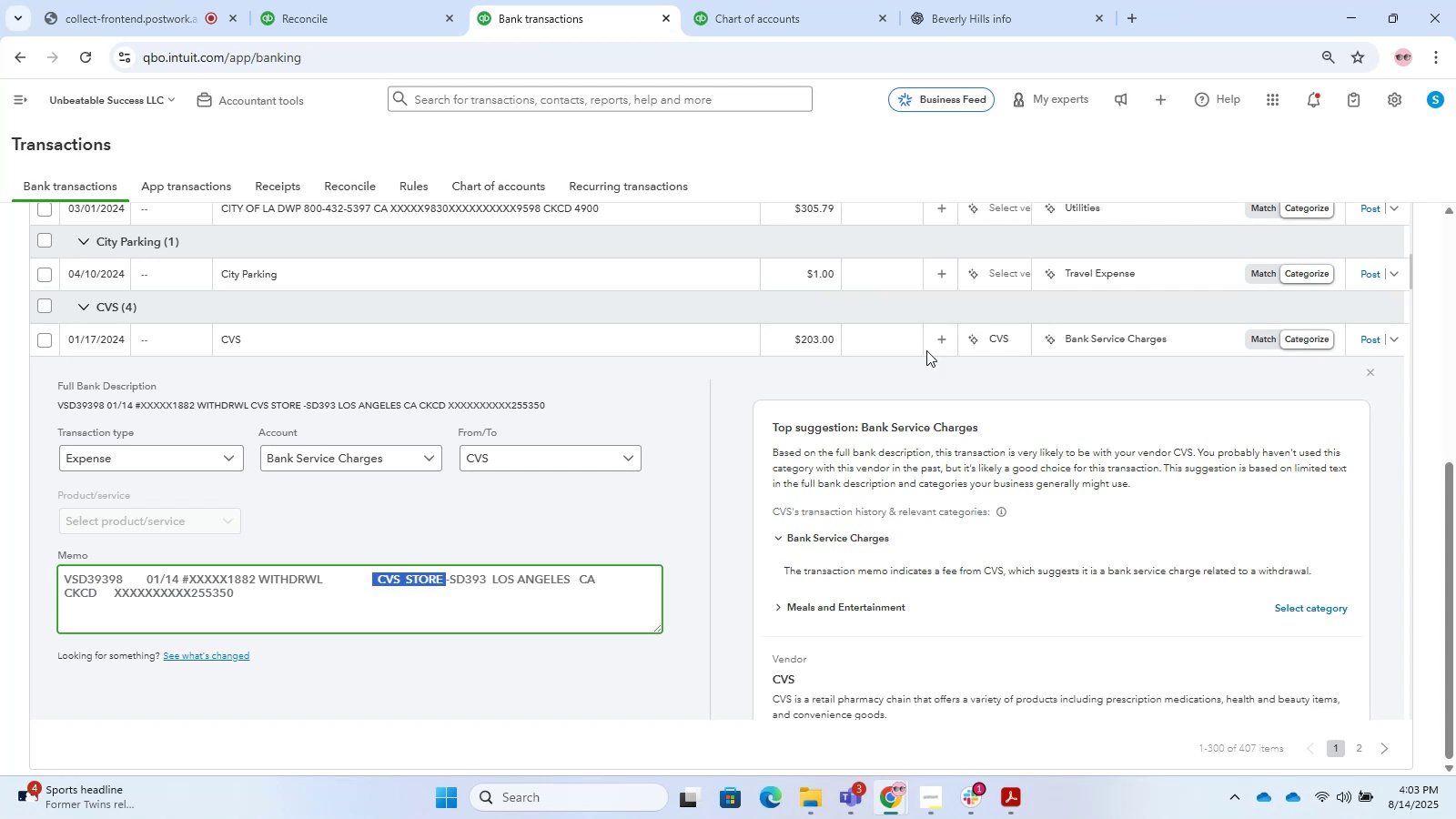 
key(Control+C)
 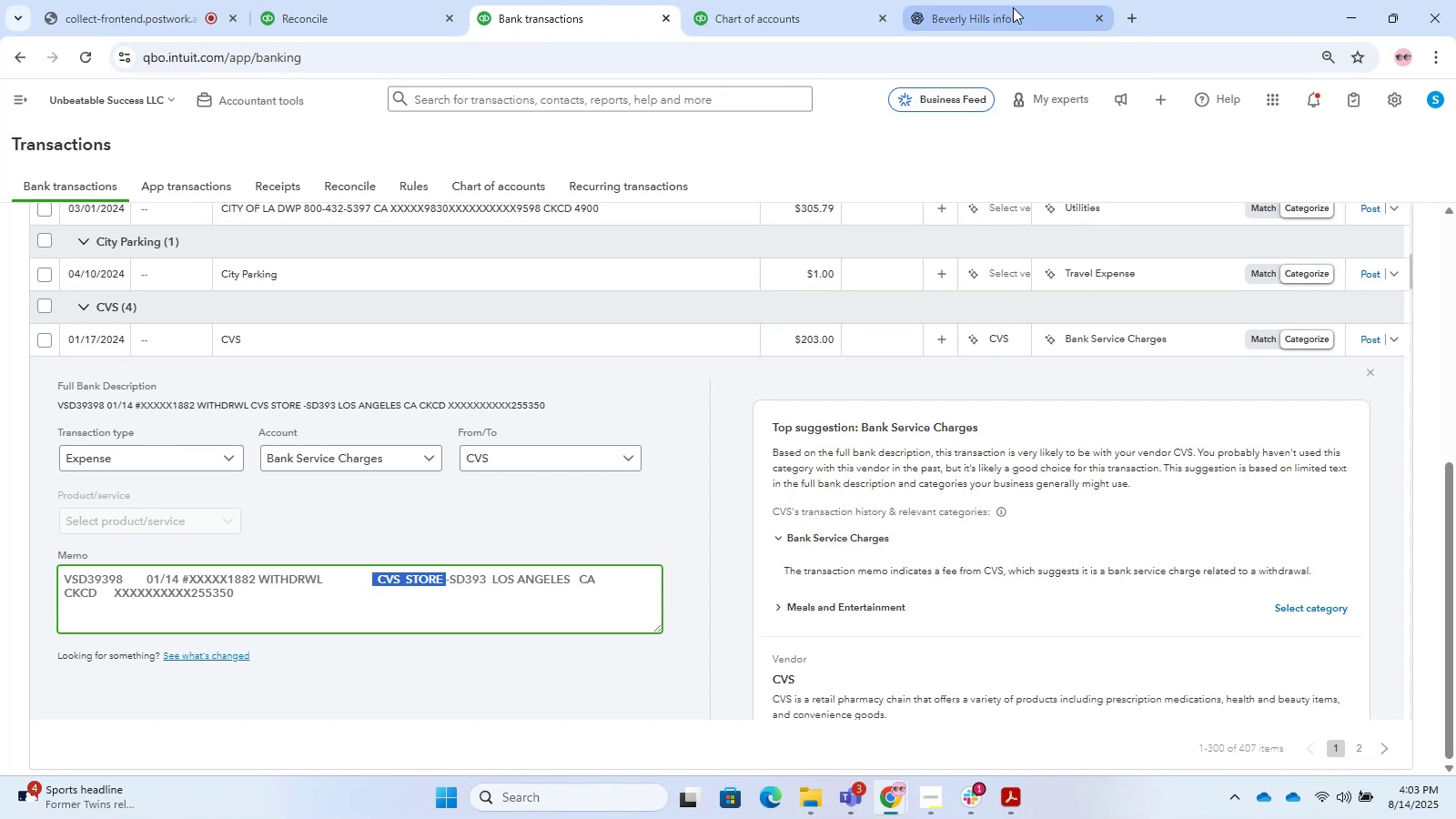 
left_click([1127, 20])
 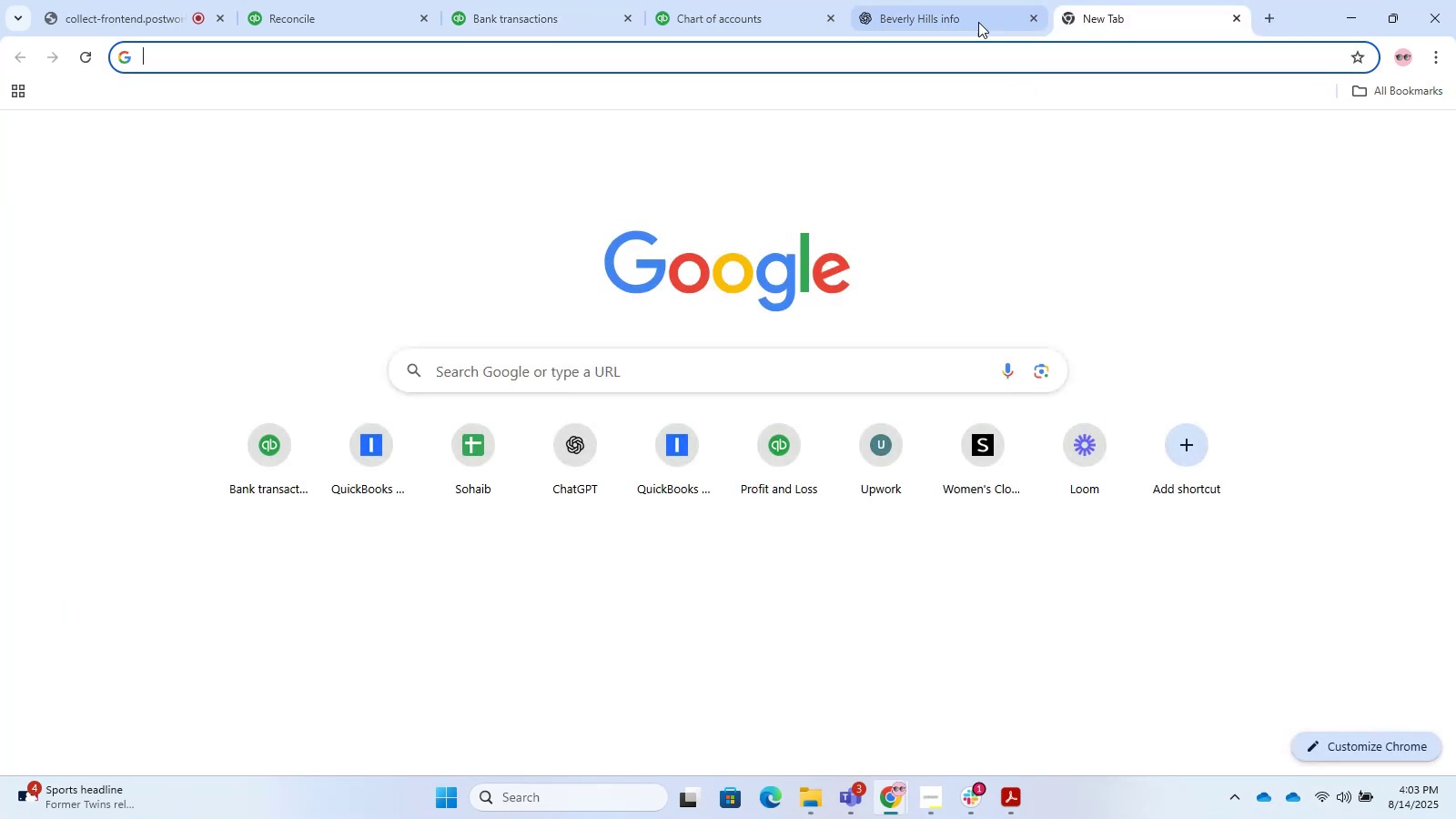 
left_click_drag(start_coordinate=[1121, 14], to_coordinate=[966, 15])
 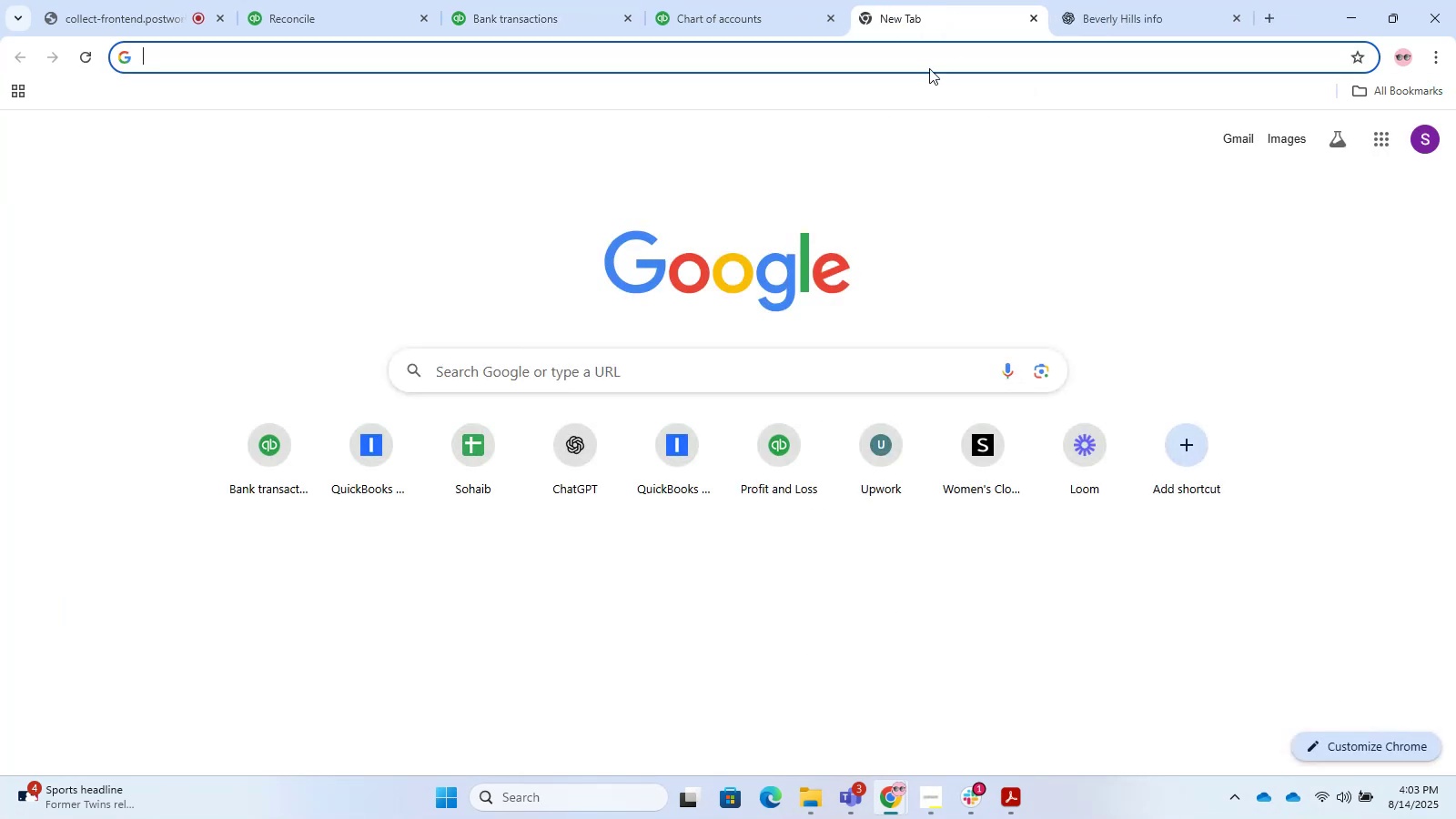 
left_click([929, 68])
 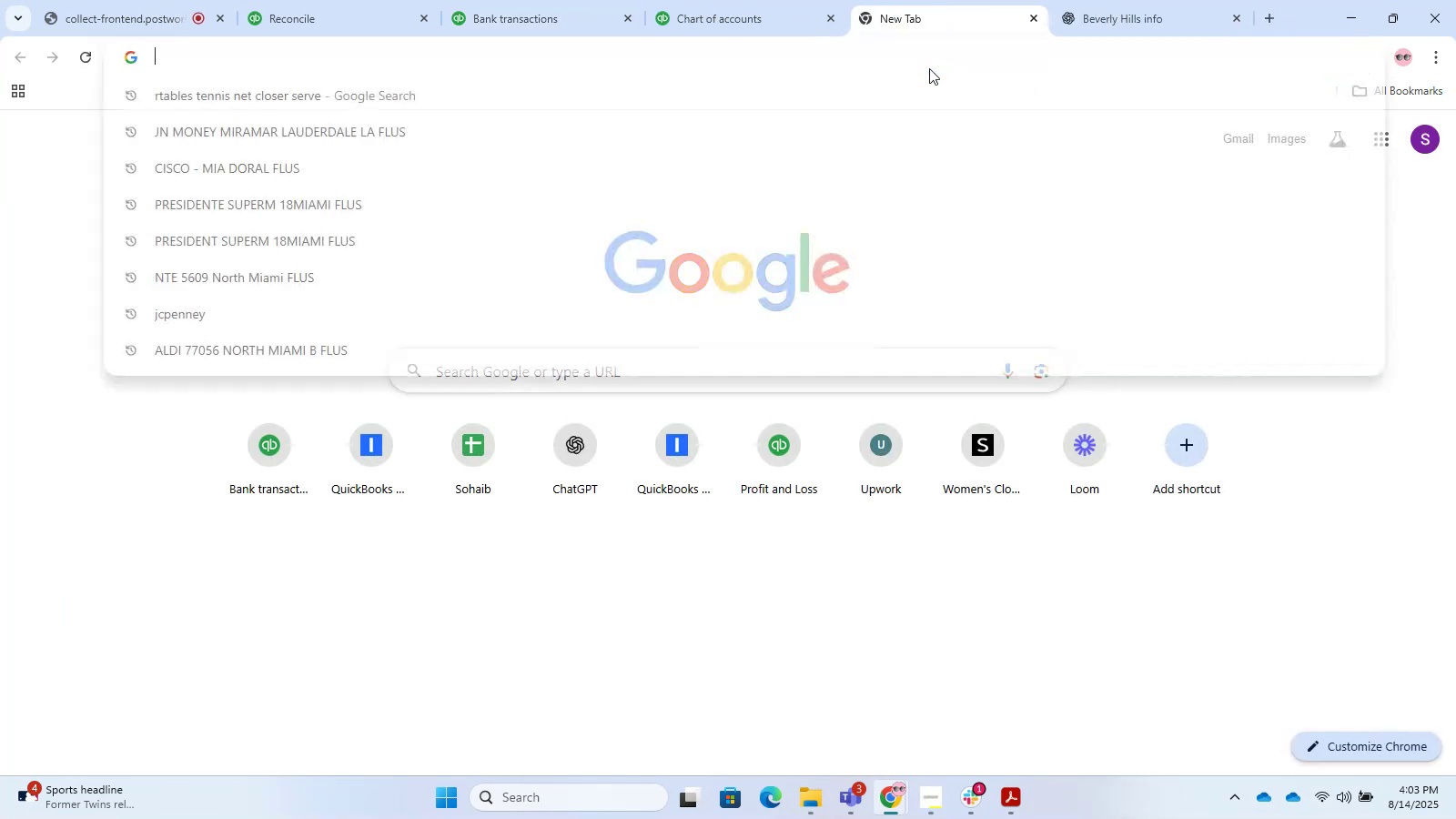 
key(Control+V)
 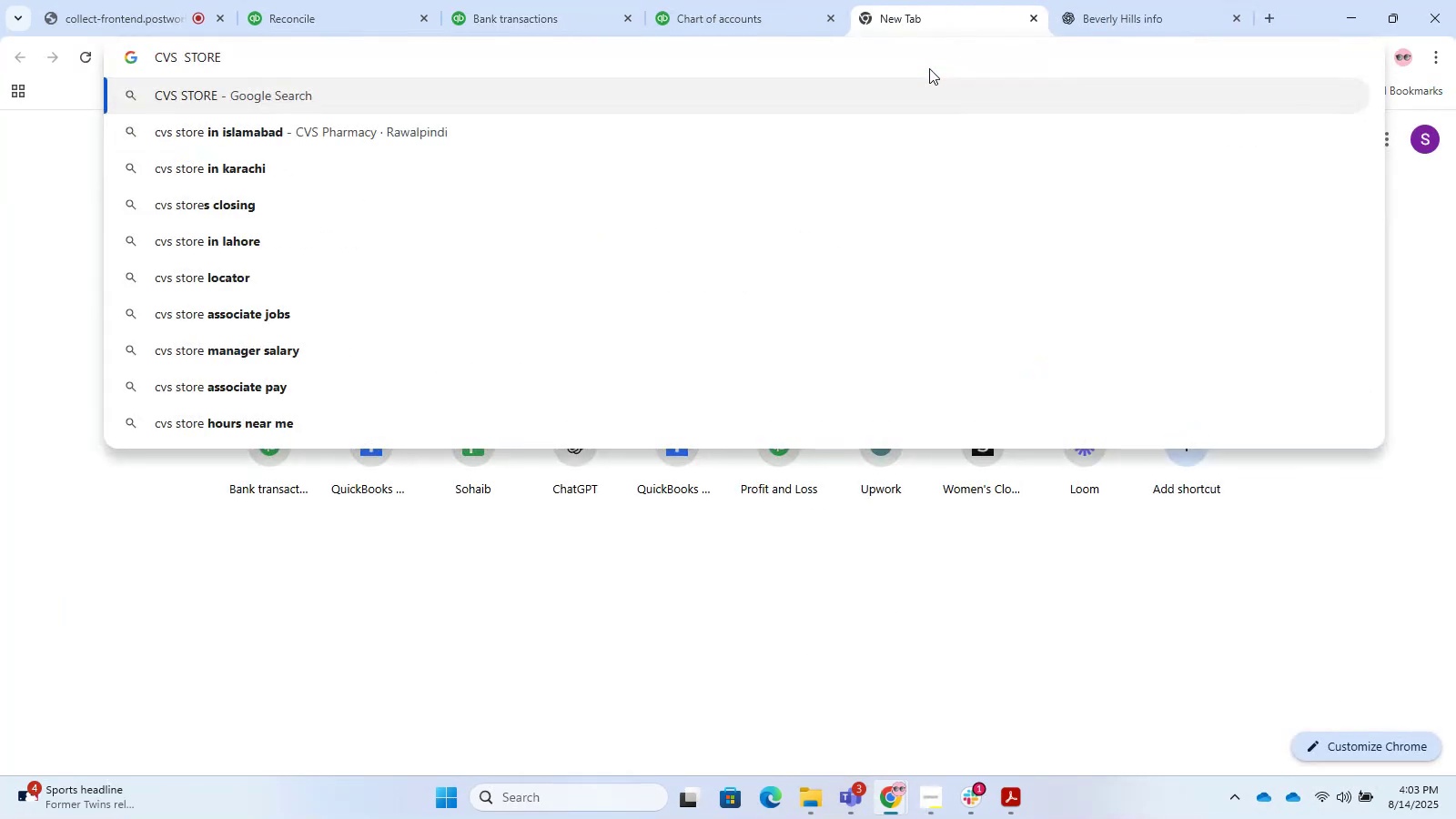 
key(Enter)
 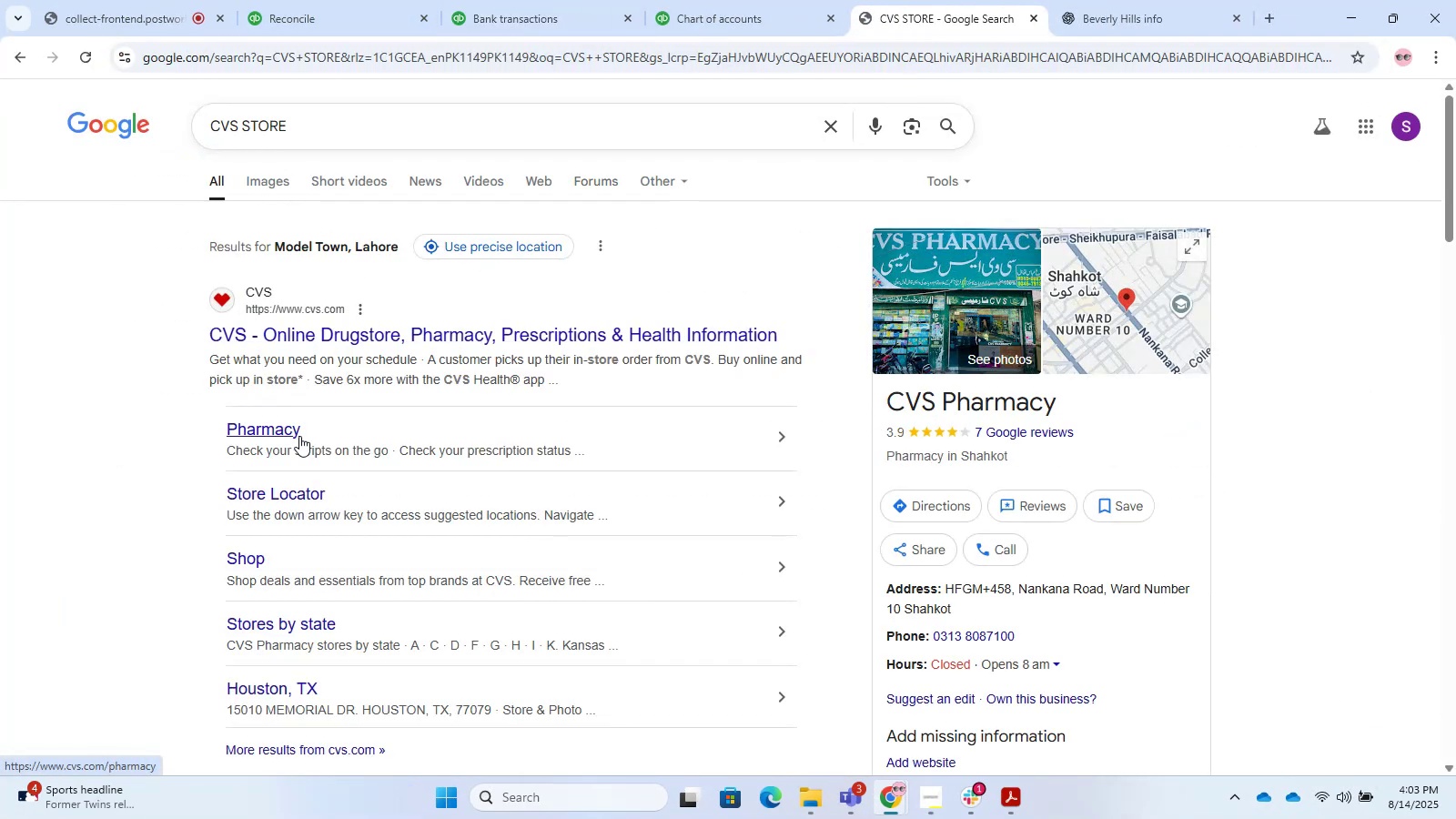 
left_click([234, 0])
 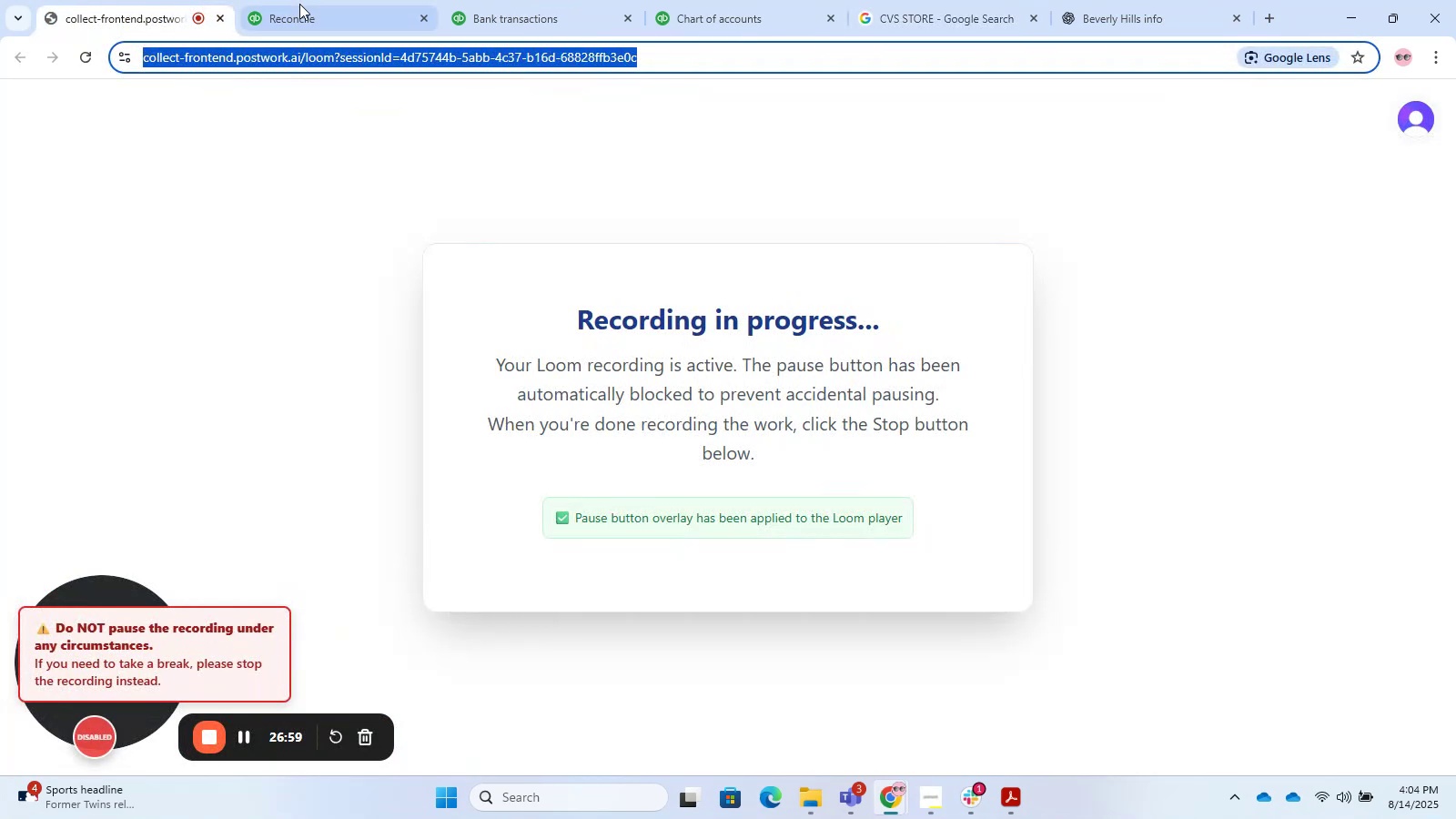 
left_click([310, 6])
 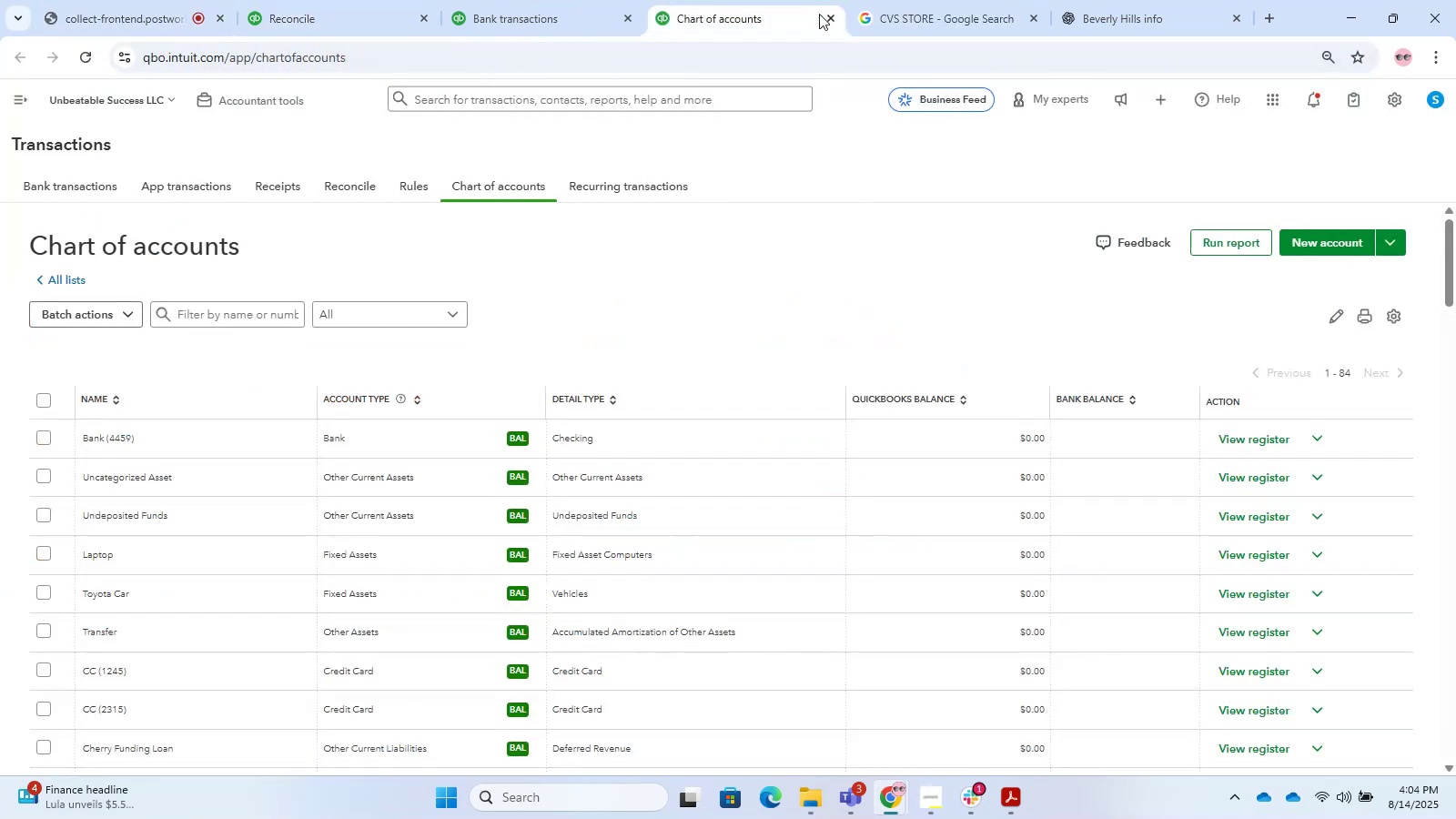 
left_click([598, 0])
 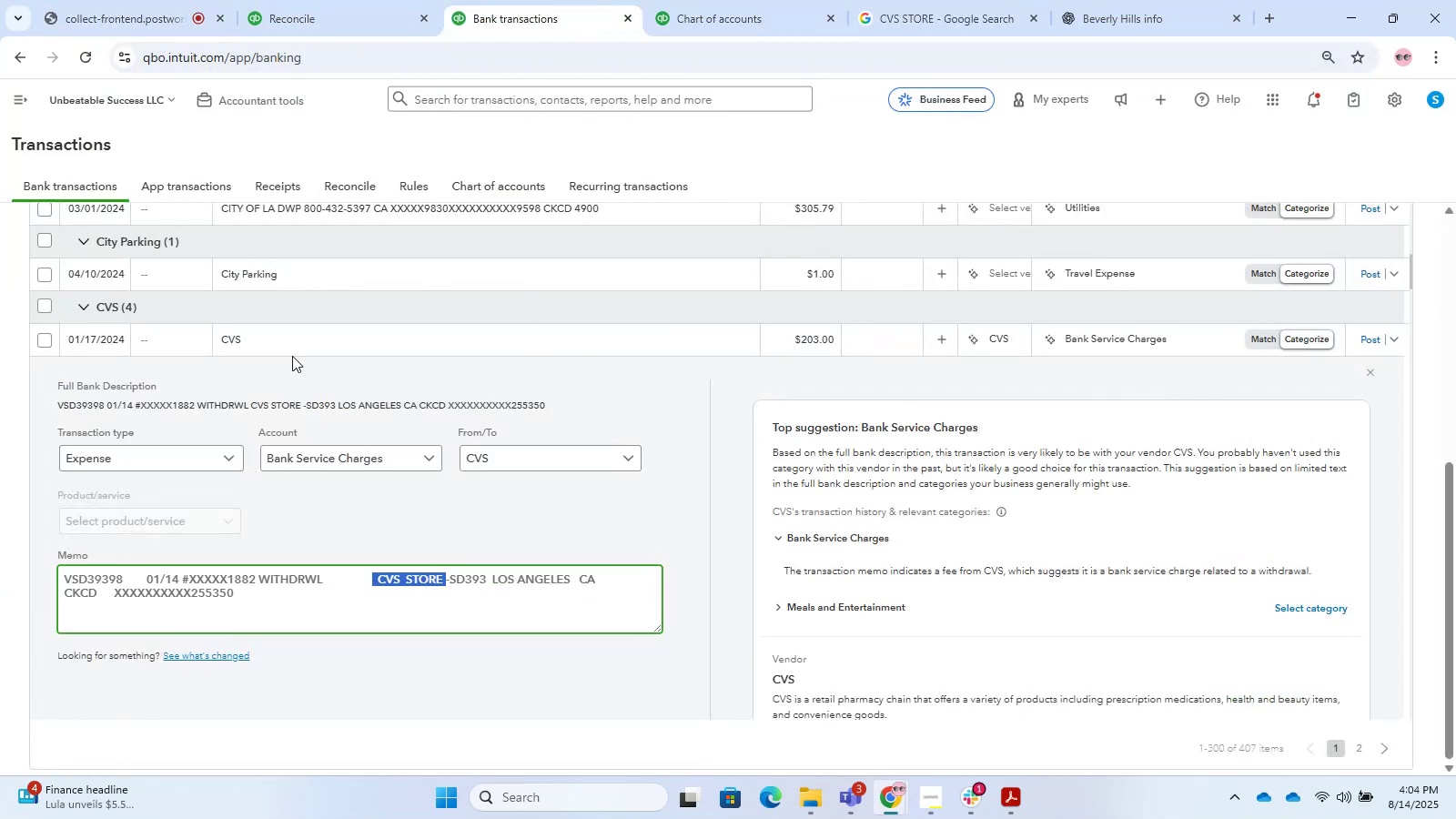 
left_click([271, 337])
 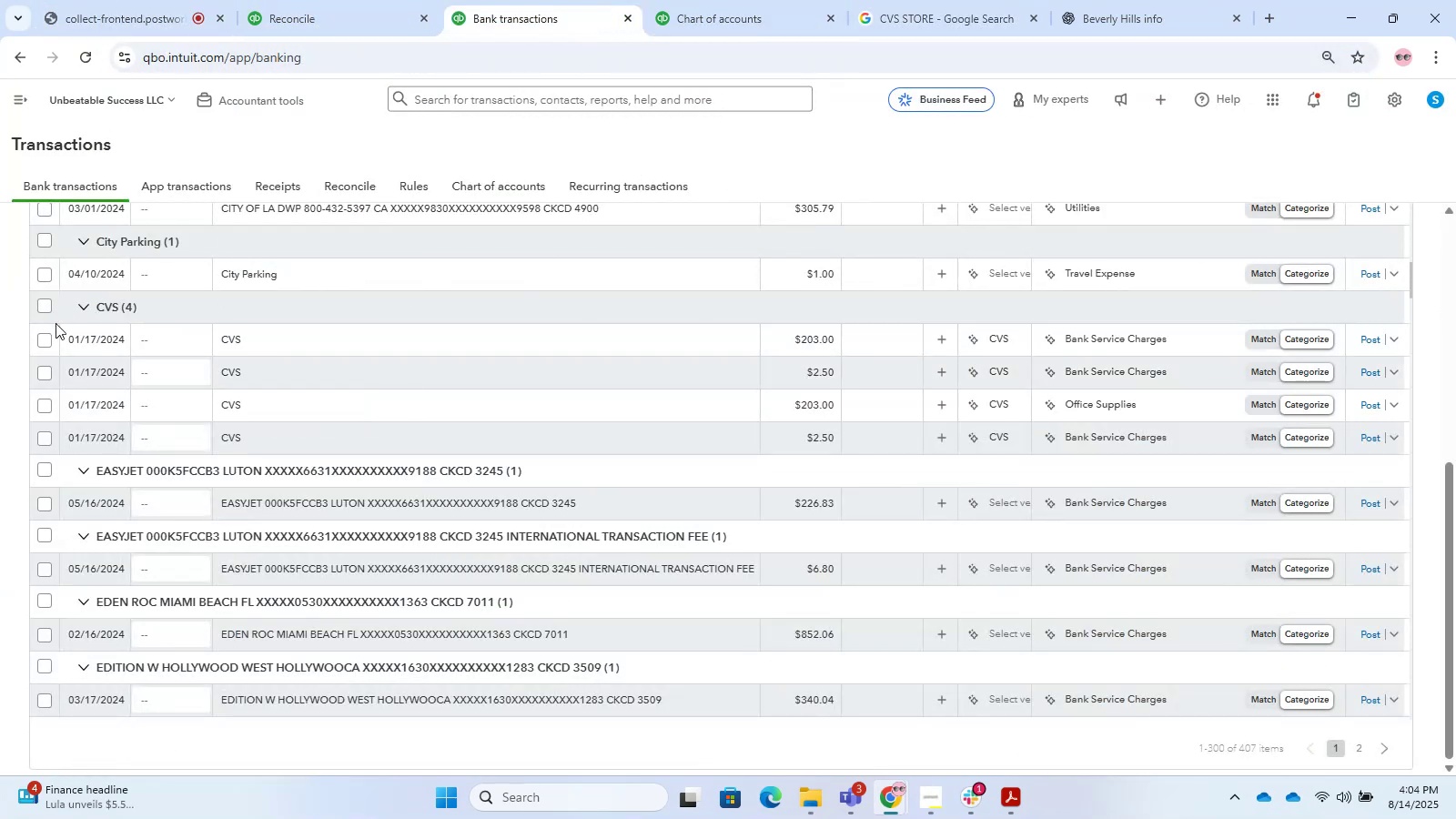 
left_click([43, 301])
 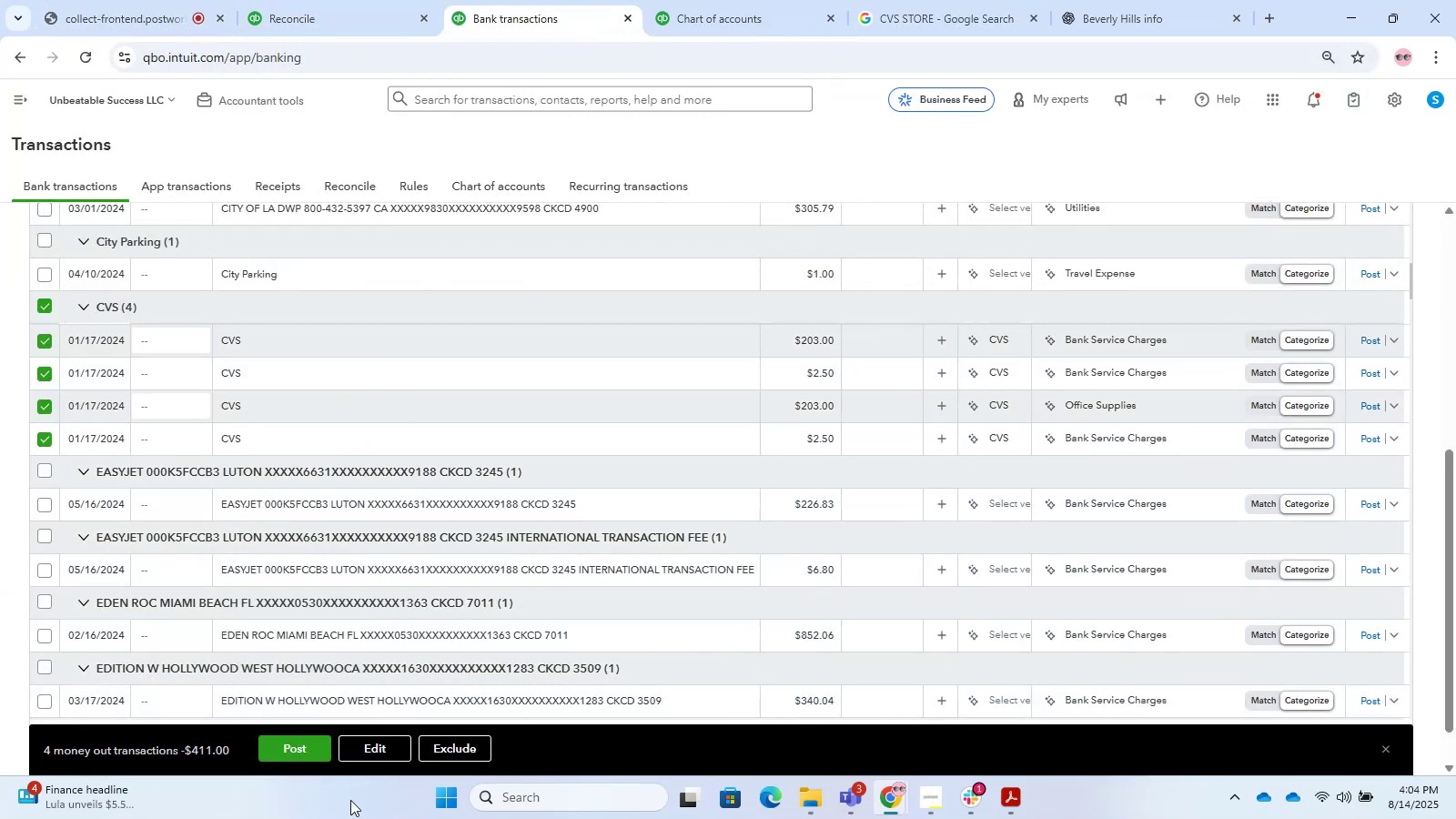 
left_click([381, 749])
 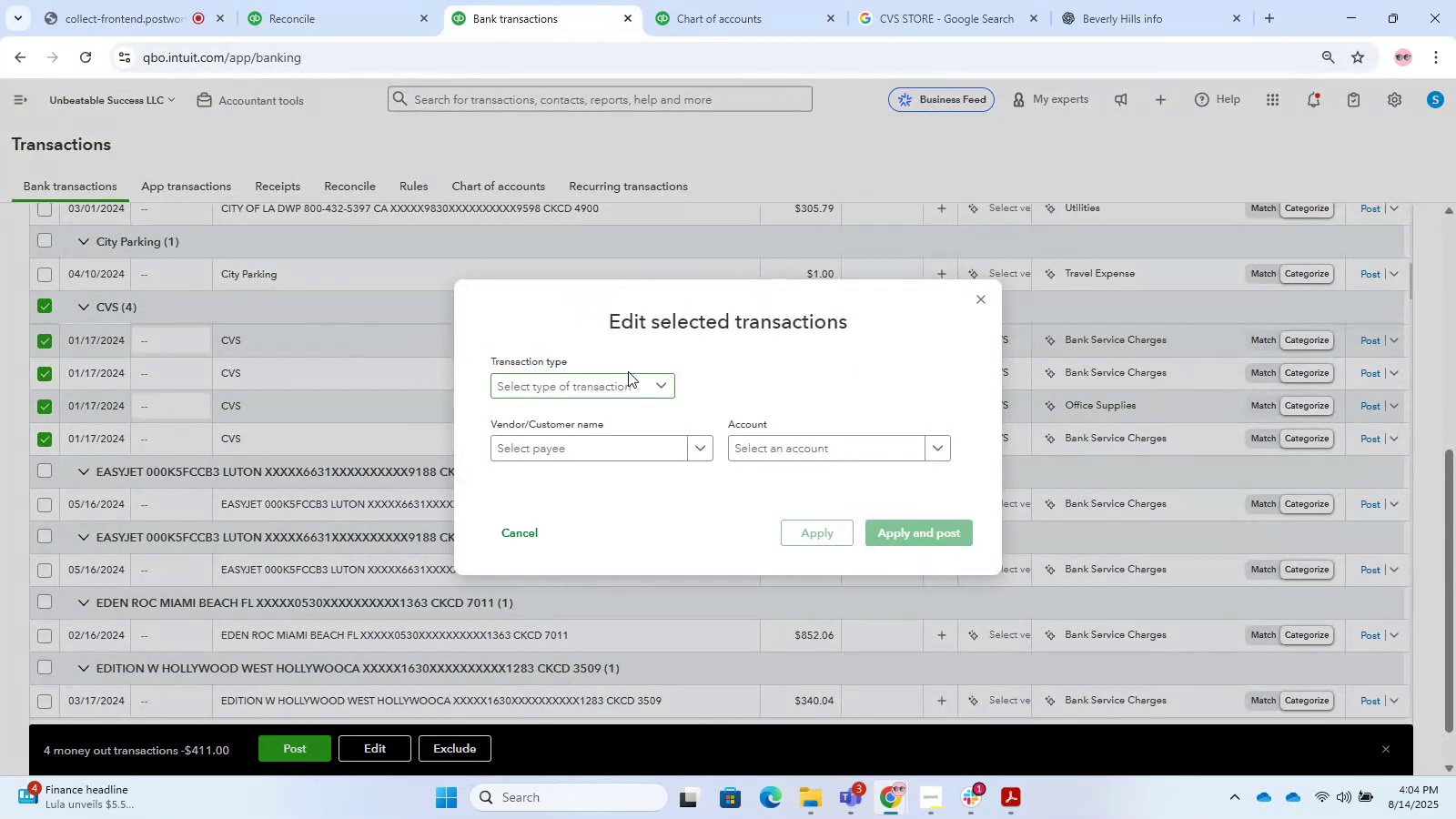 
left_click([609, 381])
 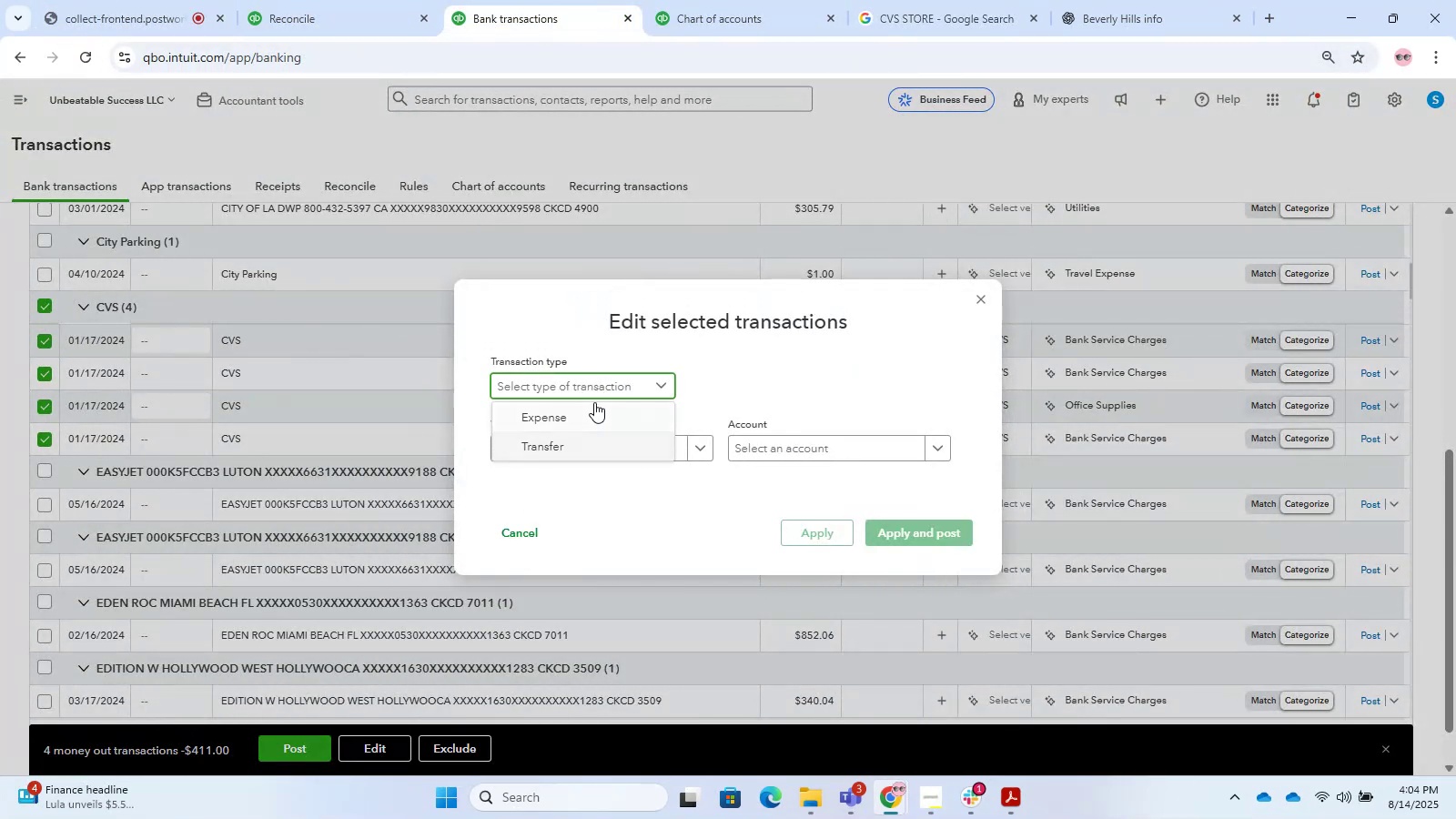 
left_click([594, 402])
 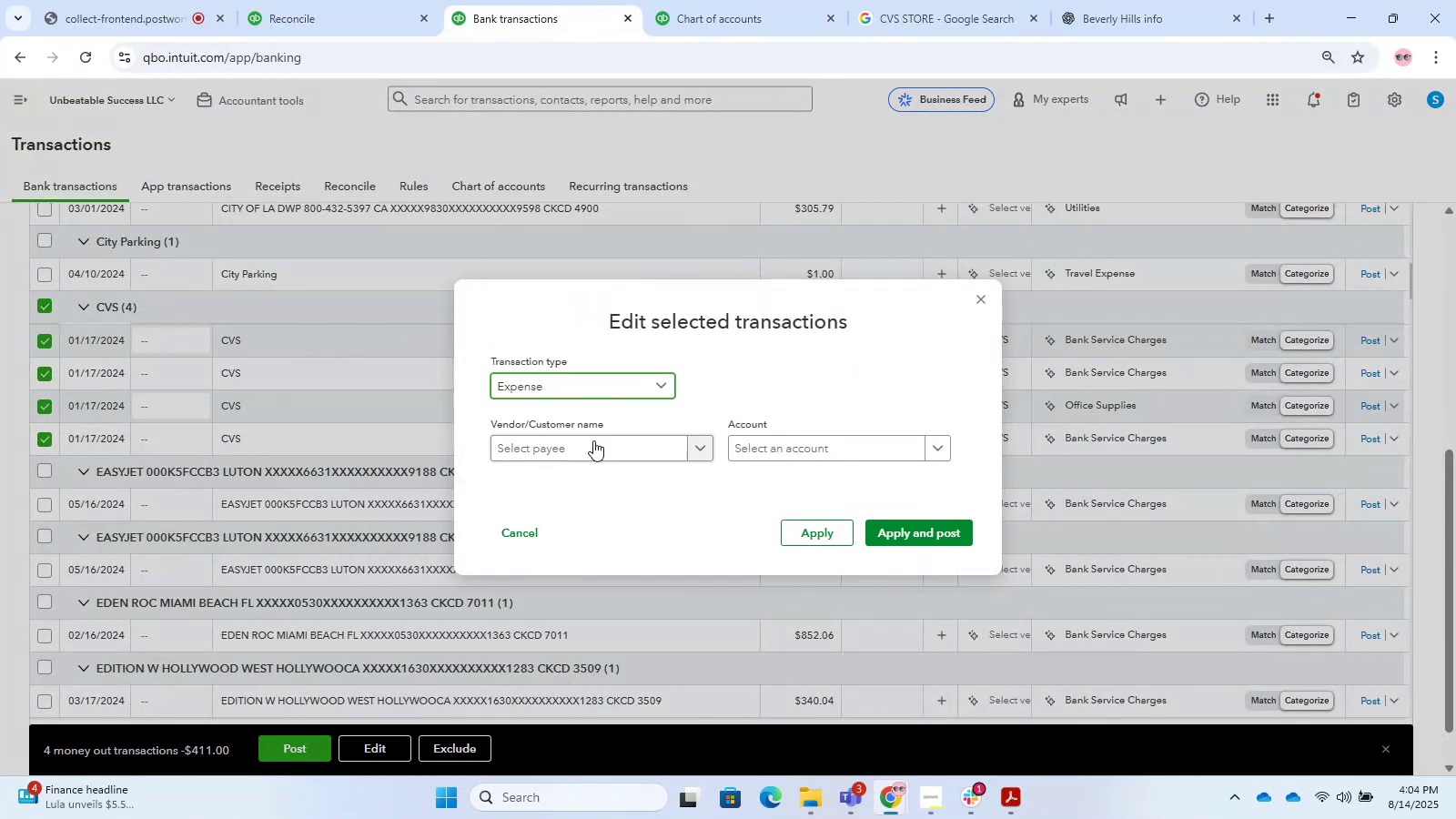 
left_click([584, 450])
 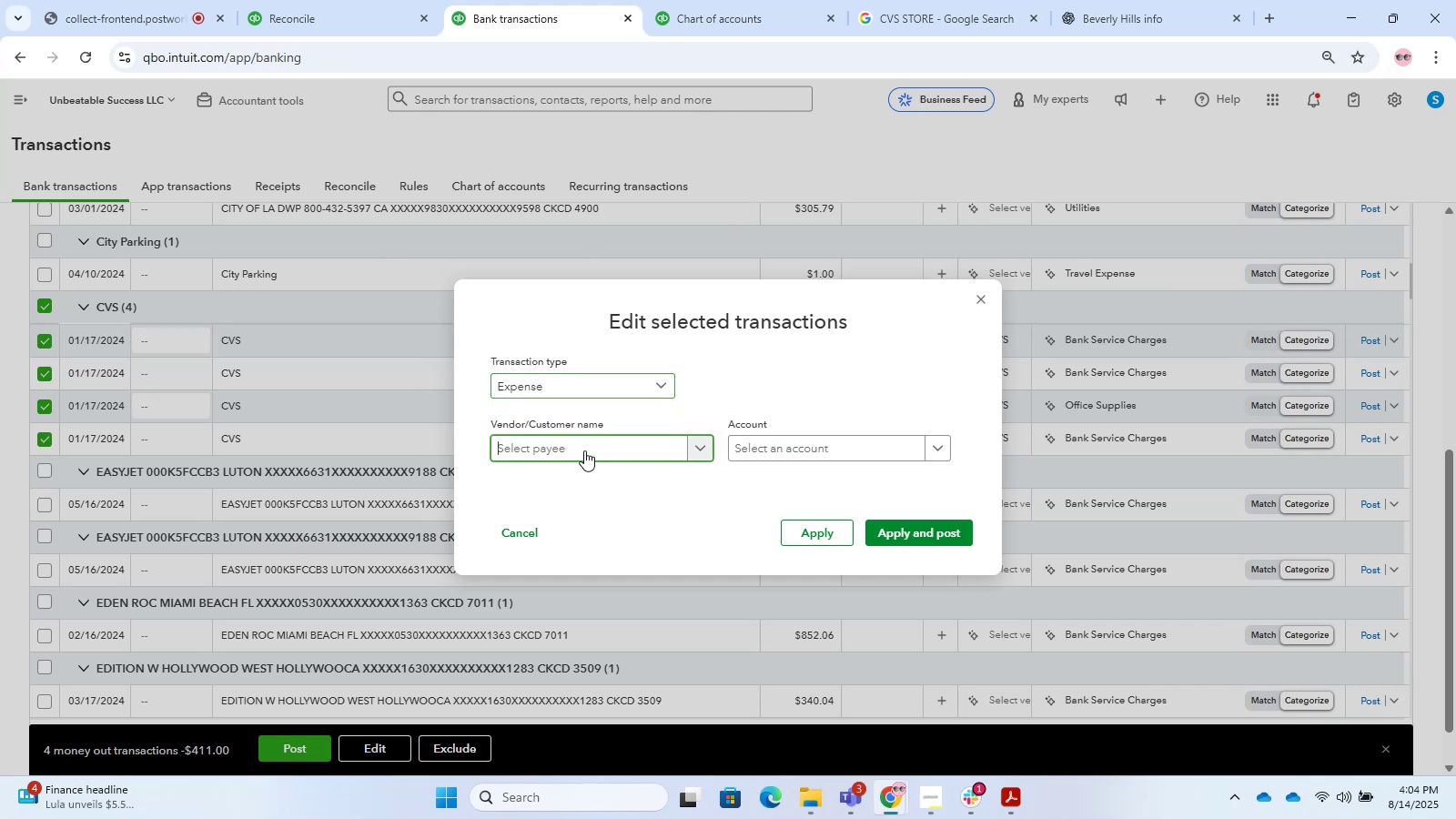 
key(Control+V)
 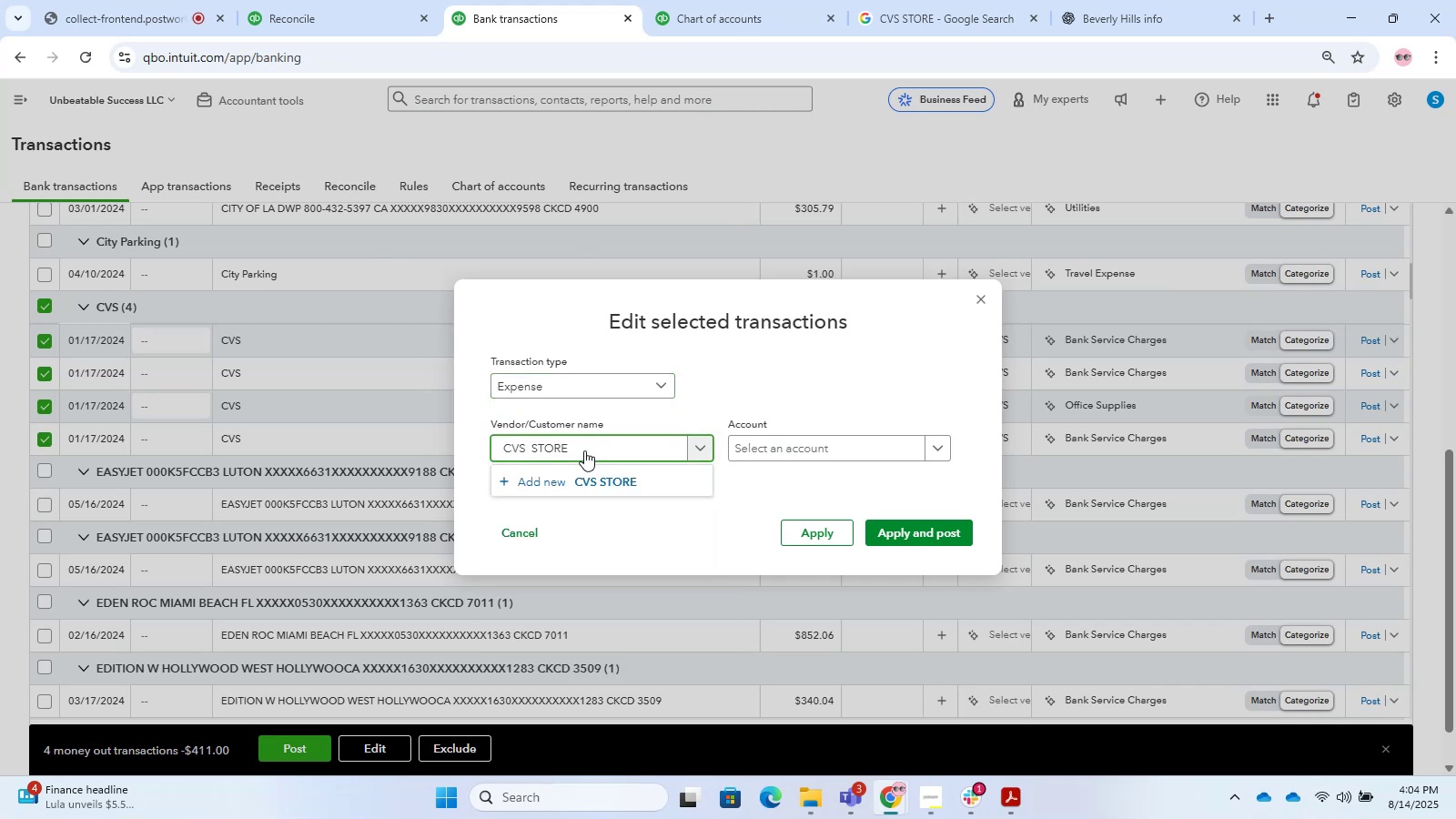 
left_click([622, 484])
 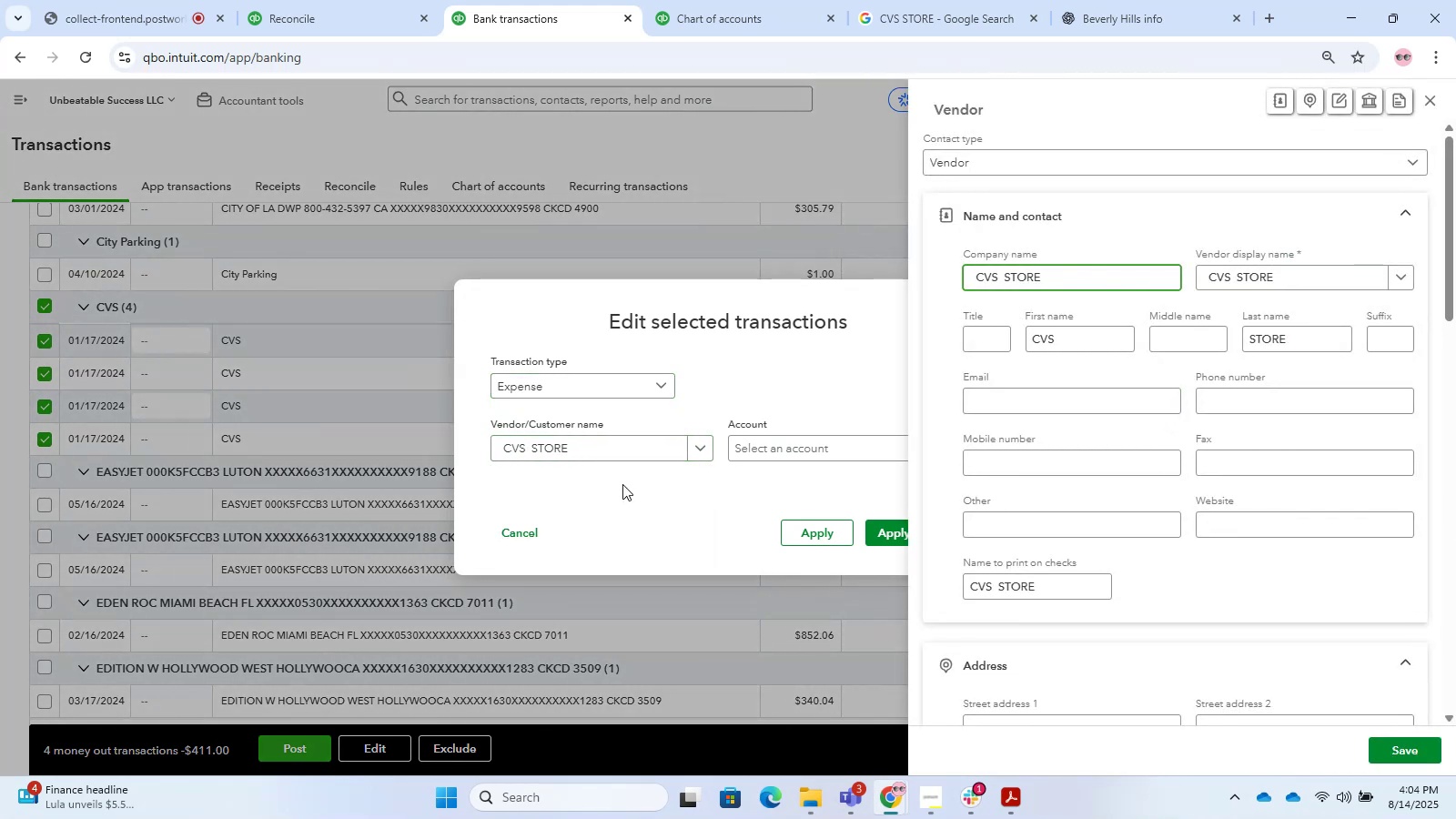 
wait(10.17)
 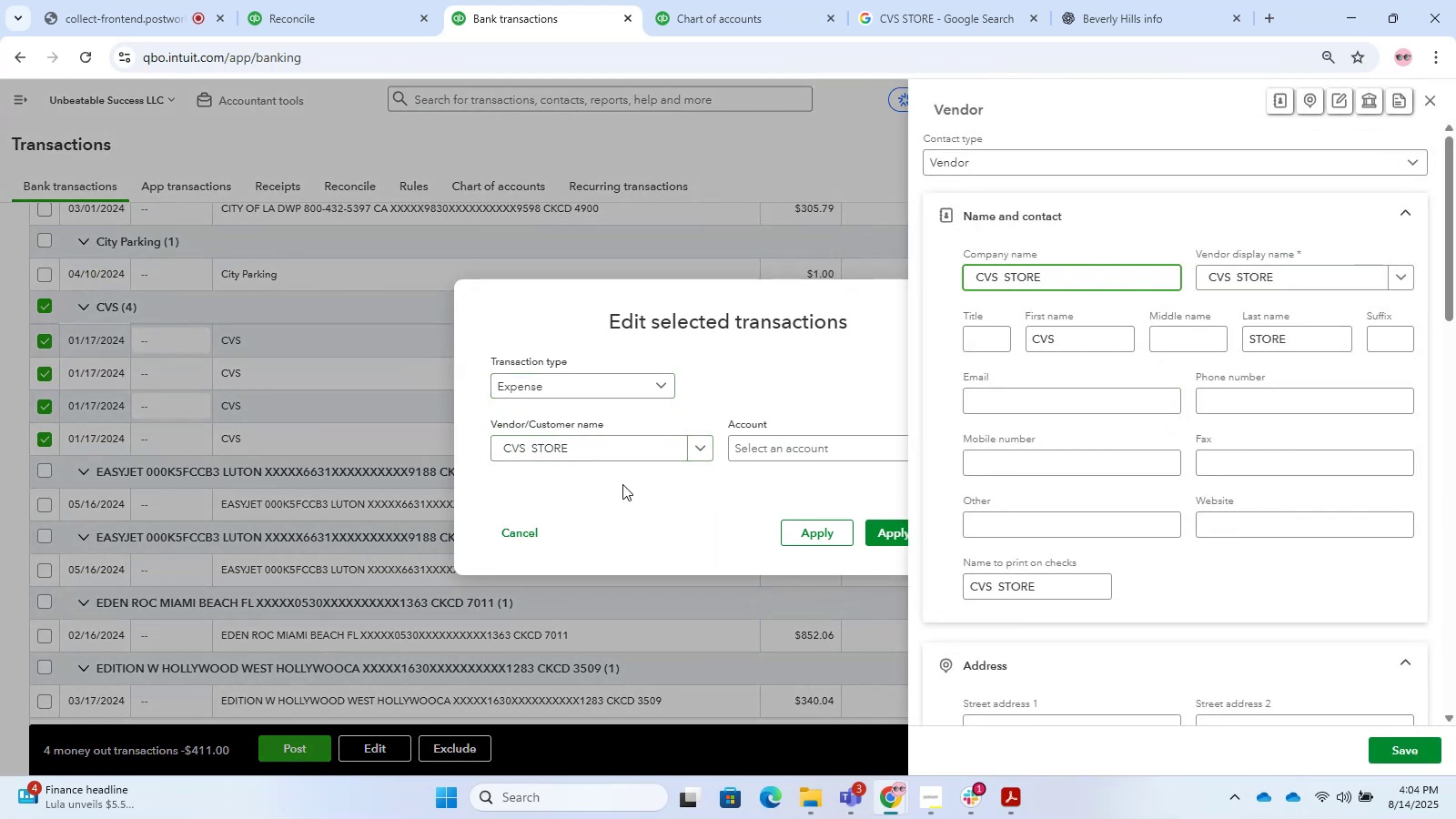 
left_click([137, 0])
 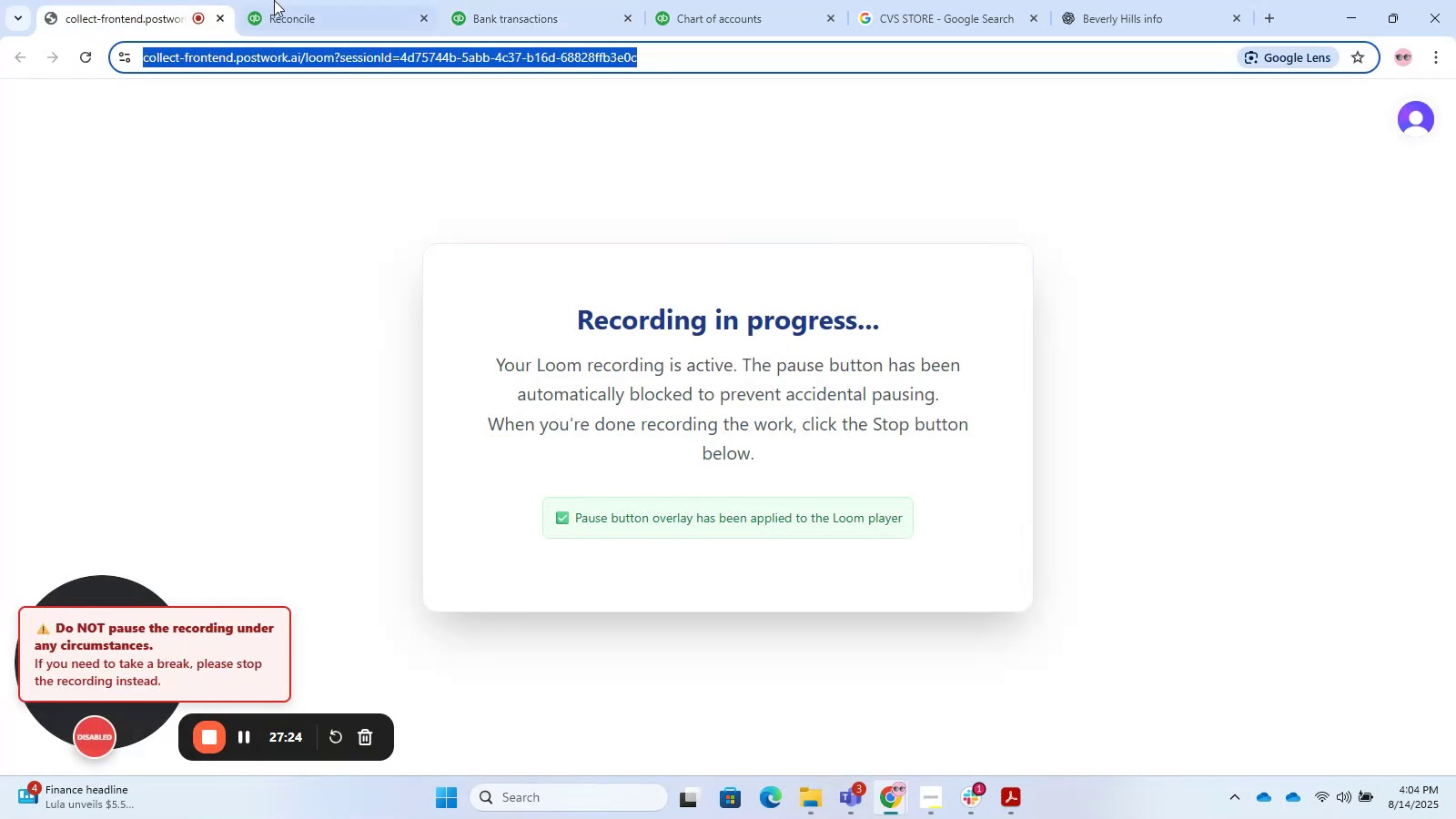 
left_click([341, 0])
 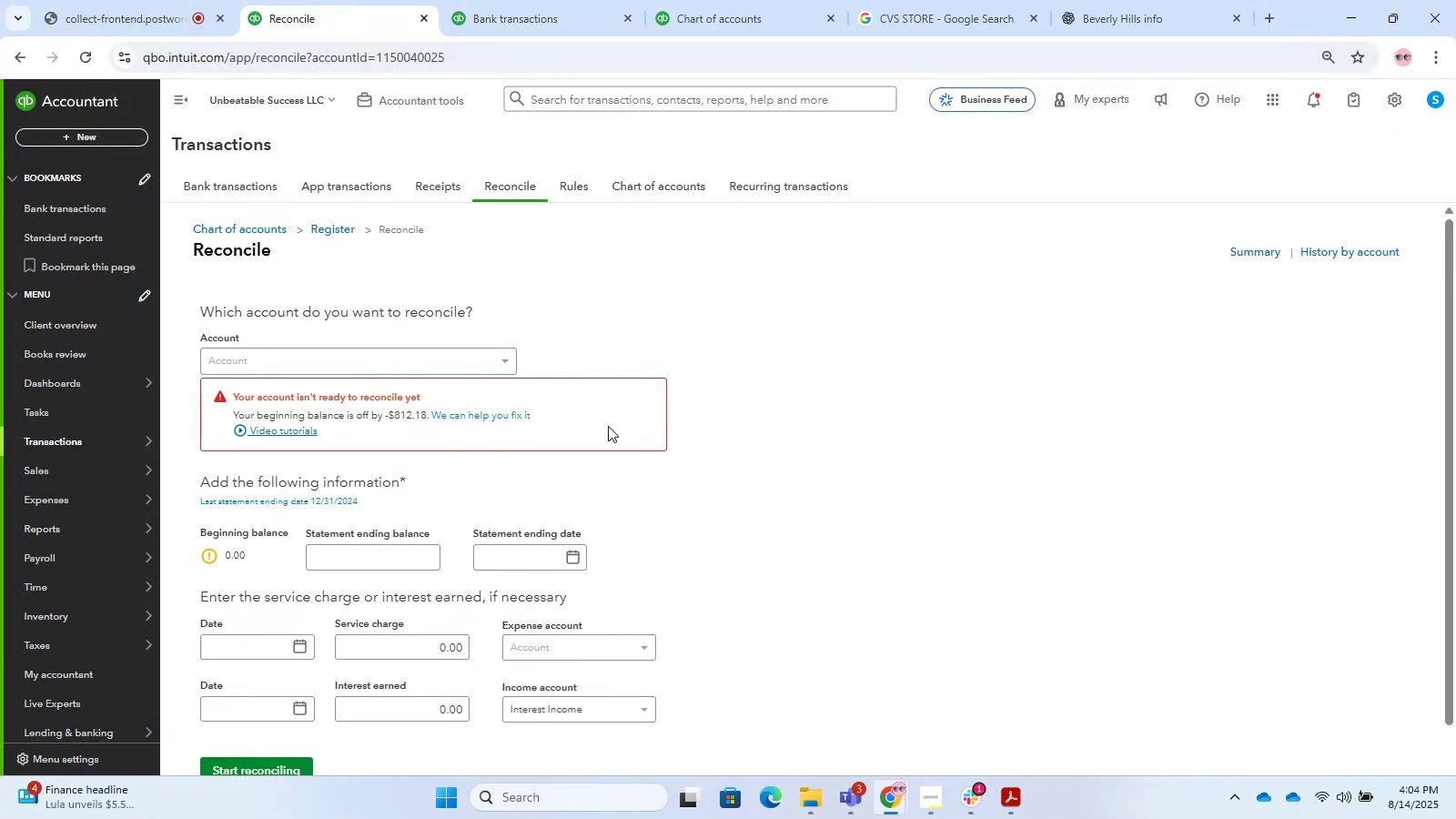 
left_click([581, 0])
 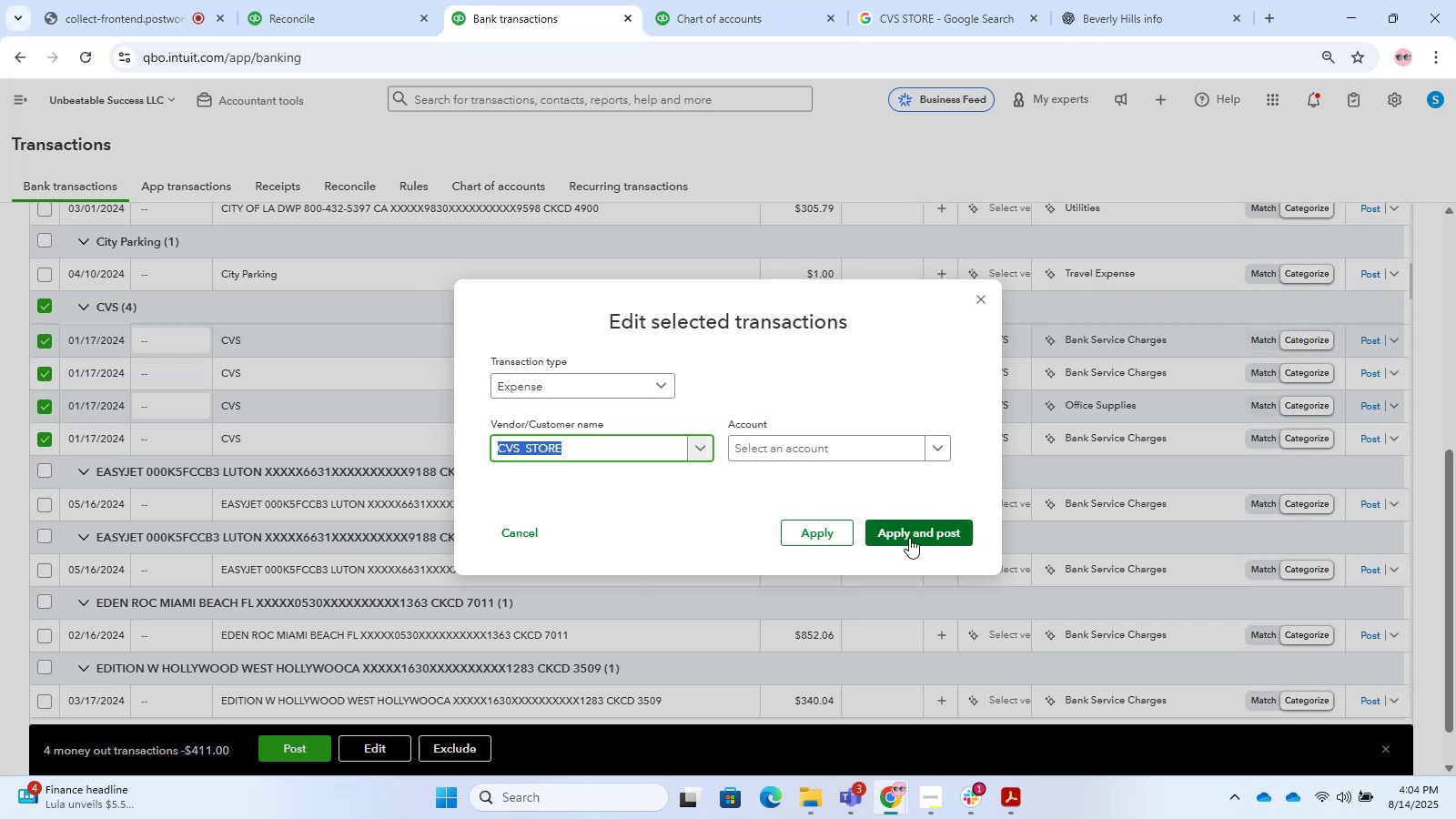 
wait(16.5)
 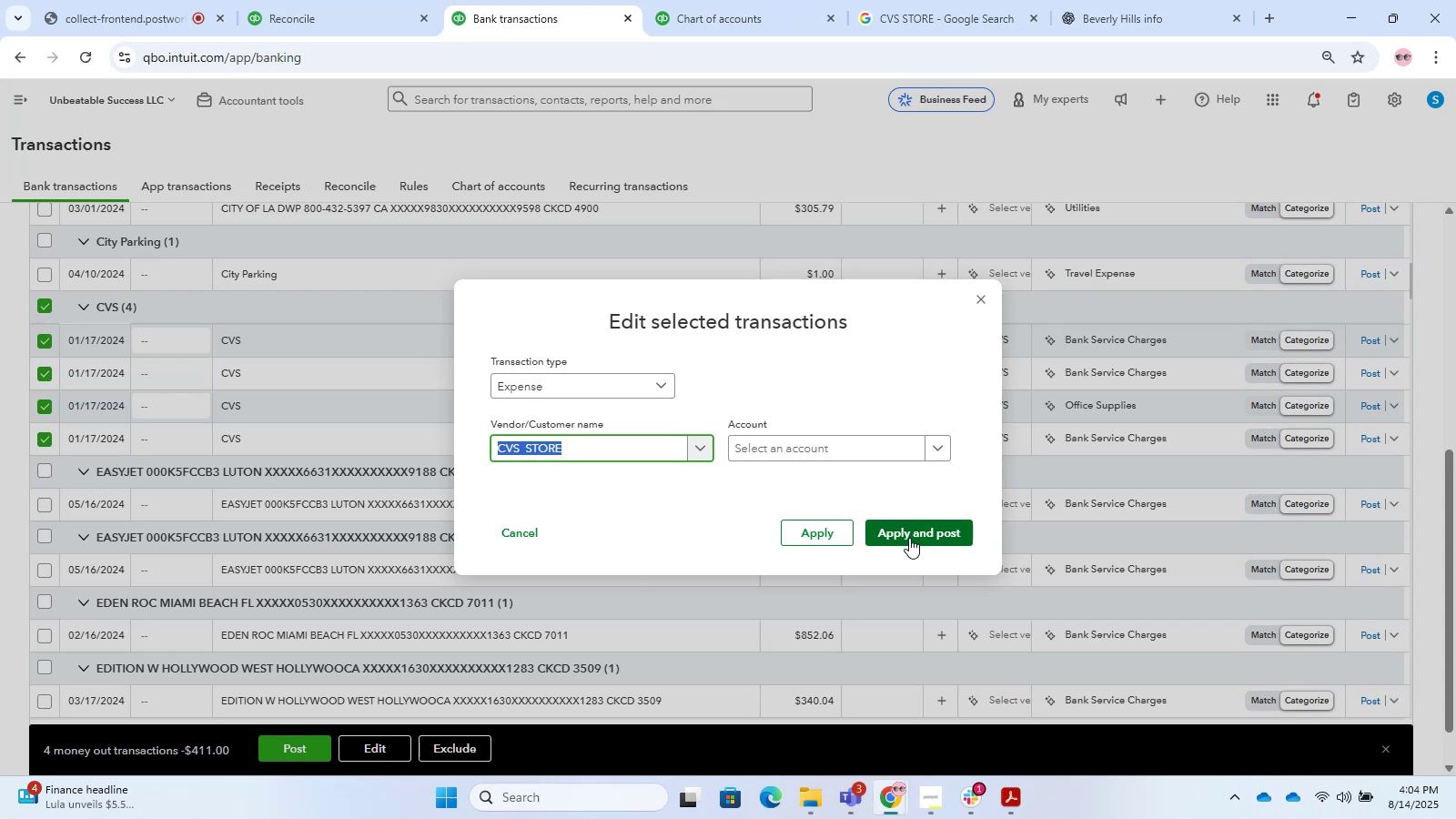 
left_click([82, 5])
 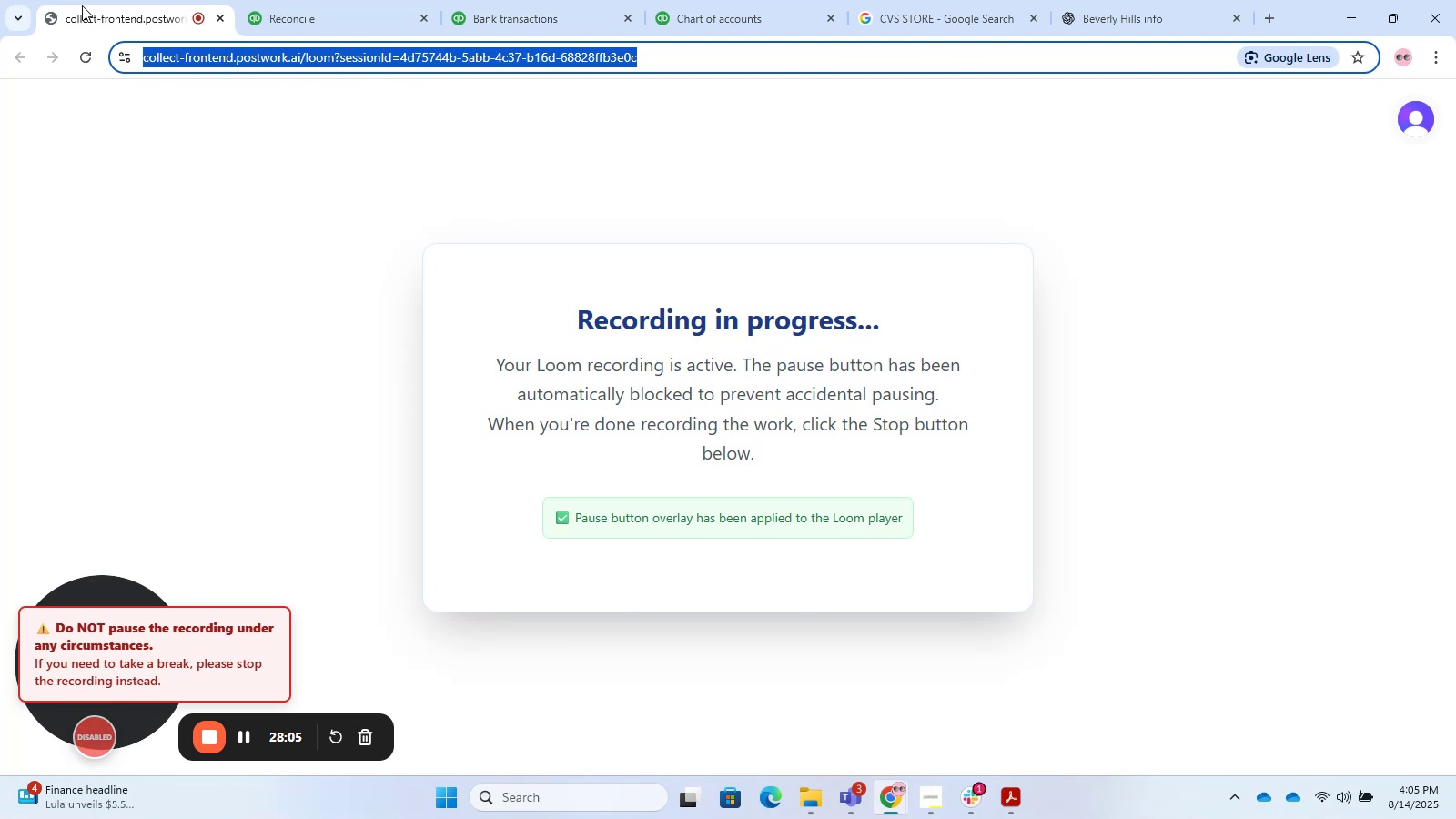 
wait(24.64)
 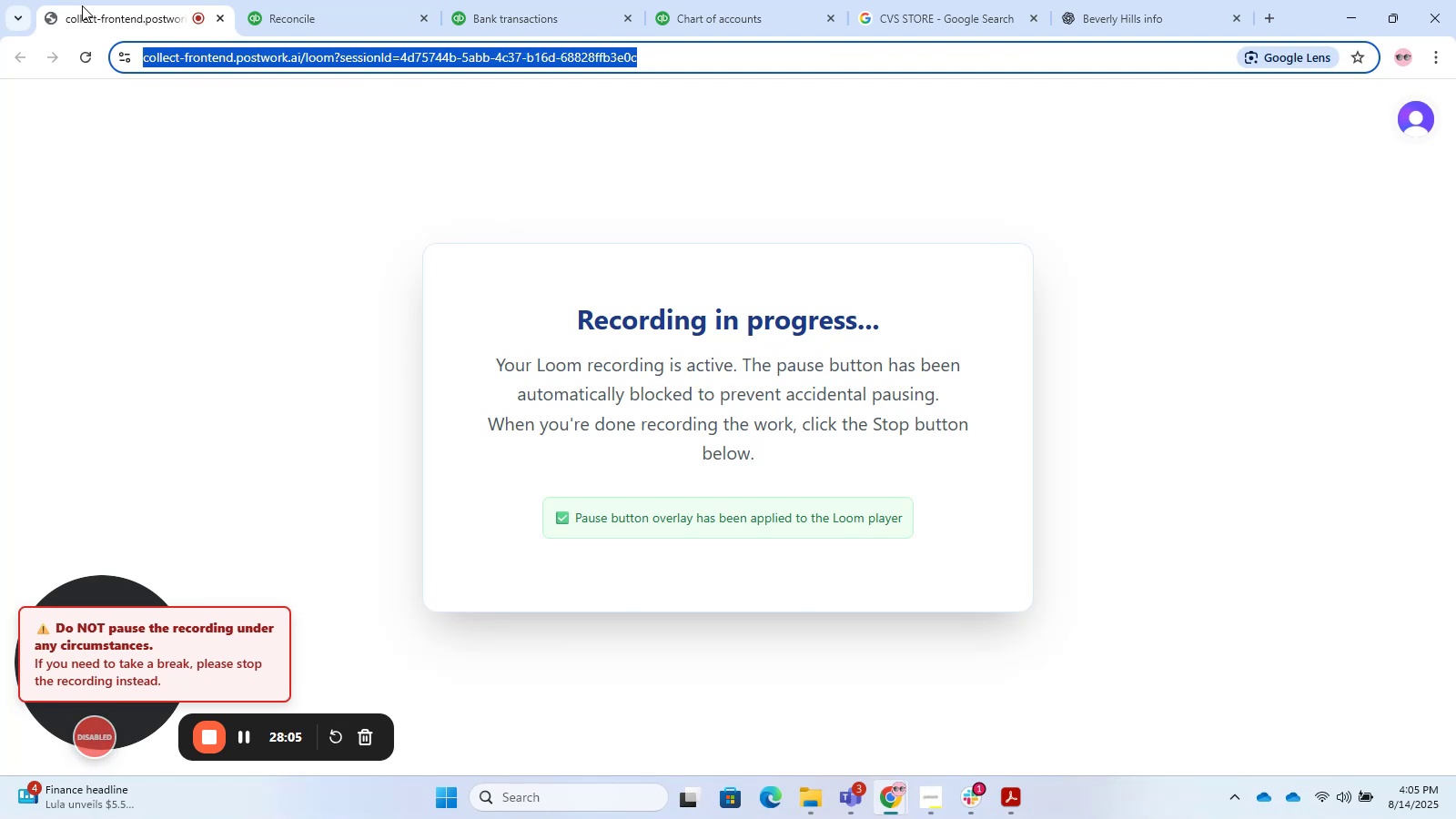 
left_click([282, 436])
 